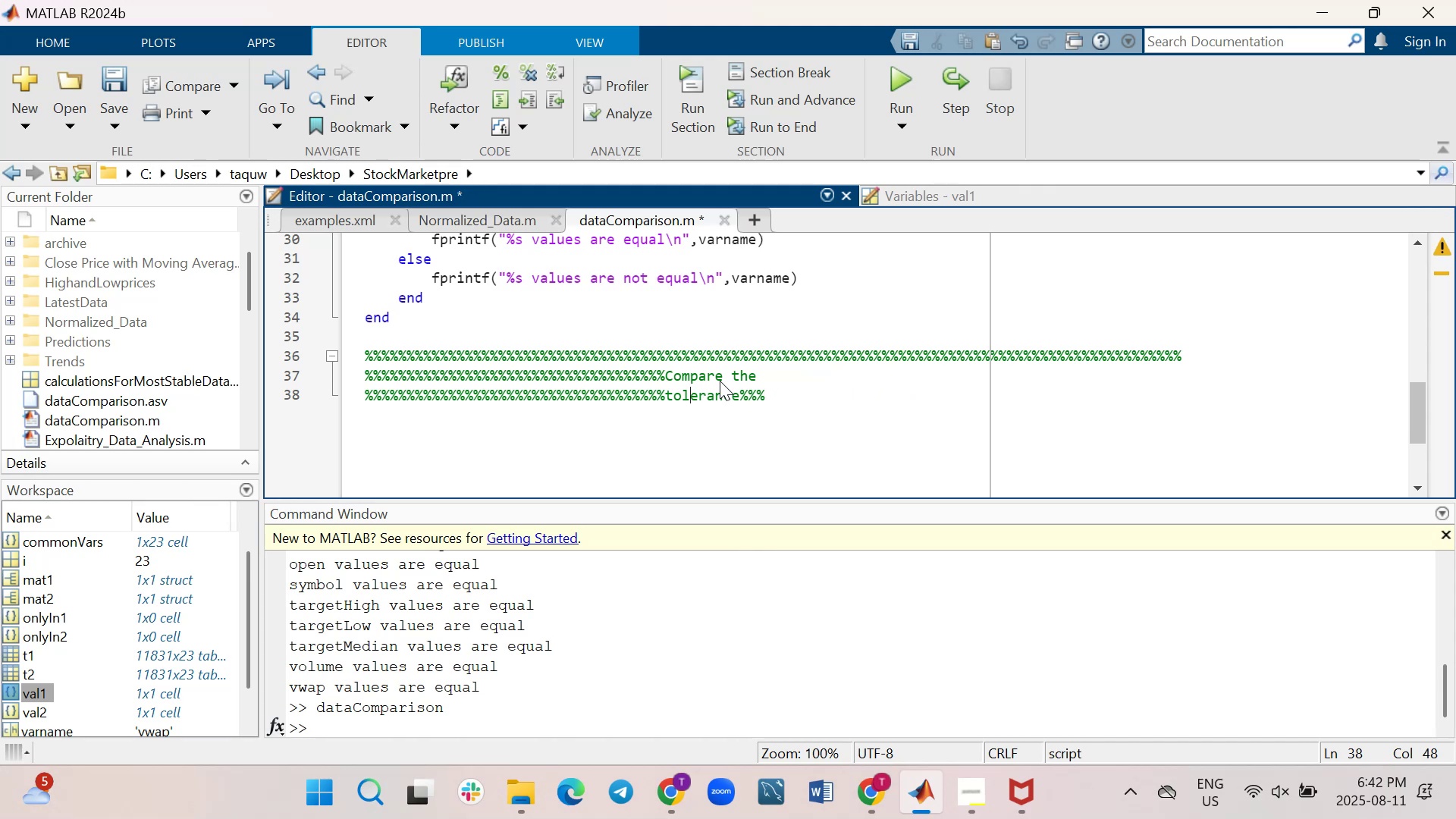 
key(ArrowLeft)
 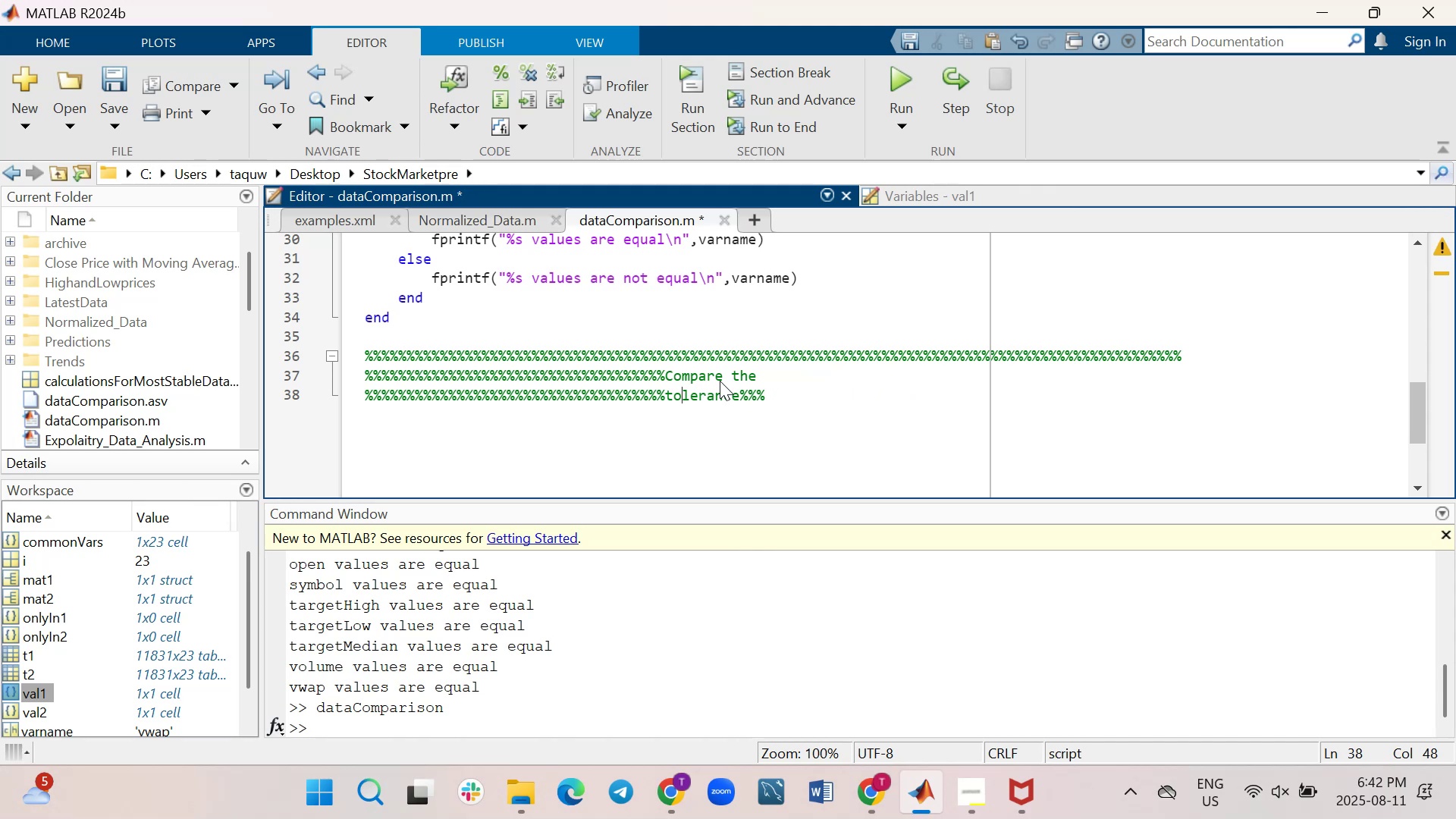 
key(ArrowLeft)
 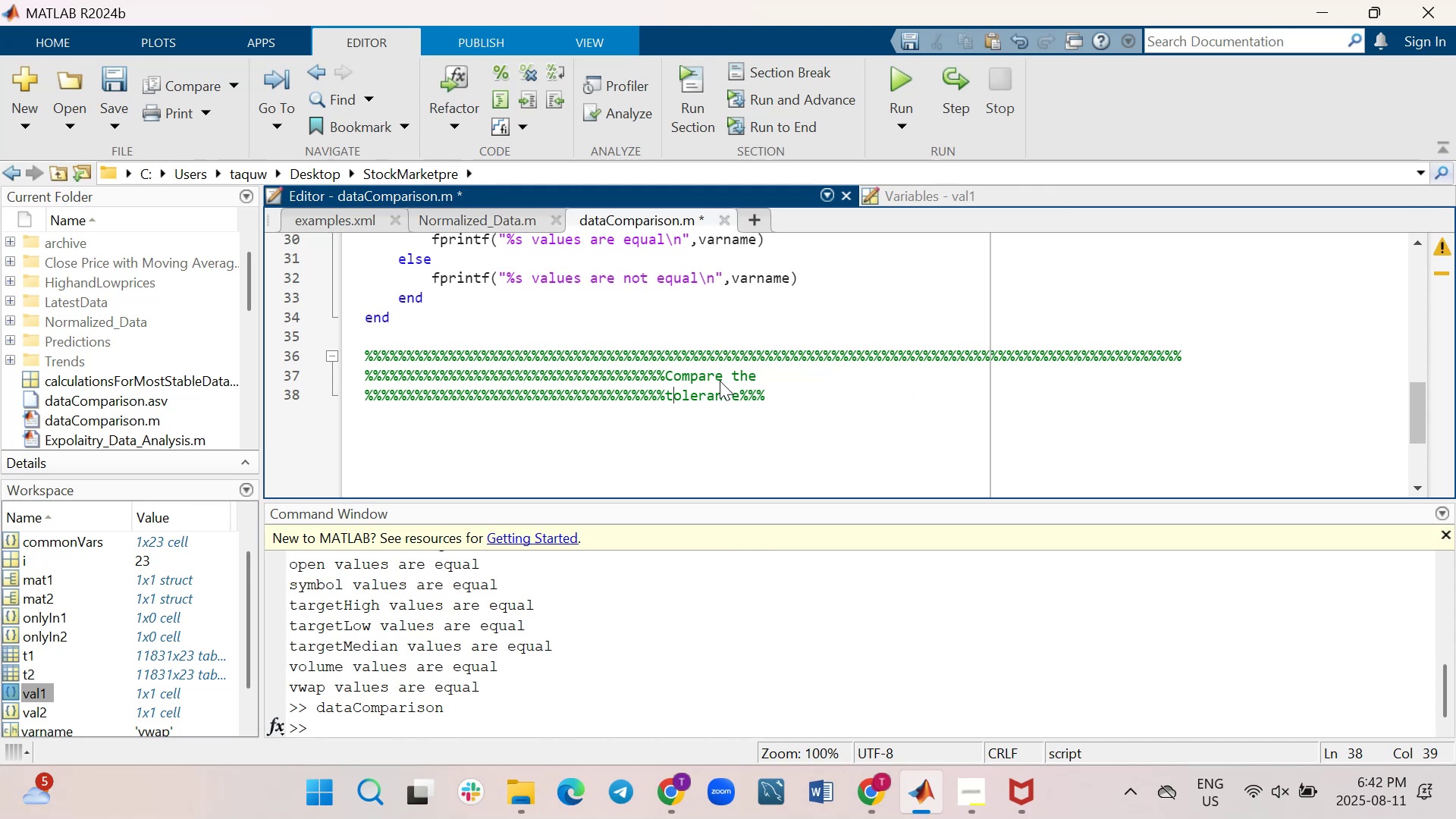 
key(ArrowLeft)
 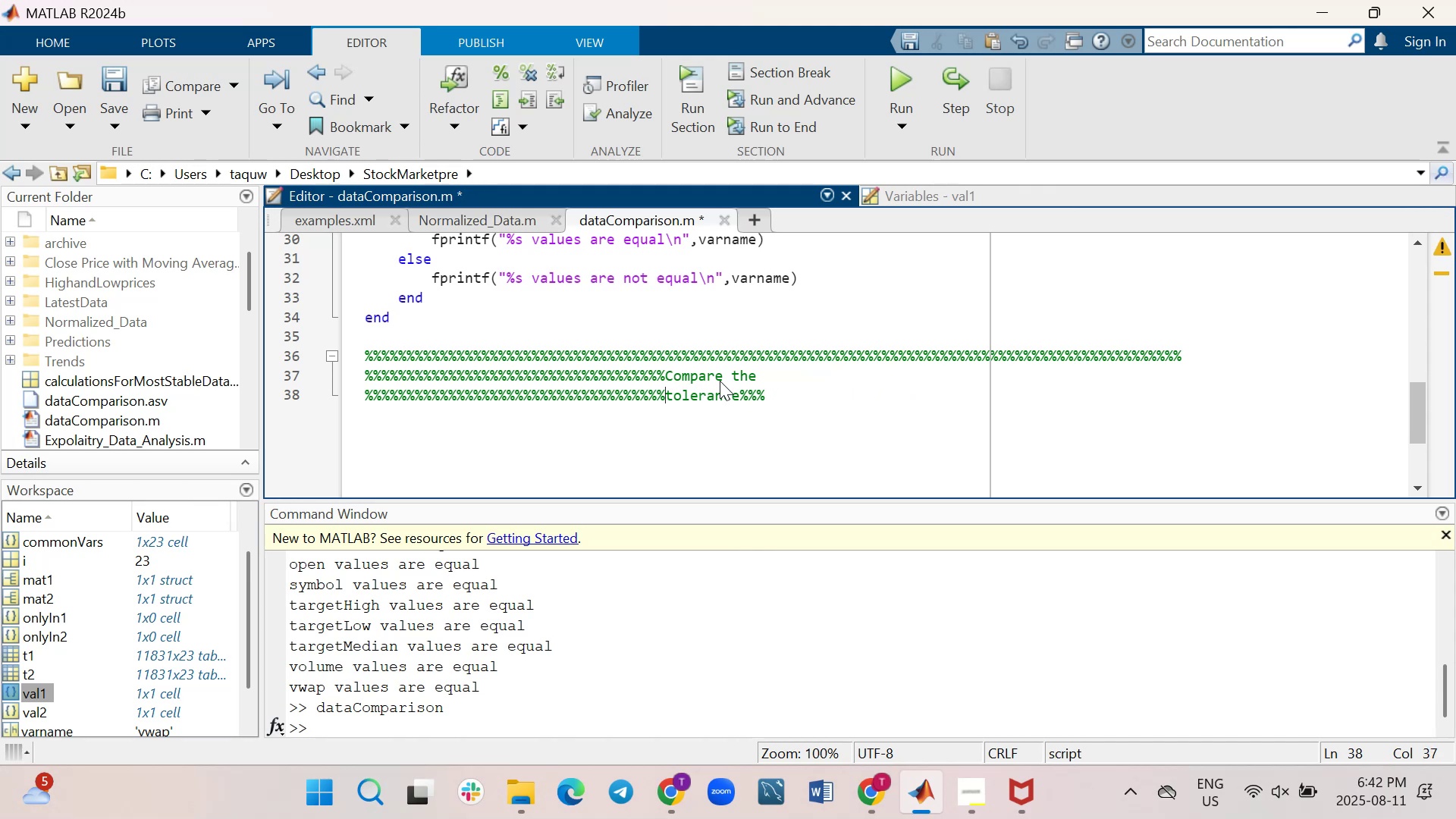 
hold_key(key=Backspace, duration=1.5)
 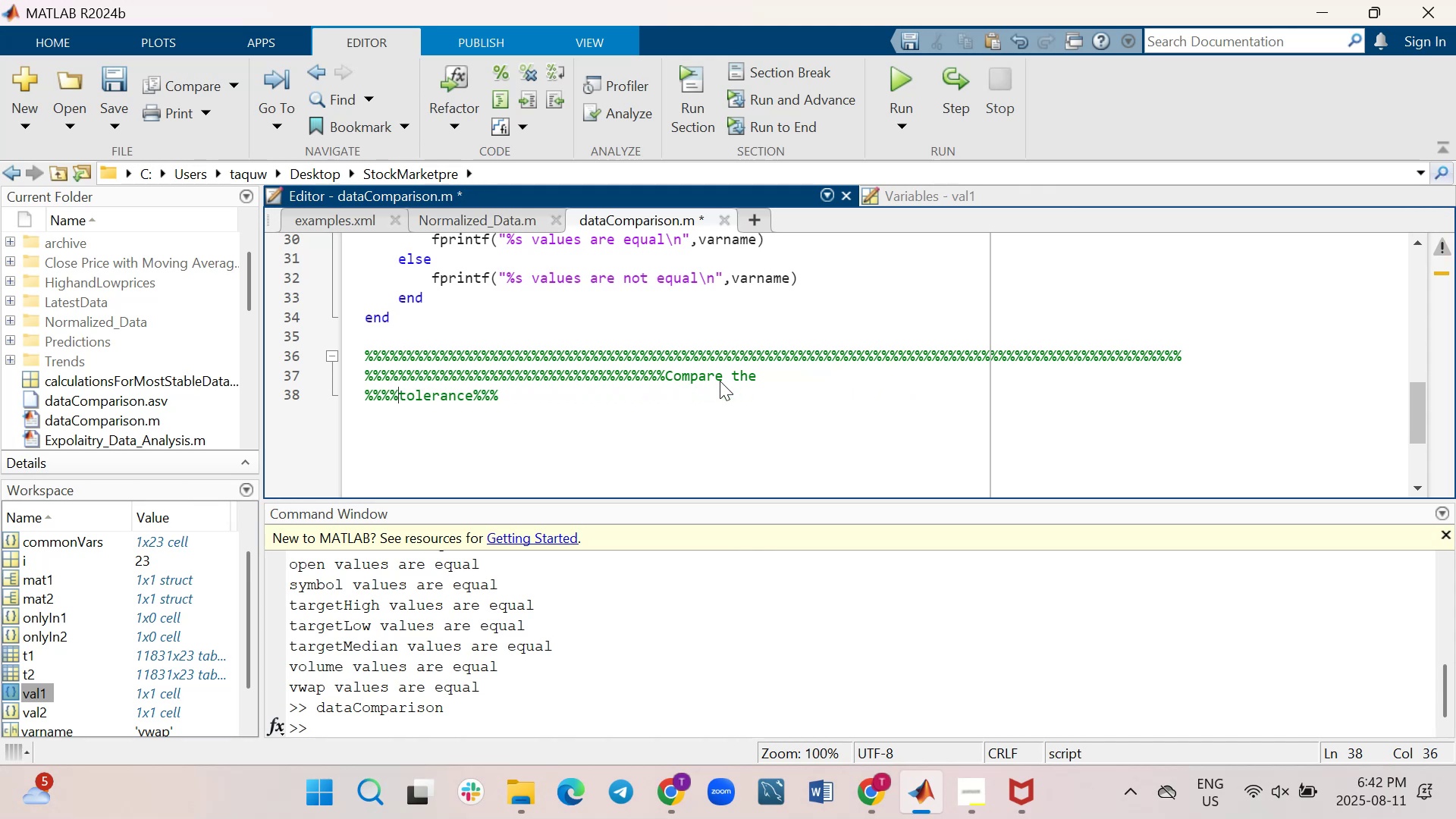 
key(Backspace)
 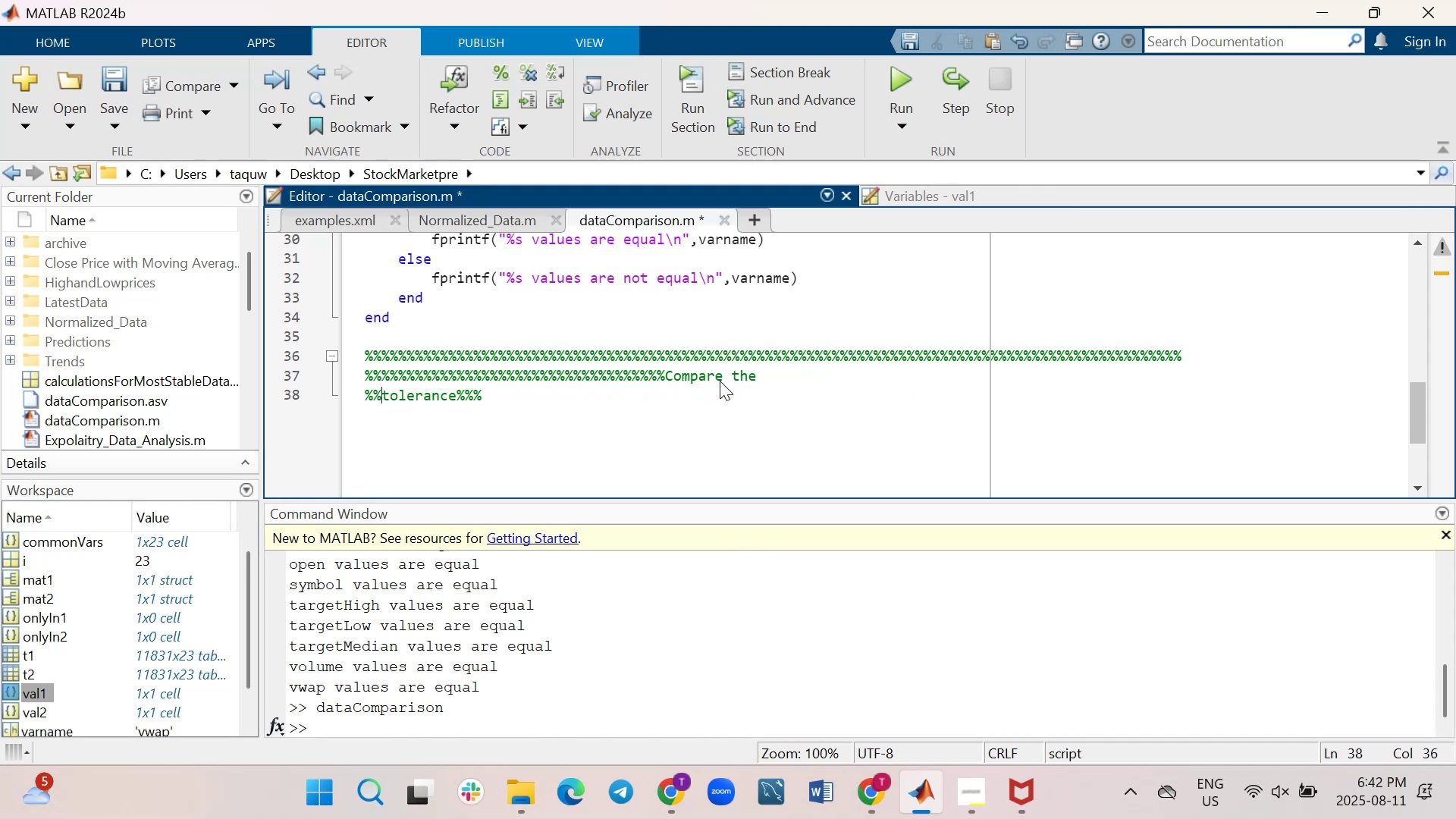 
key(Backspace)
 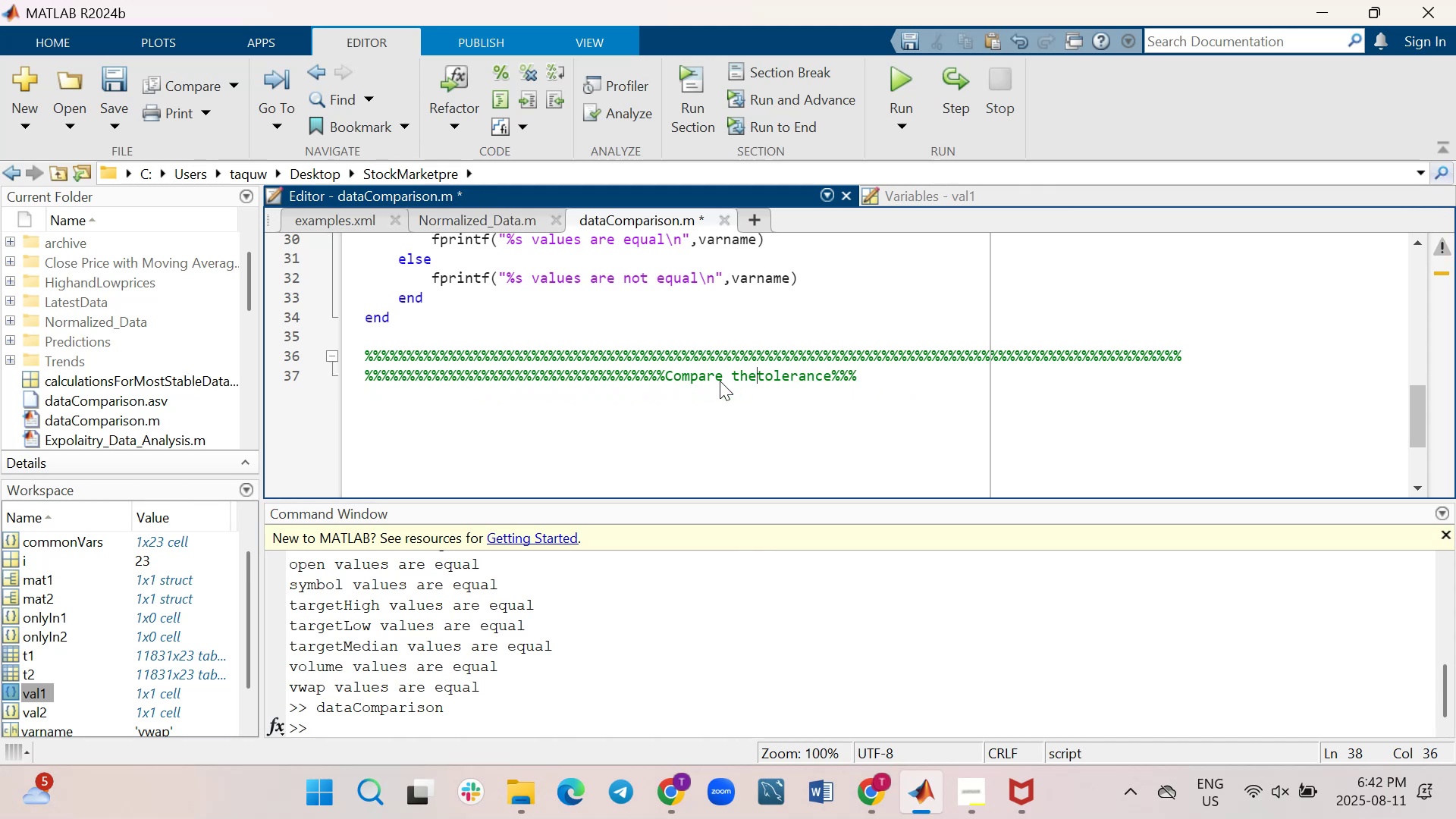 
key(Backspace)
 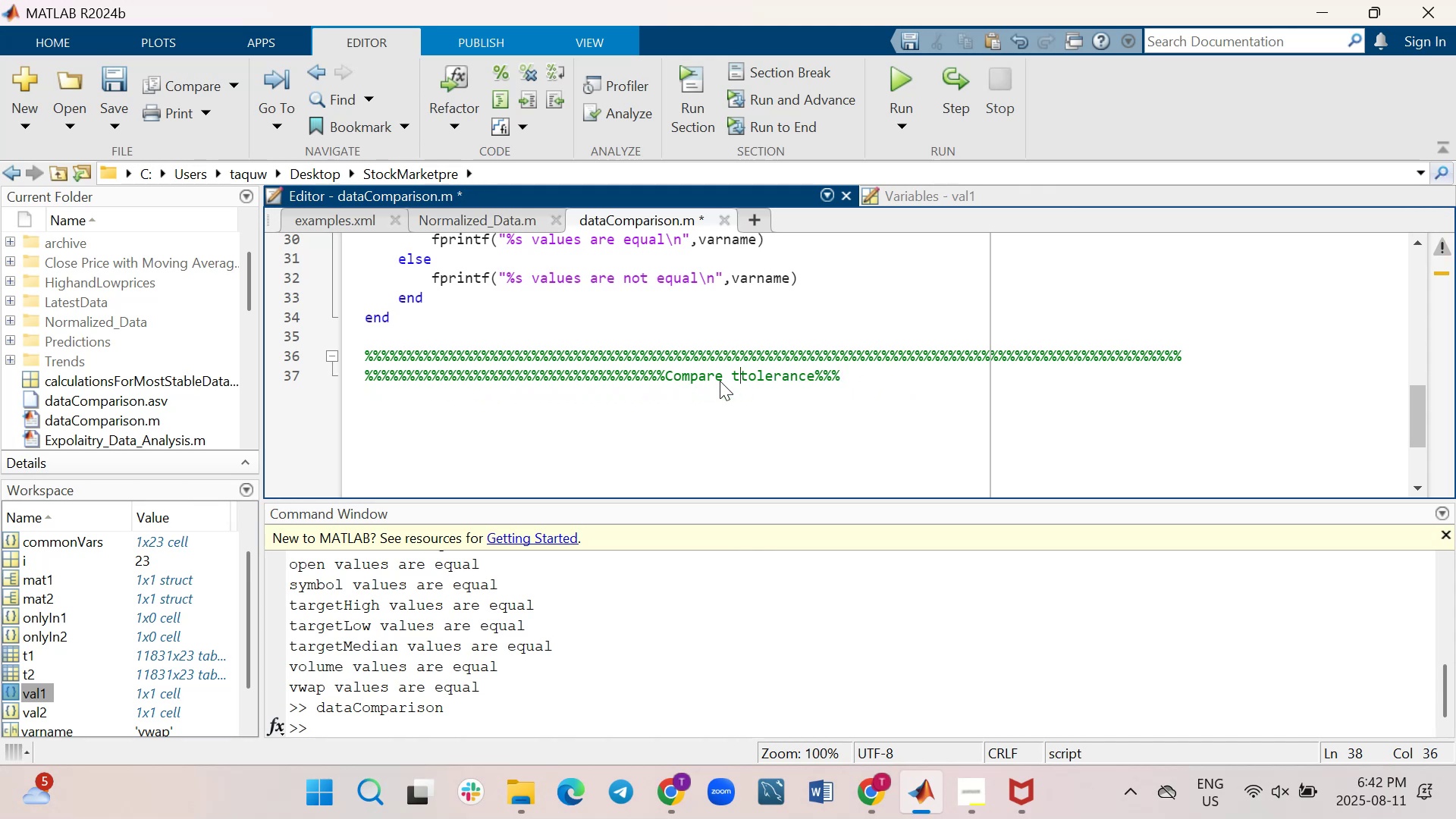 
key(Backspace)
 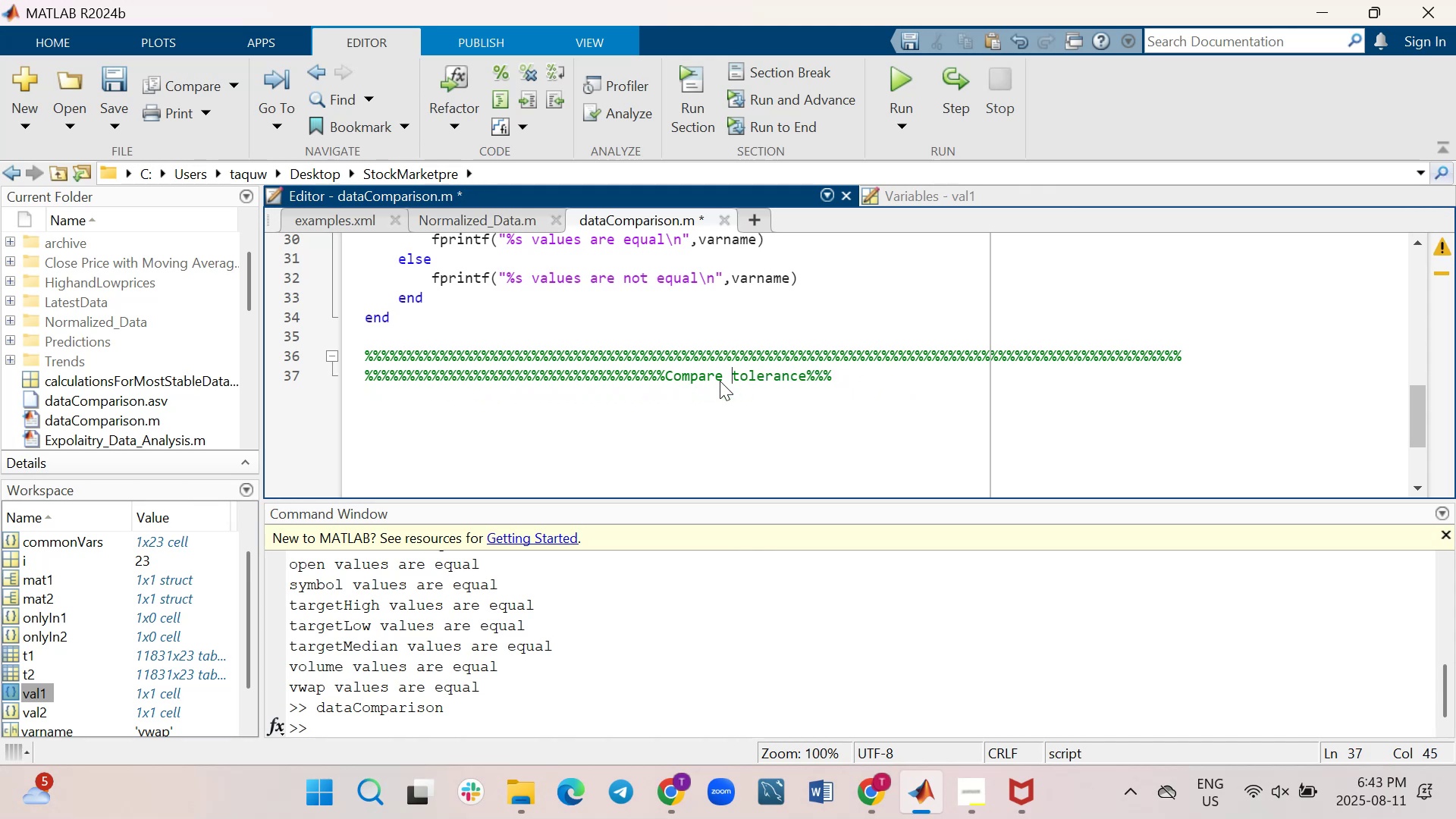 
key(ArrowRight)
 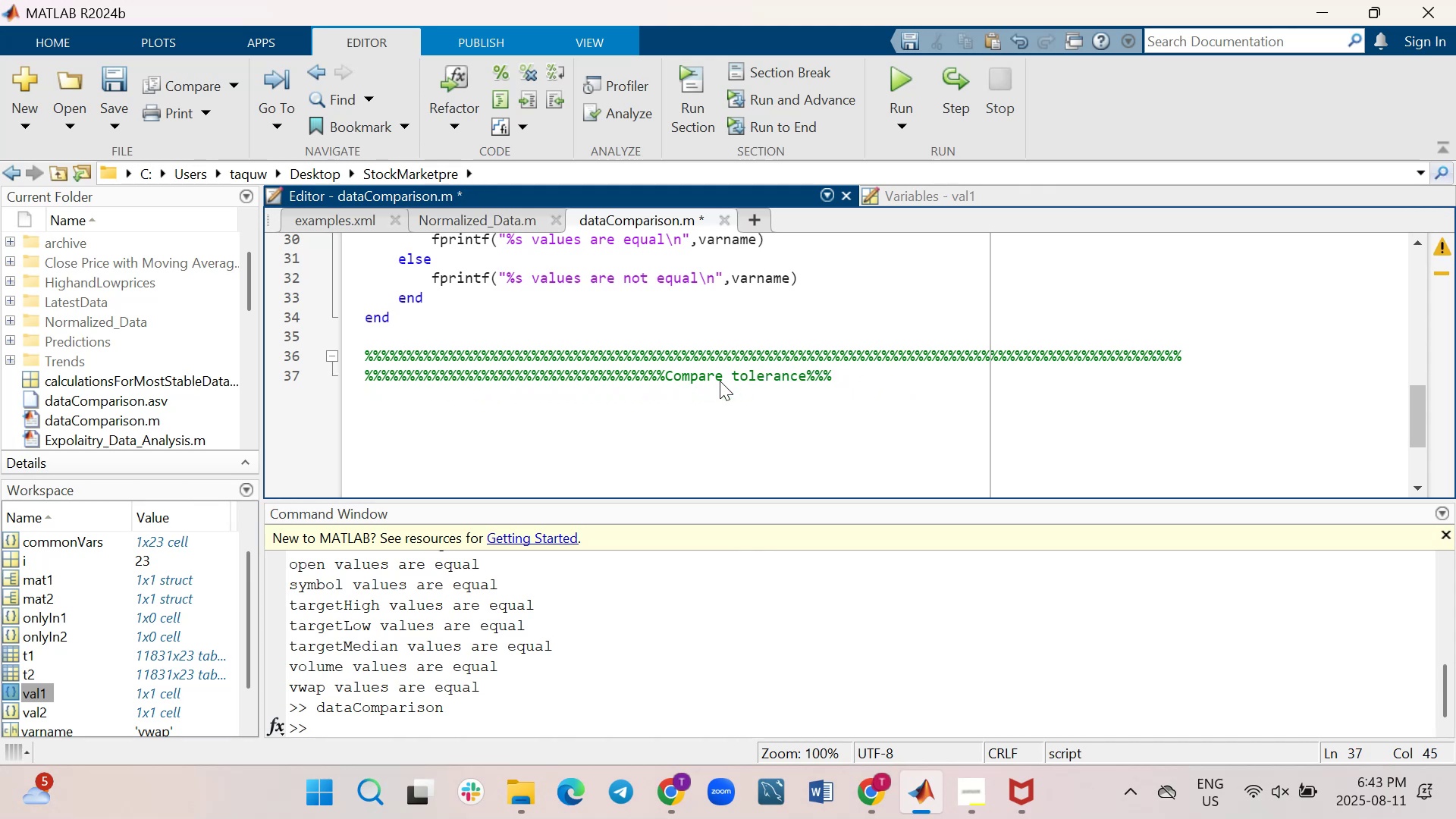 
key(ArrowRight)
 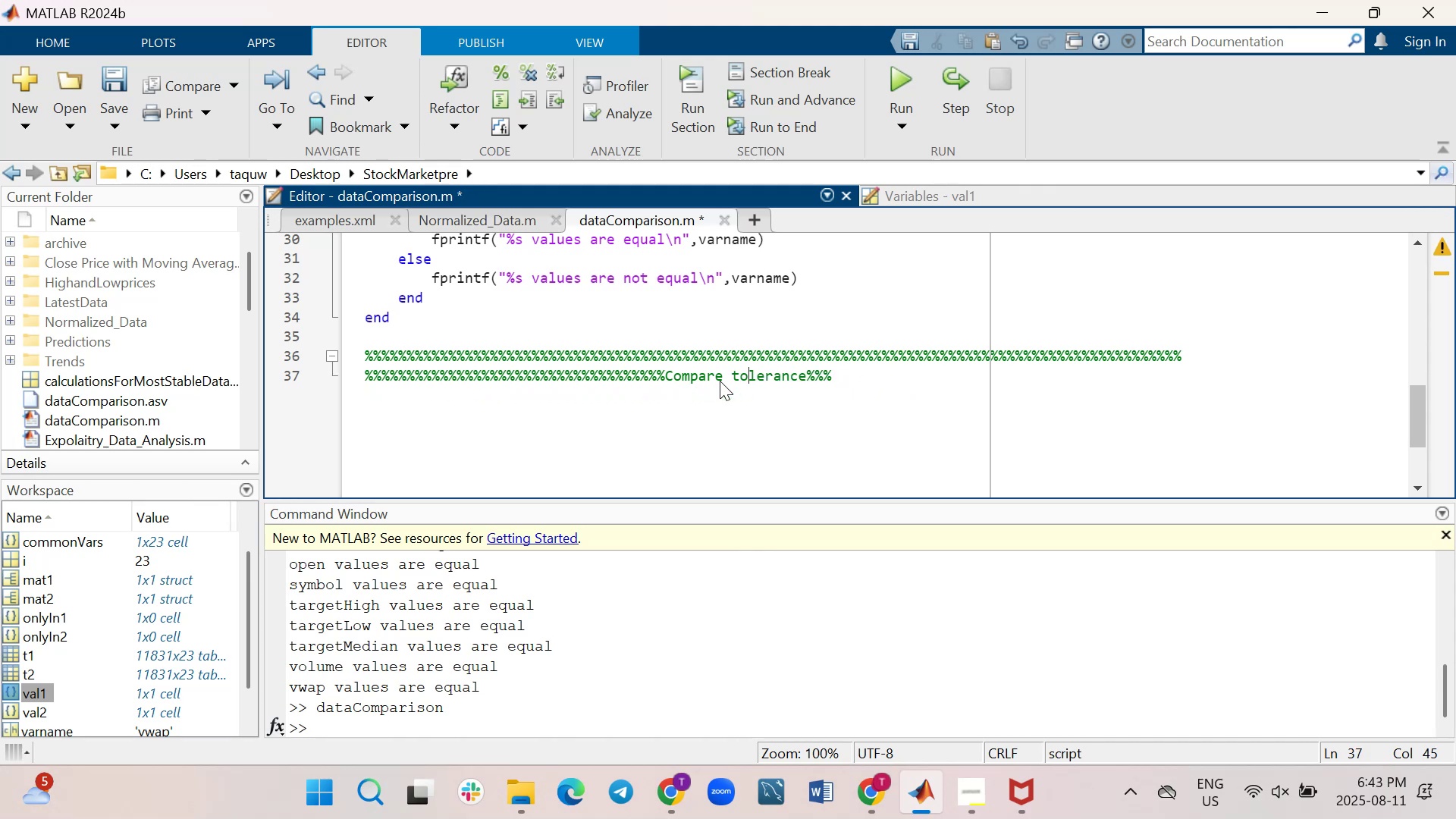 
key(ArrowRight)
 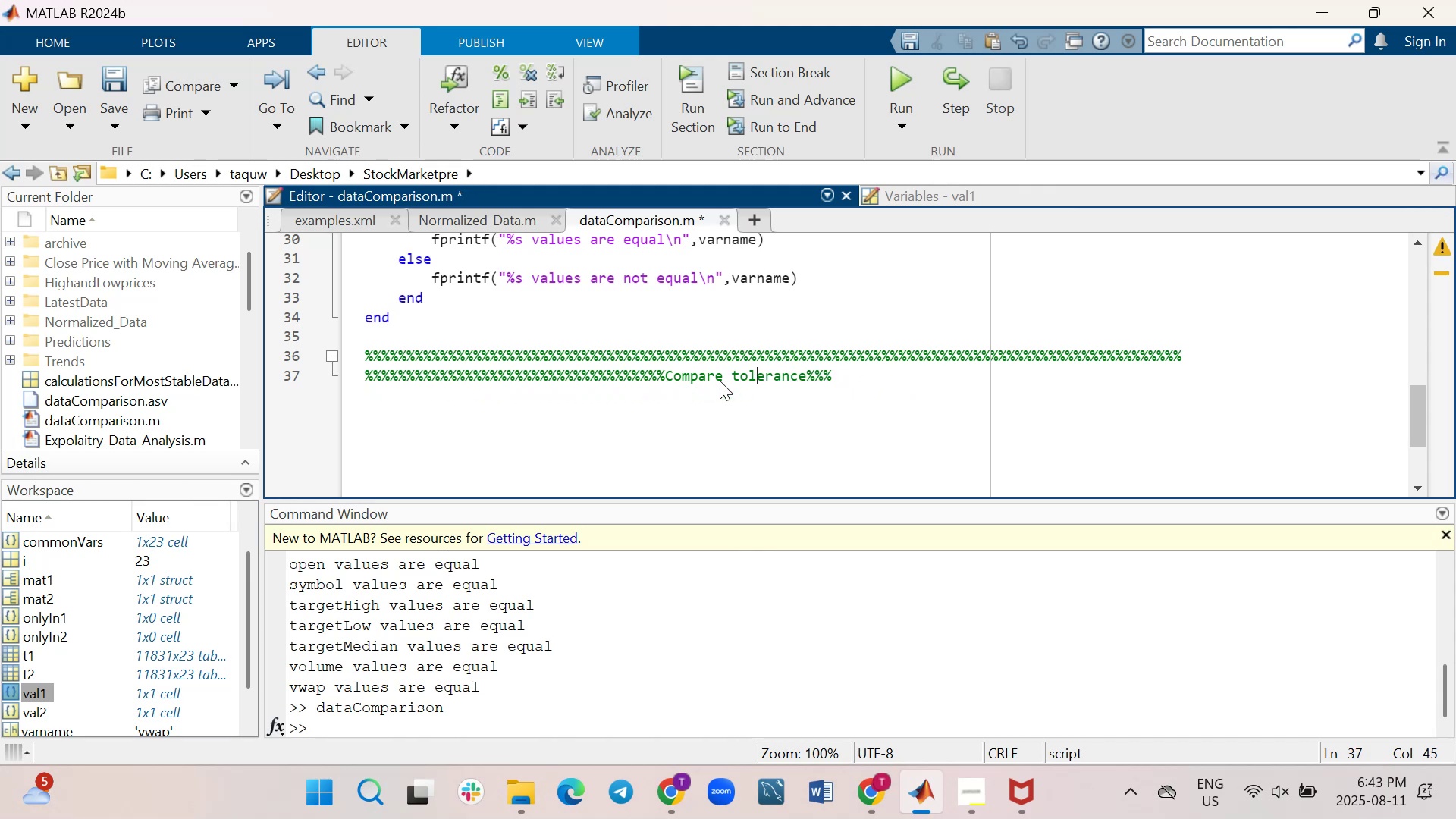 
key(ArrowRight)
 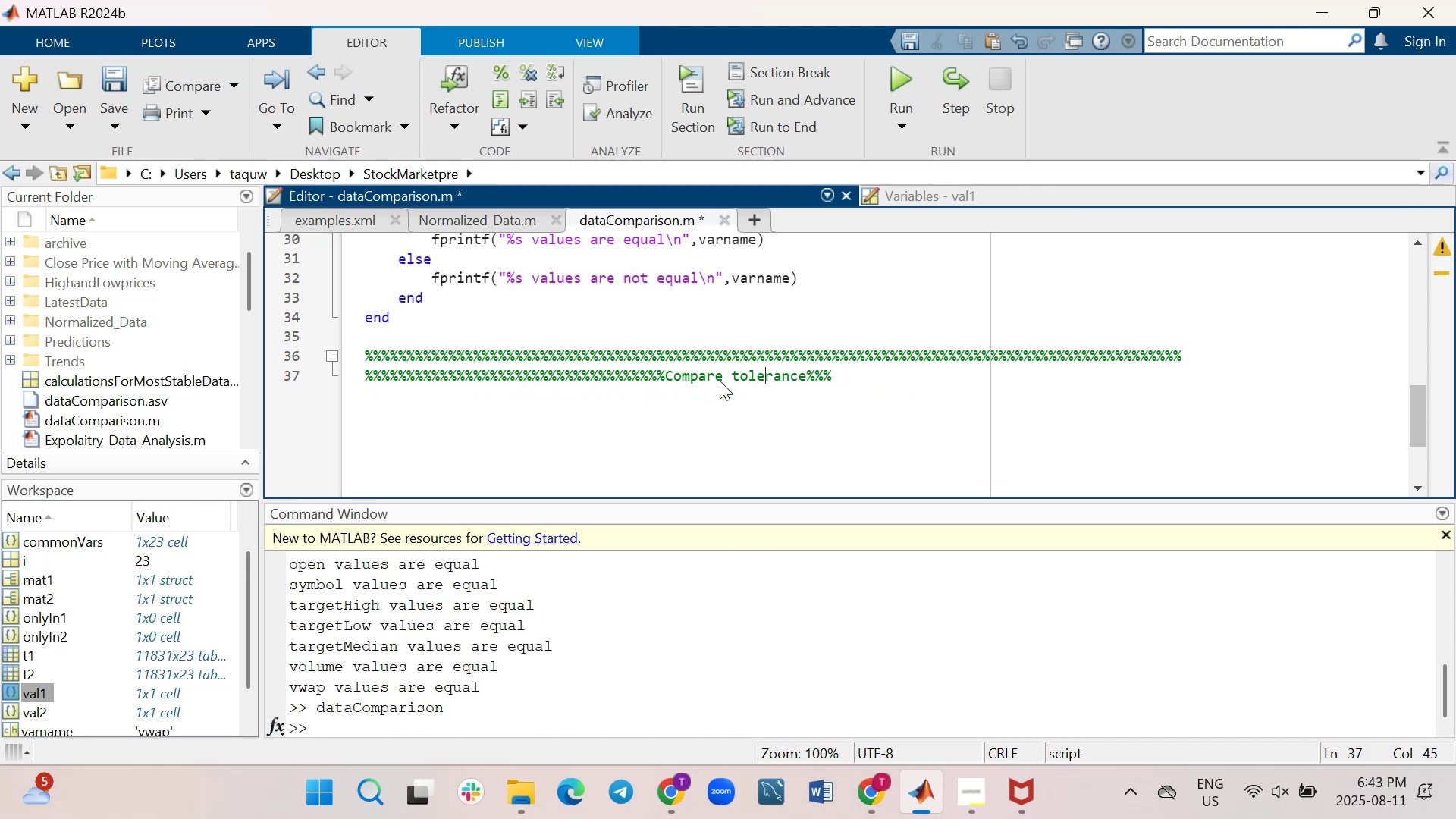 
key(ArrowRight)
 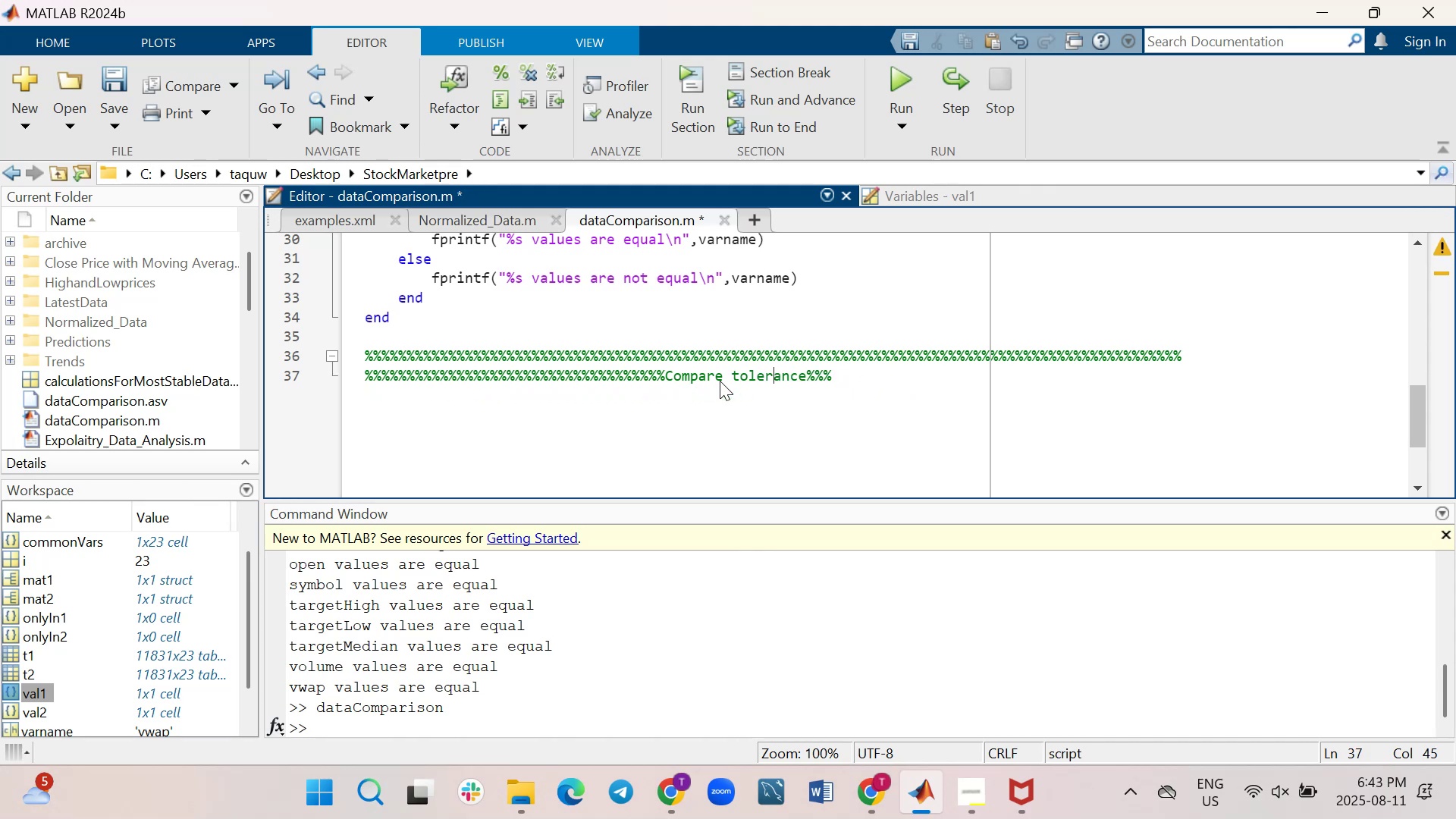 
key(ArrowRight)
 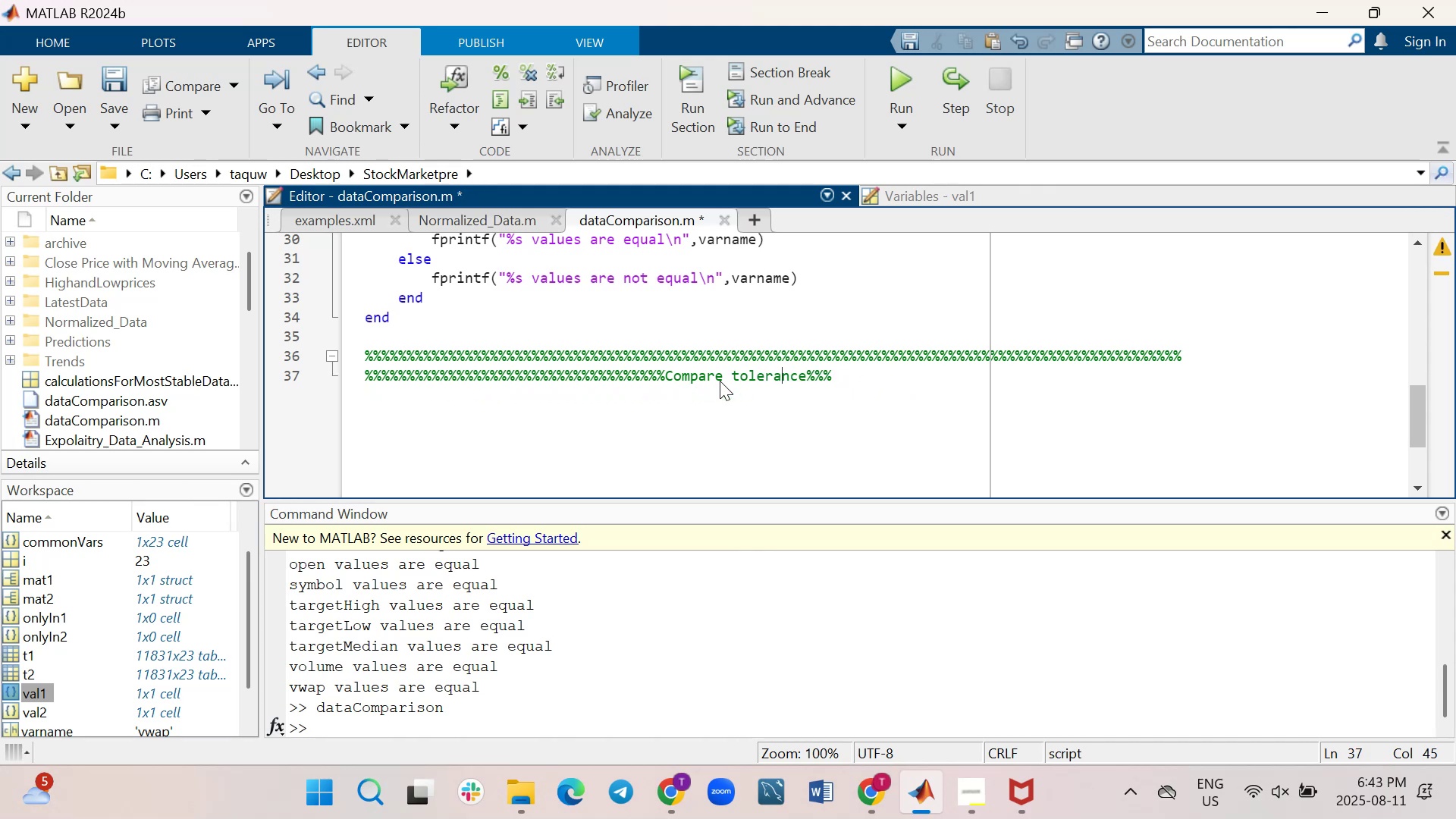 
key(ArrowRight)
 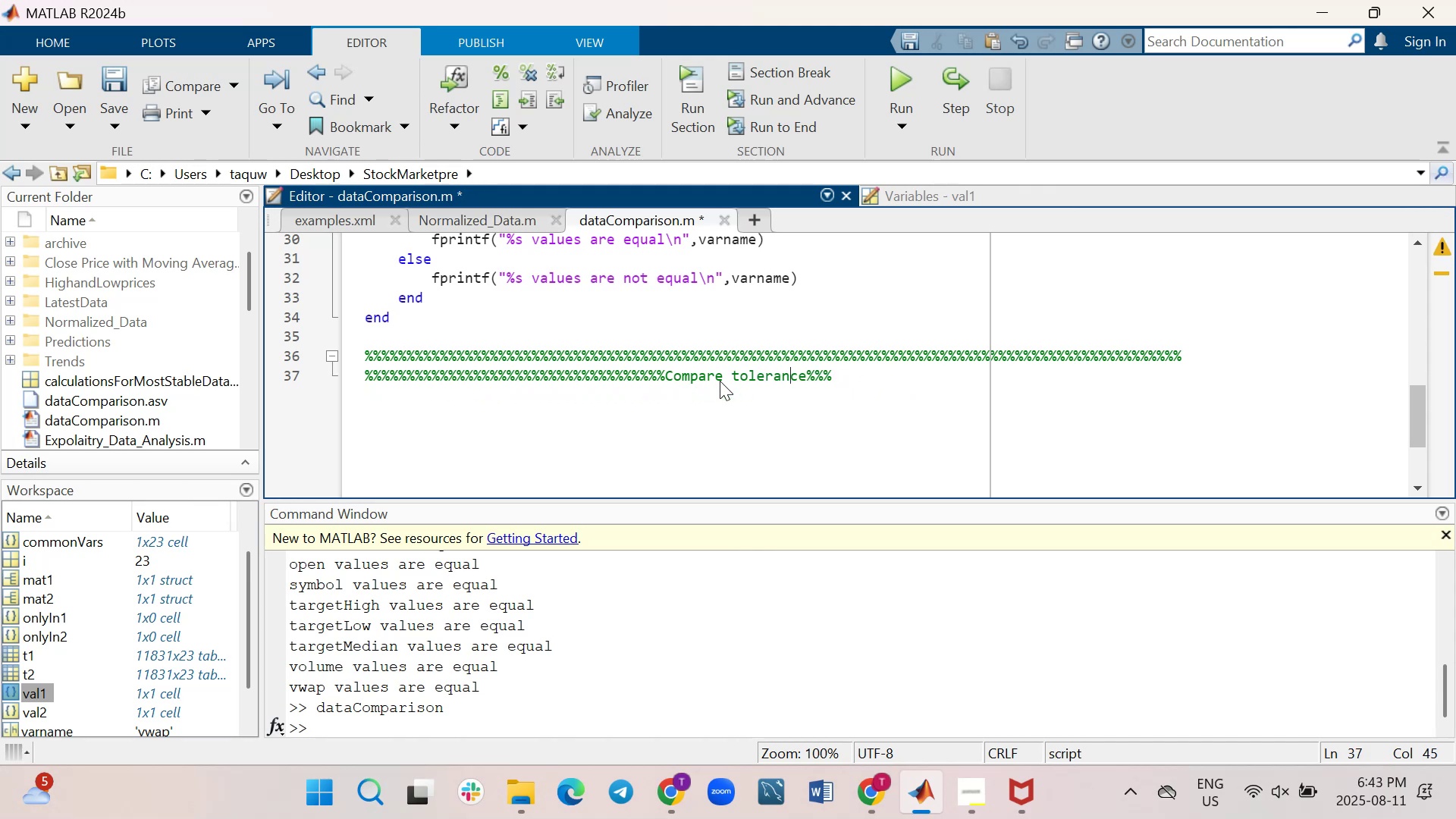 
key(ArrowRight)
 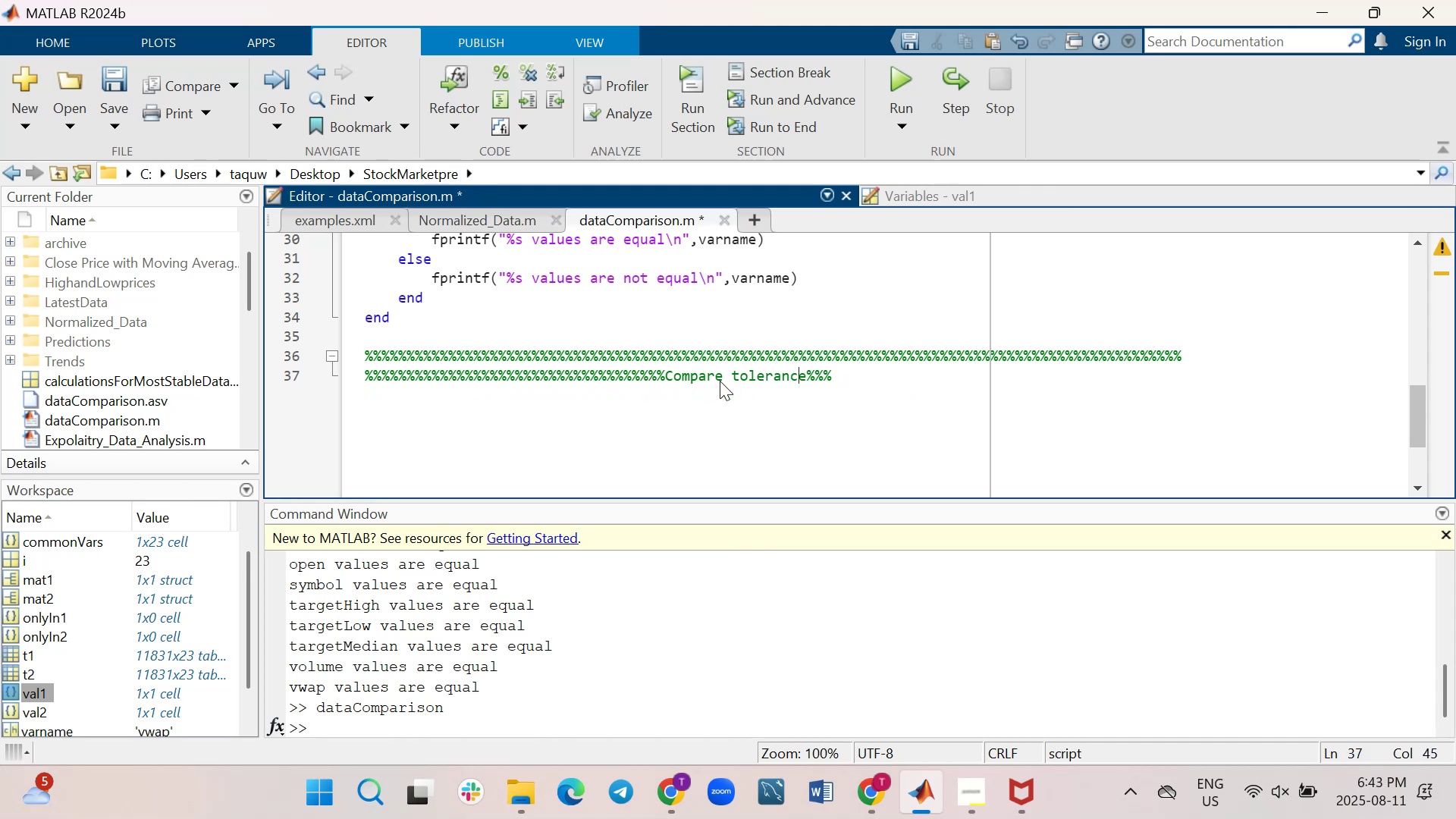 
key(ArrowRight)
 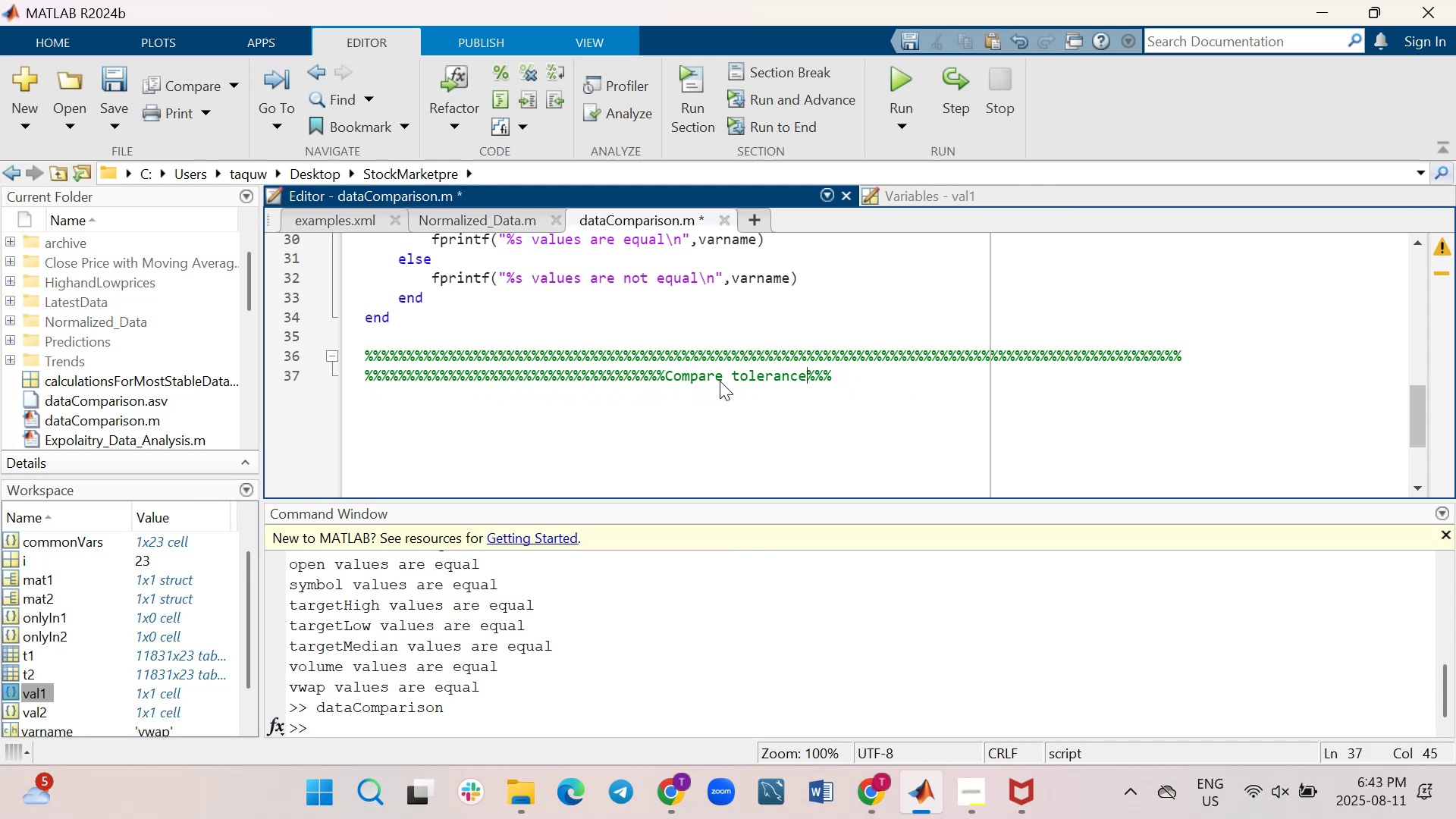 
key(ArrowRight)
 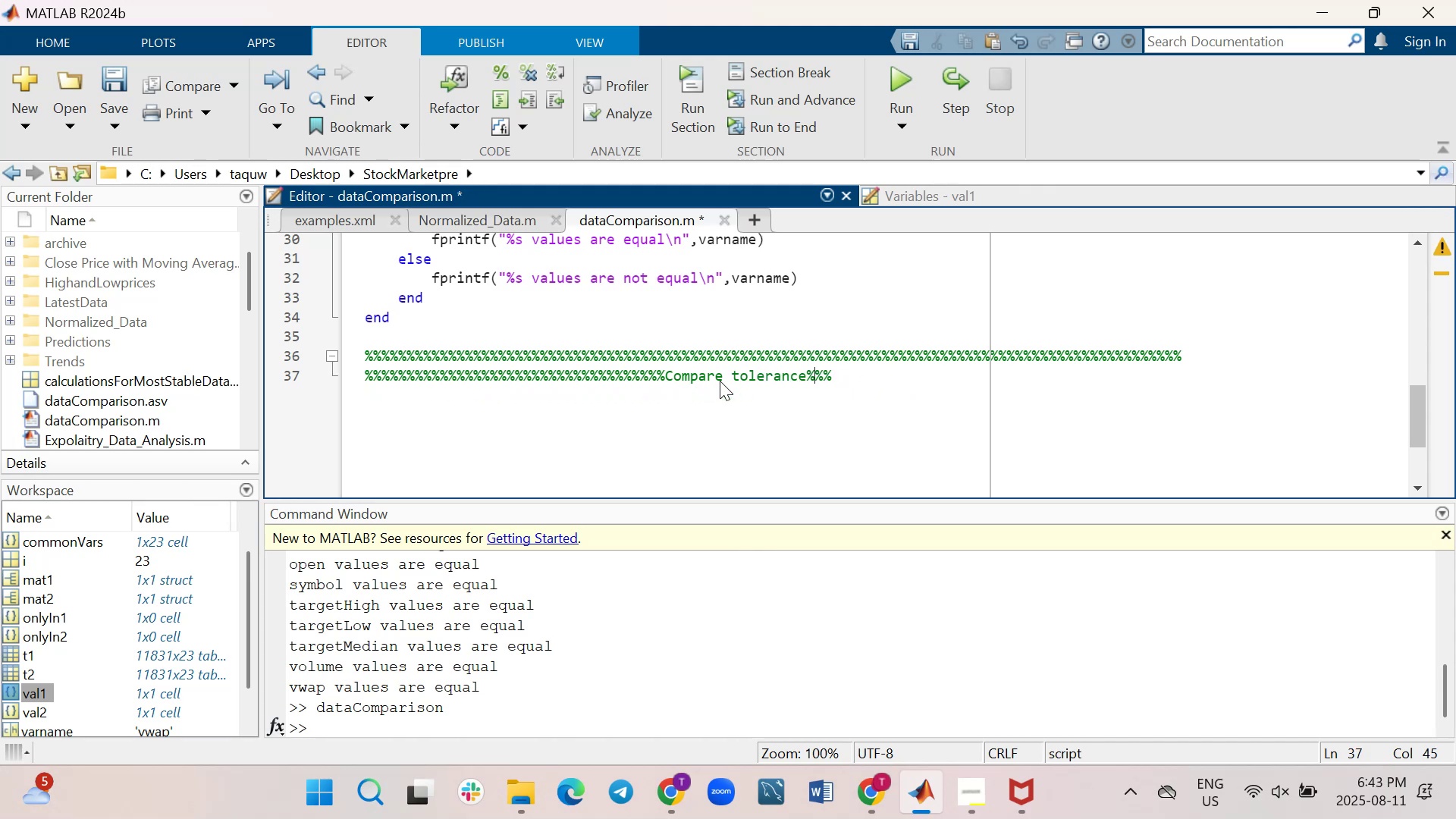 
key(ArrowRight)
 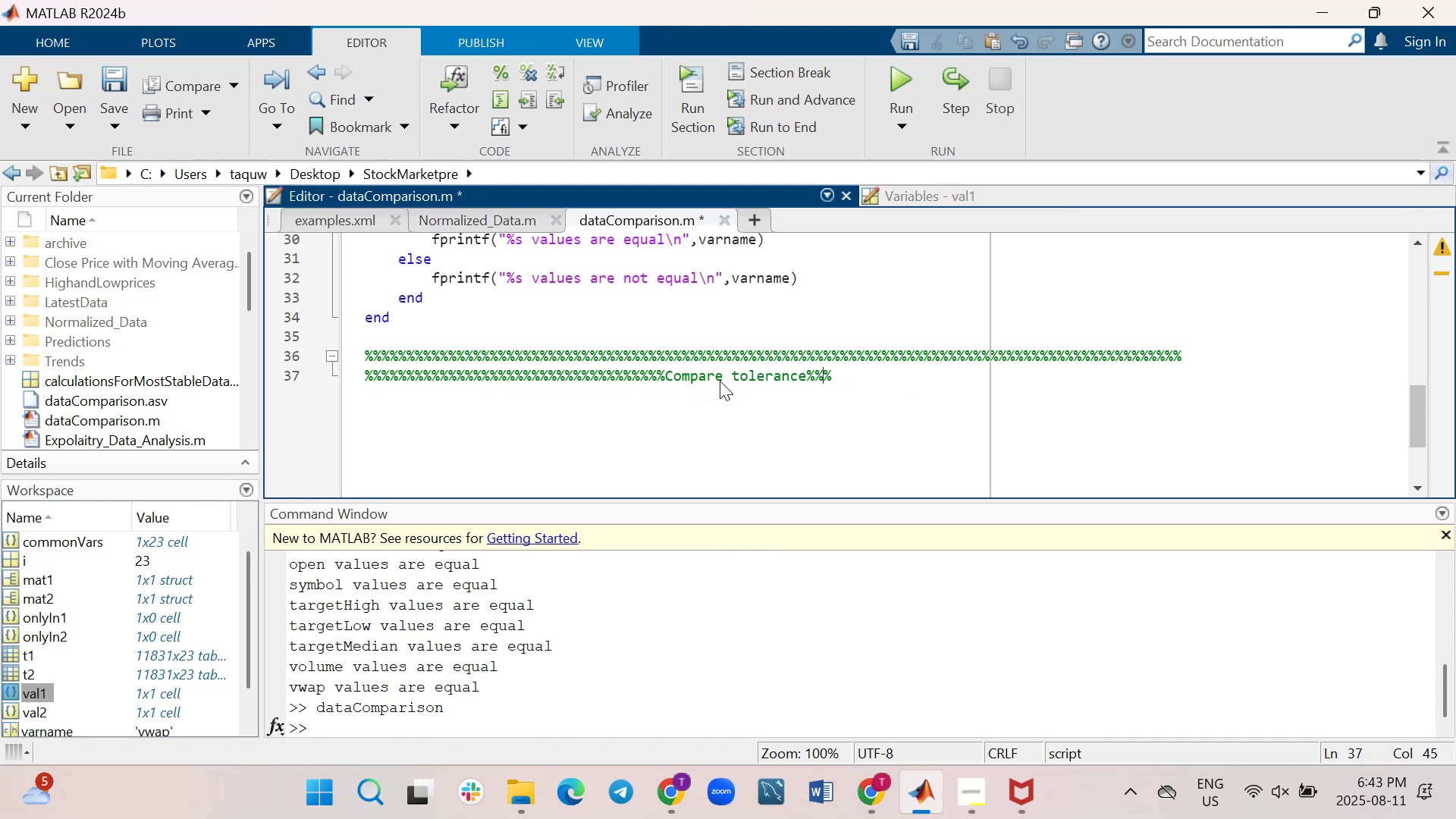 
key(ArrowRight)
 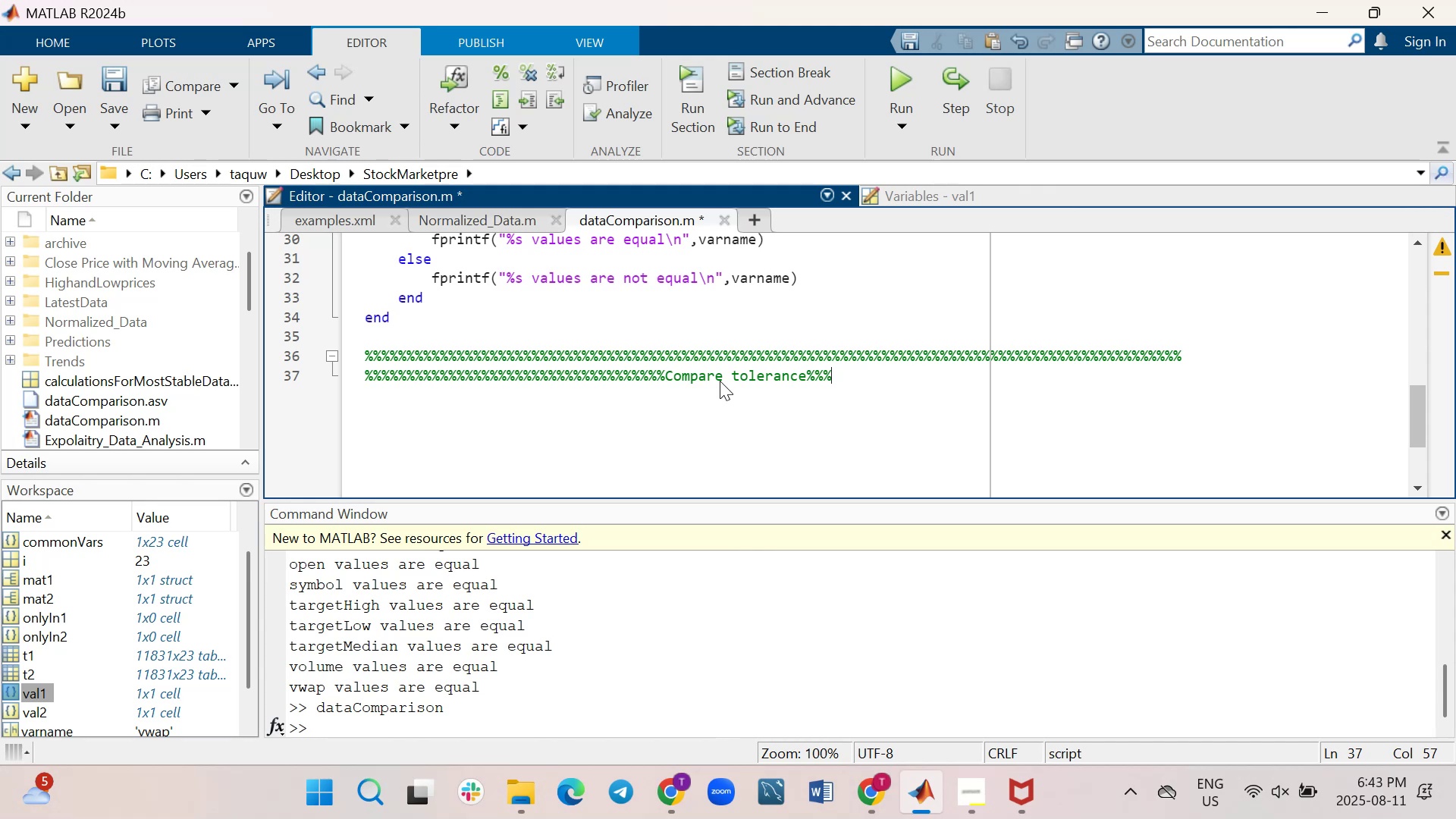 
type(%%%%)
 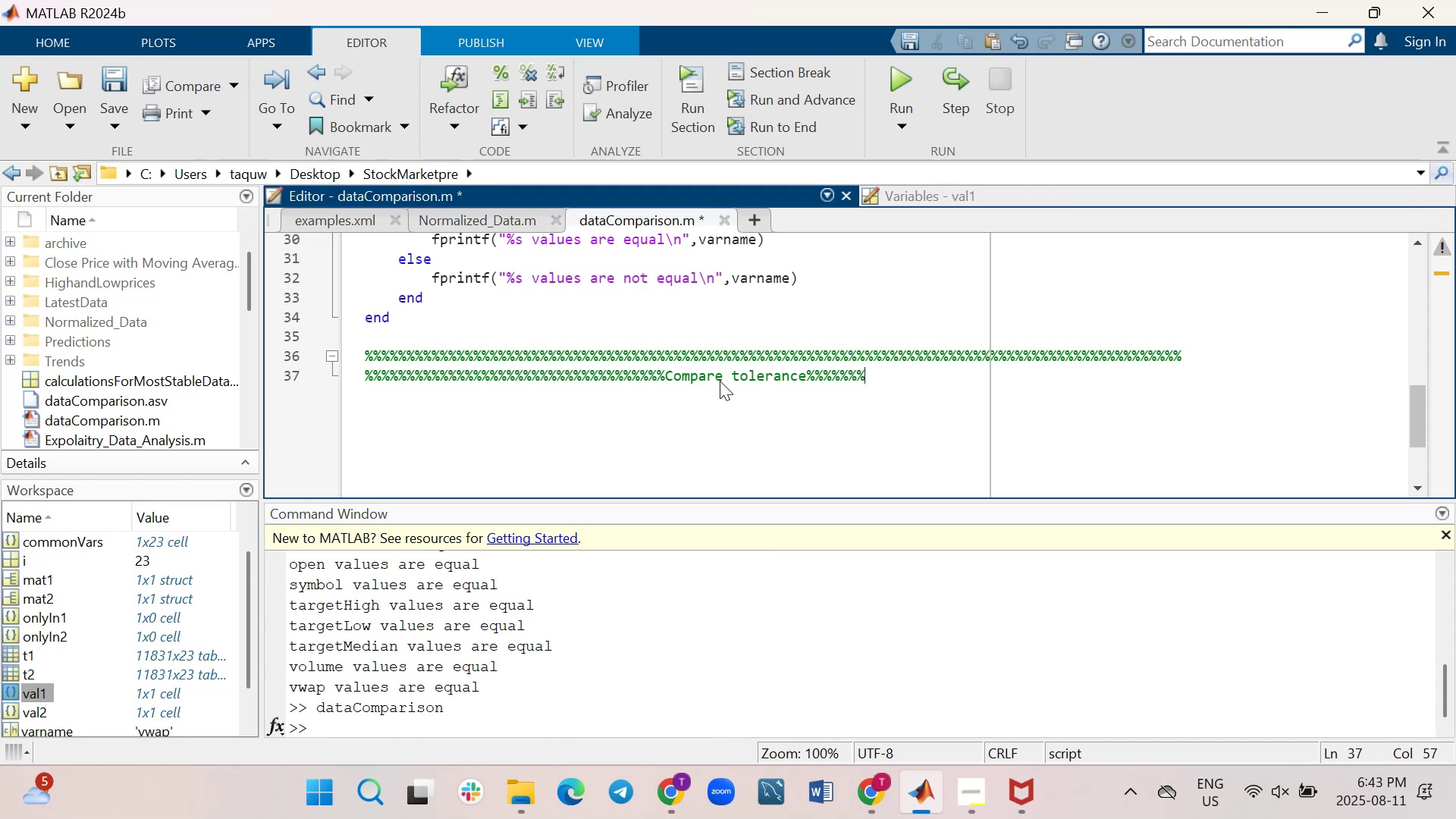 
hold_key(key=5, duration=0.68)
 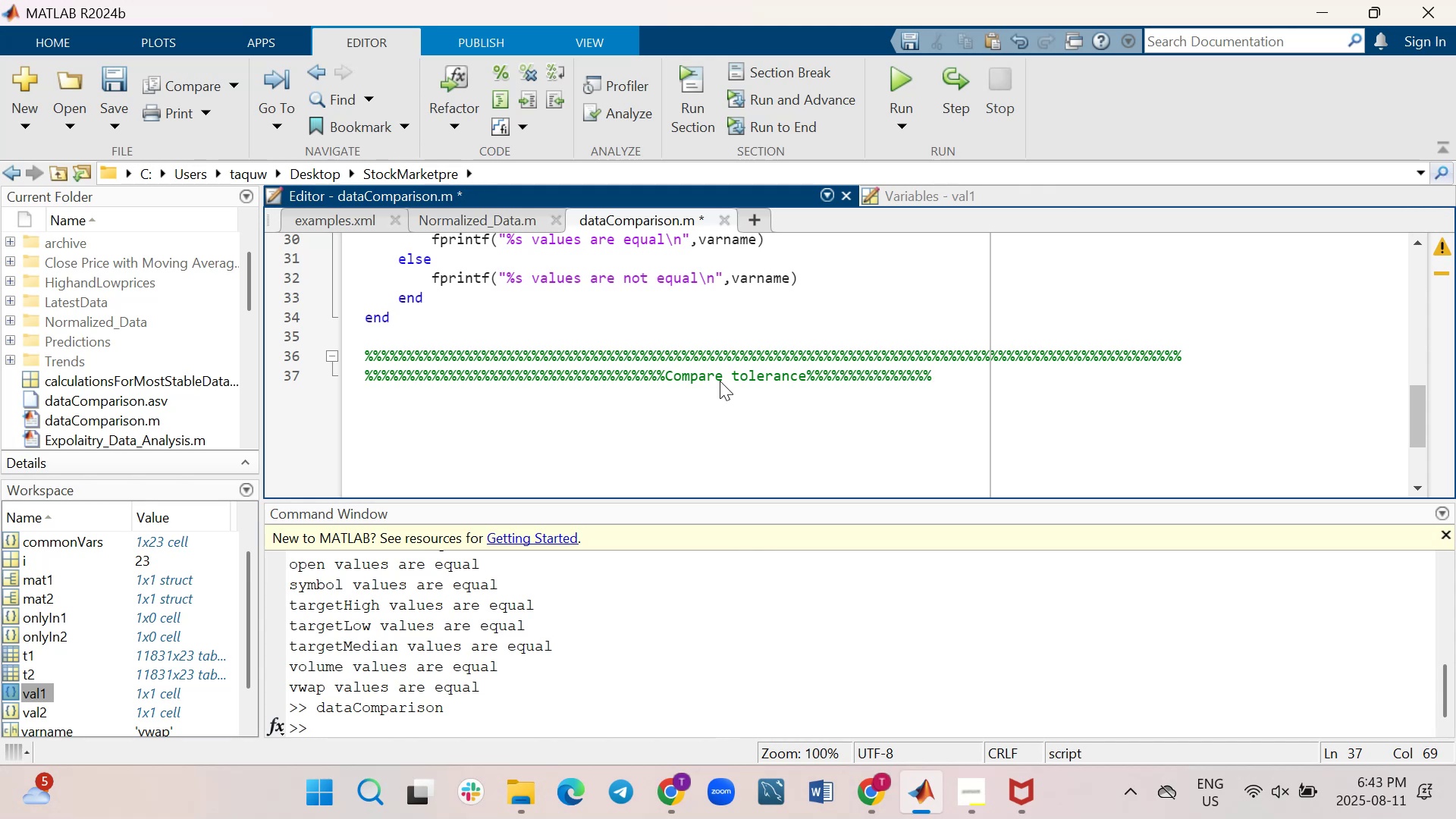 
key(Shift+Enter)
 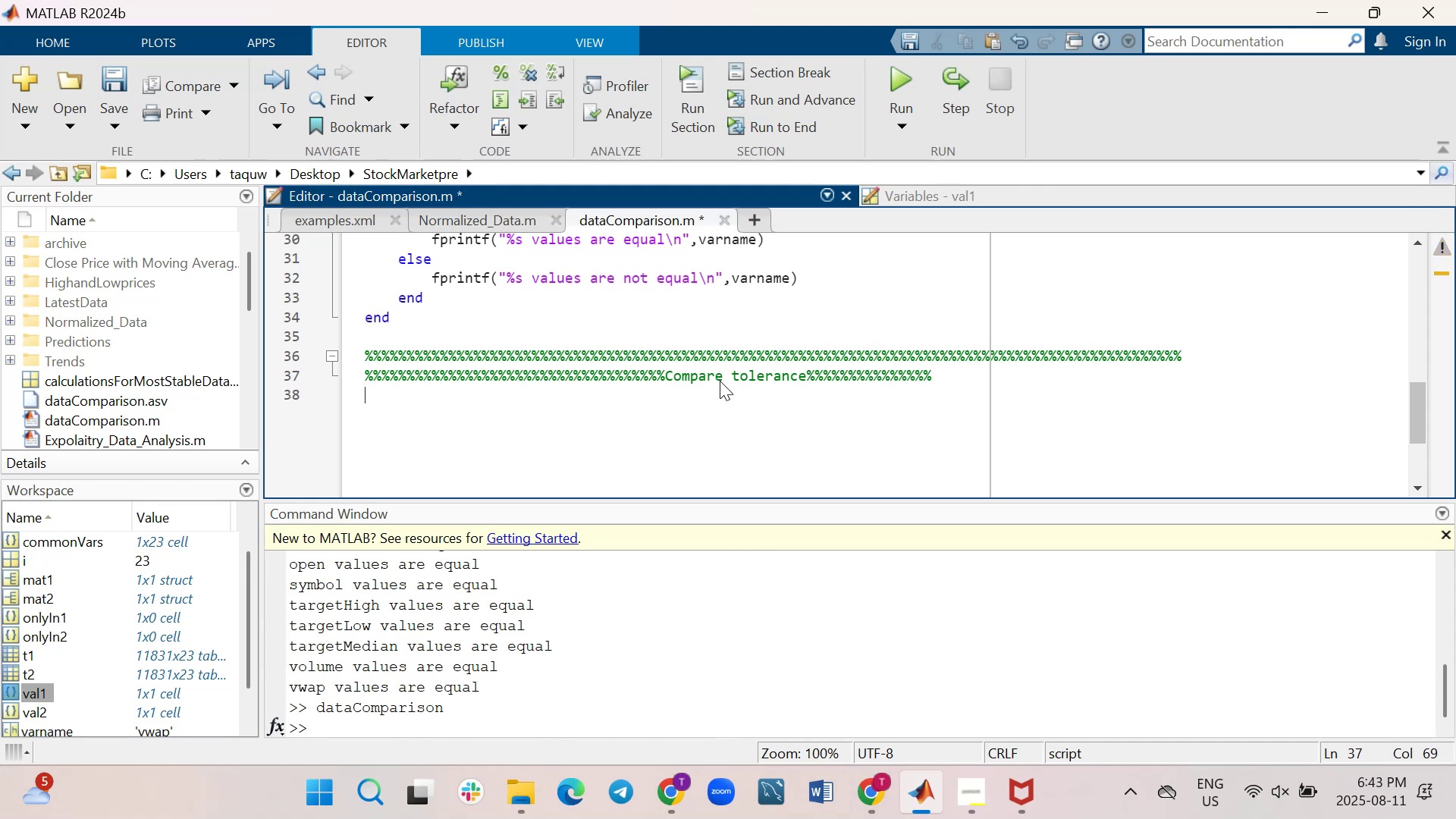 
key(Enter)
 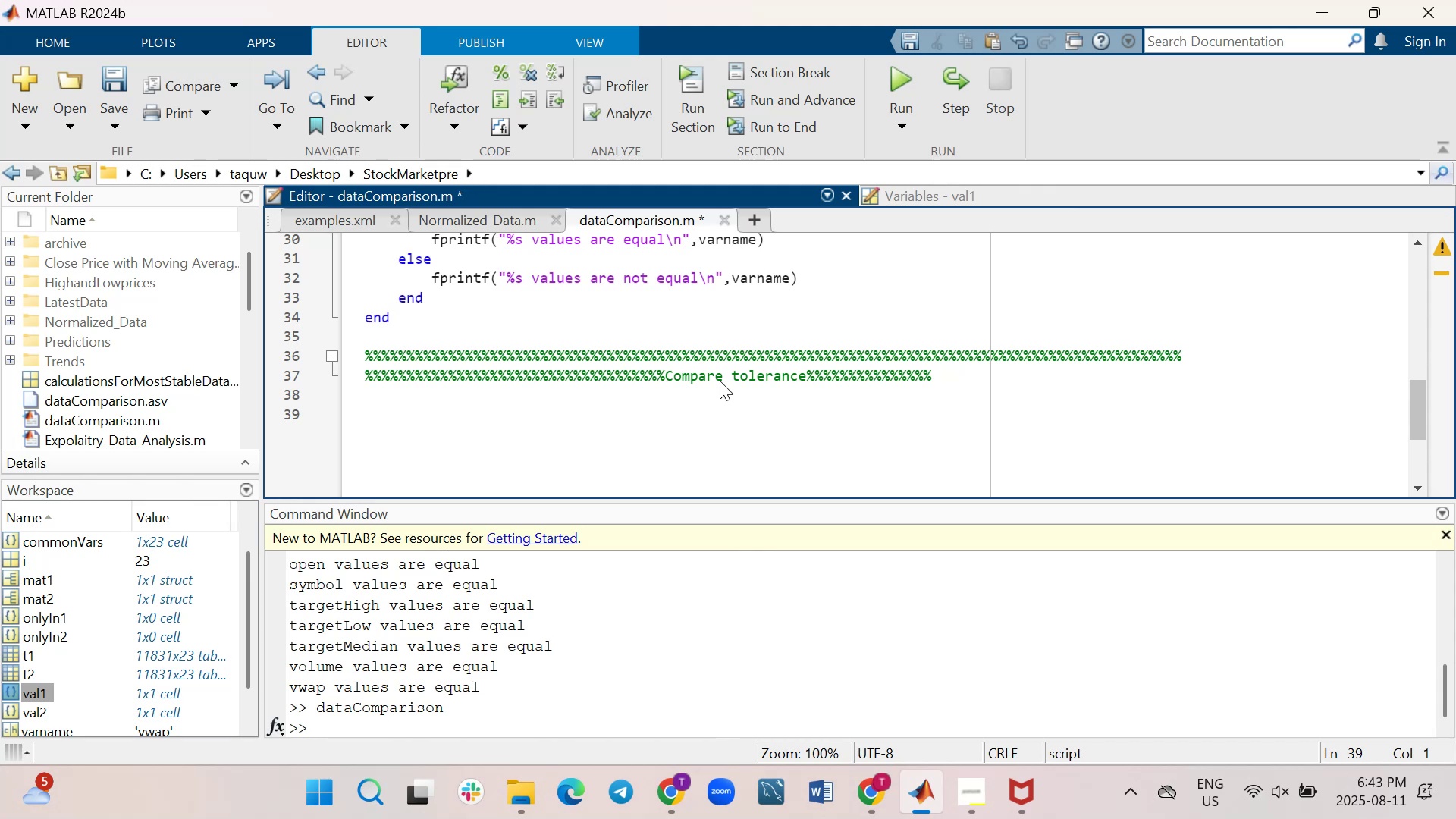 
wait(27.69)
 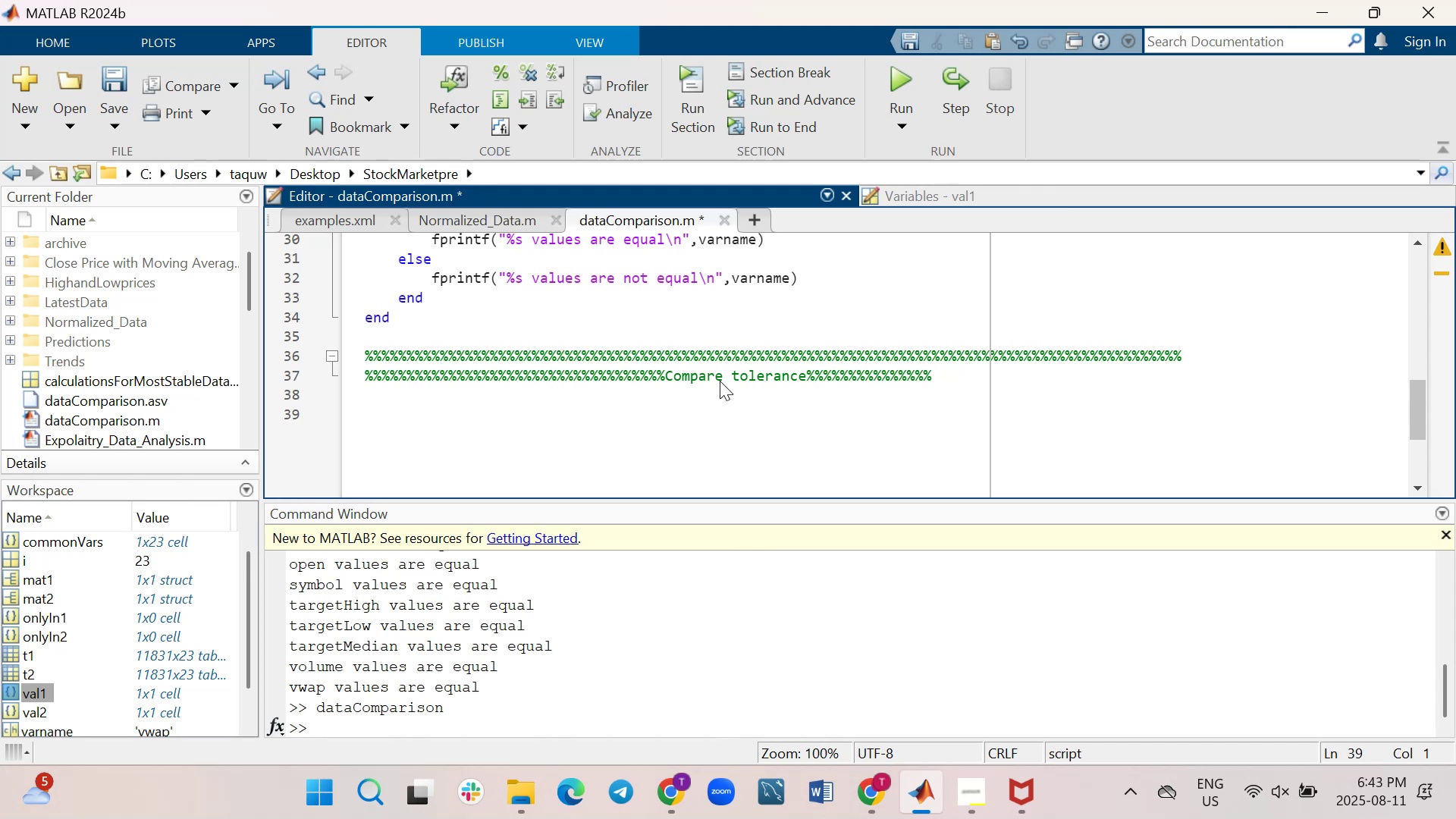 
scroll: coordinate [720, 381], scroll_direction: up, amount: 3.0
 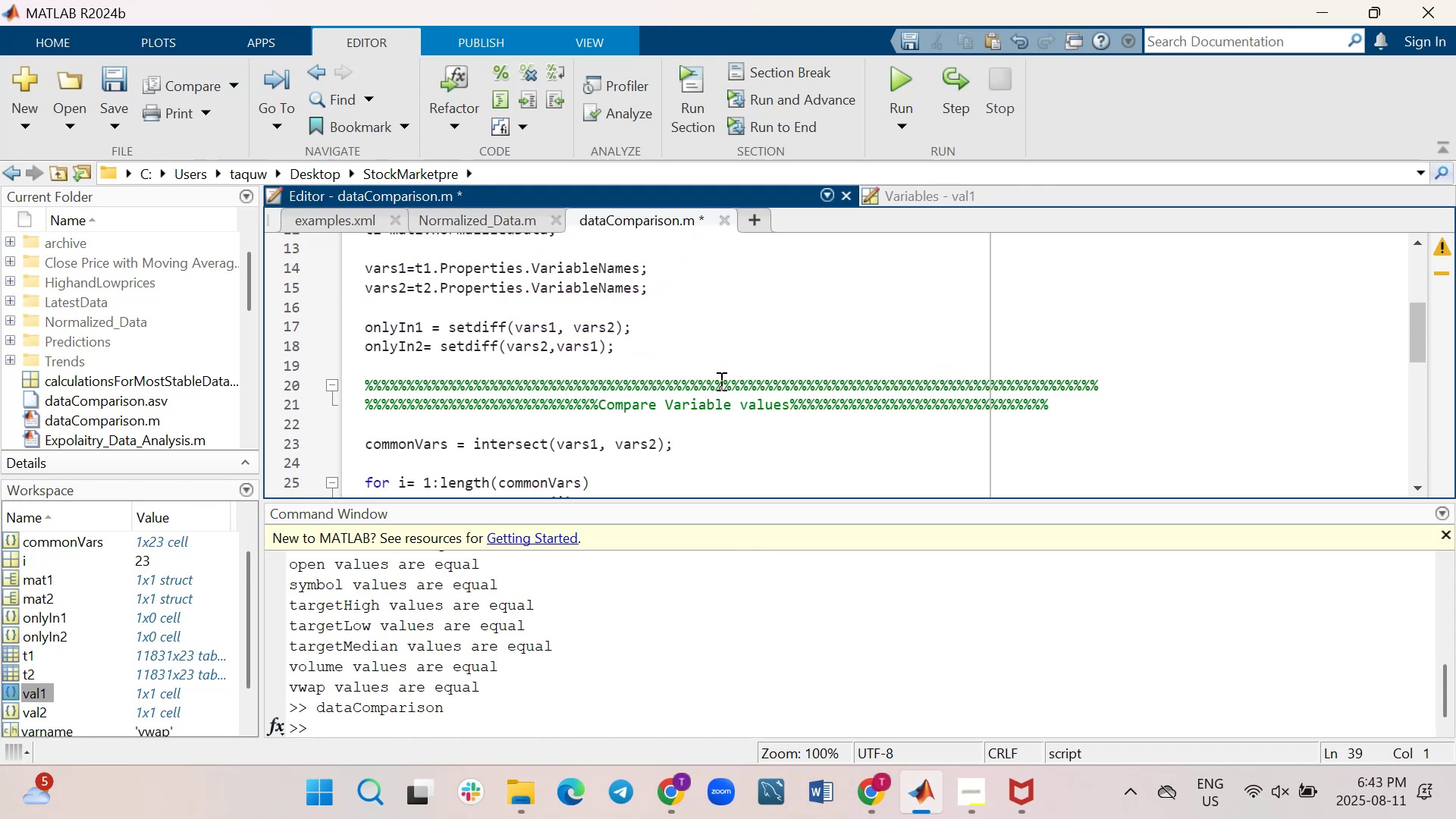 
scroll: coordinate [720, 381], scroll_direction: down, amount: 4.0
 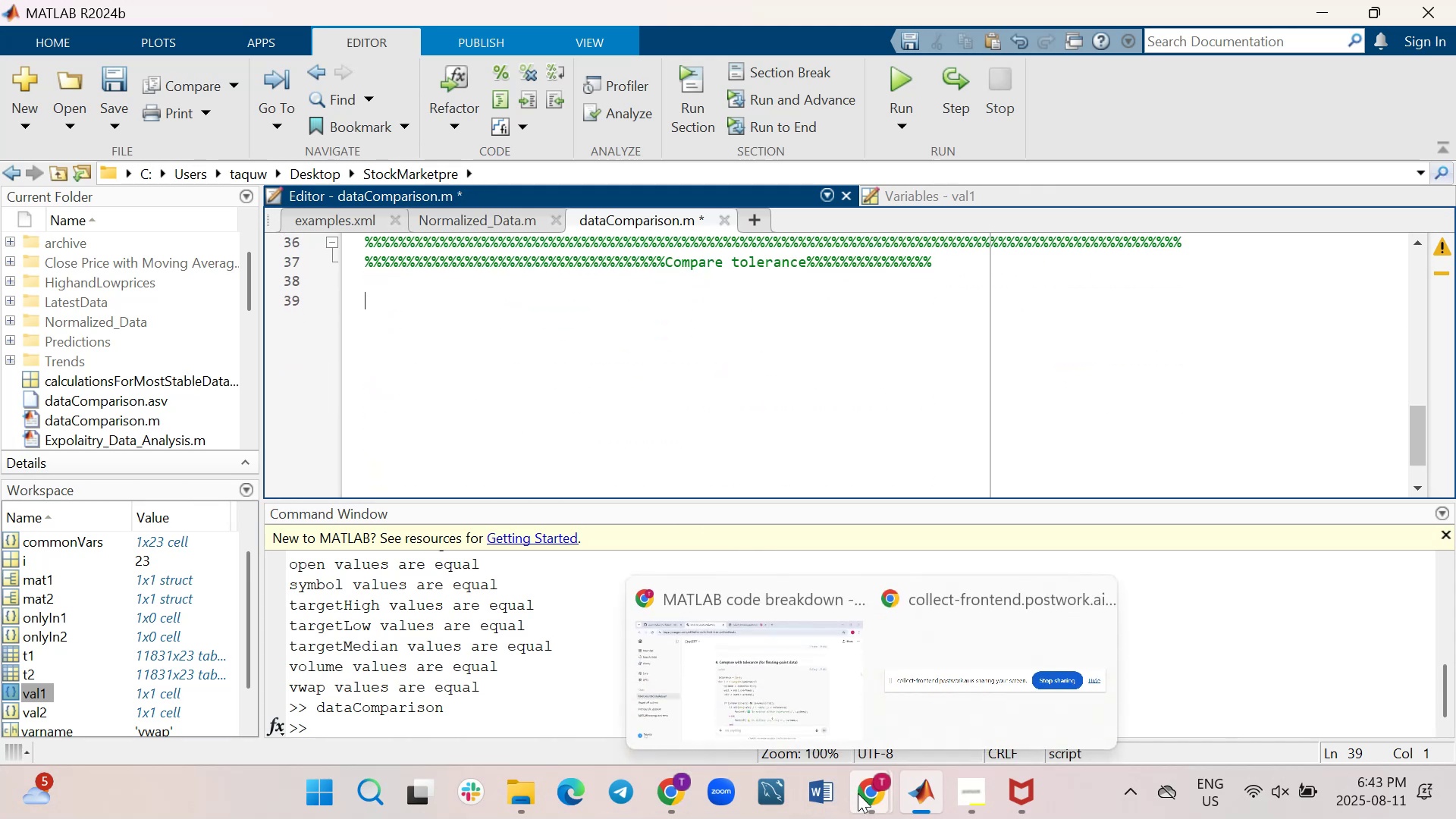 
left_click([721, 679])
 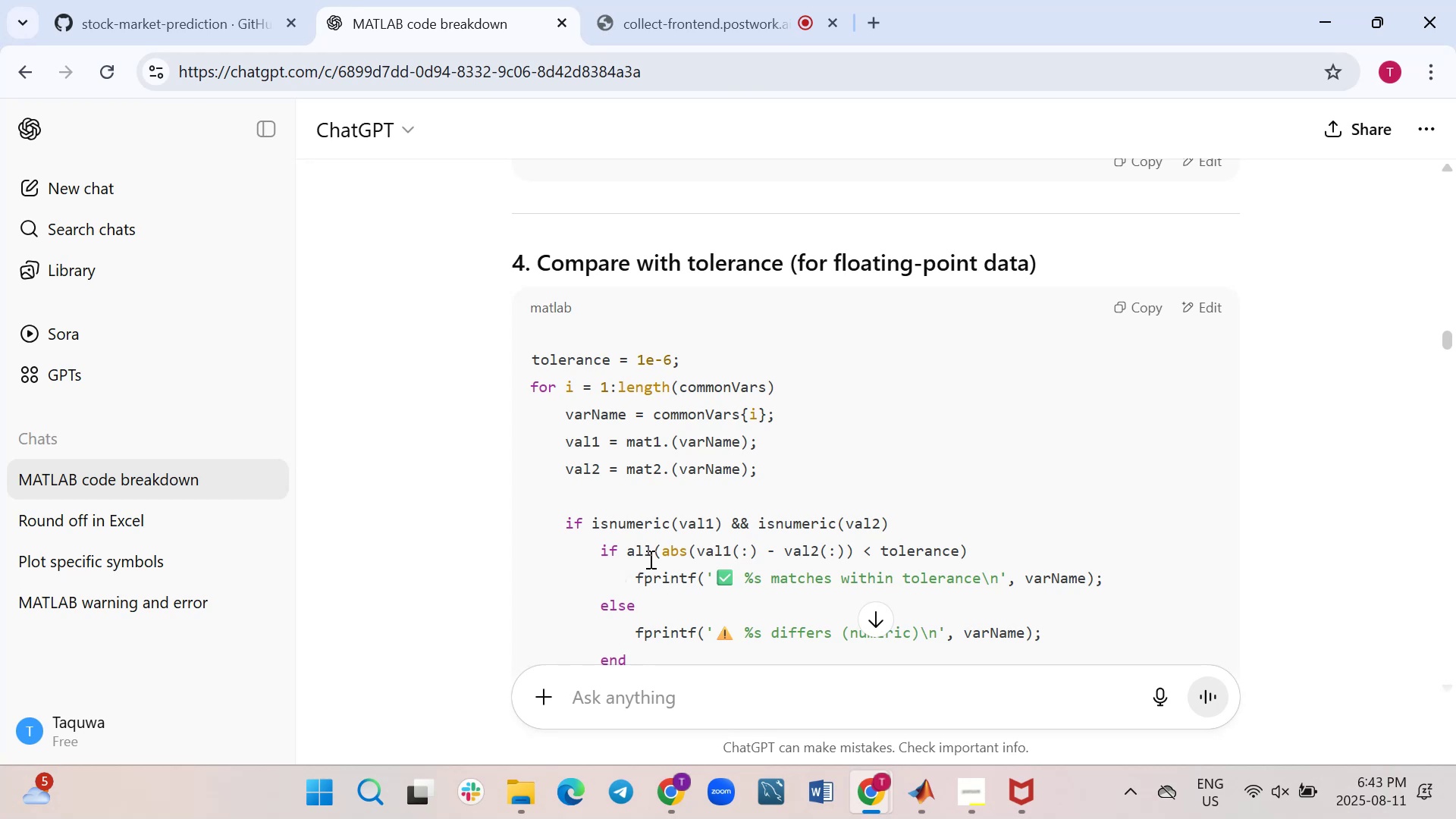 
wait(9.13)
 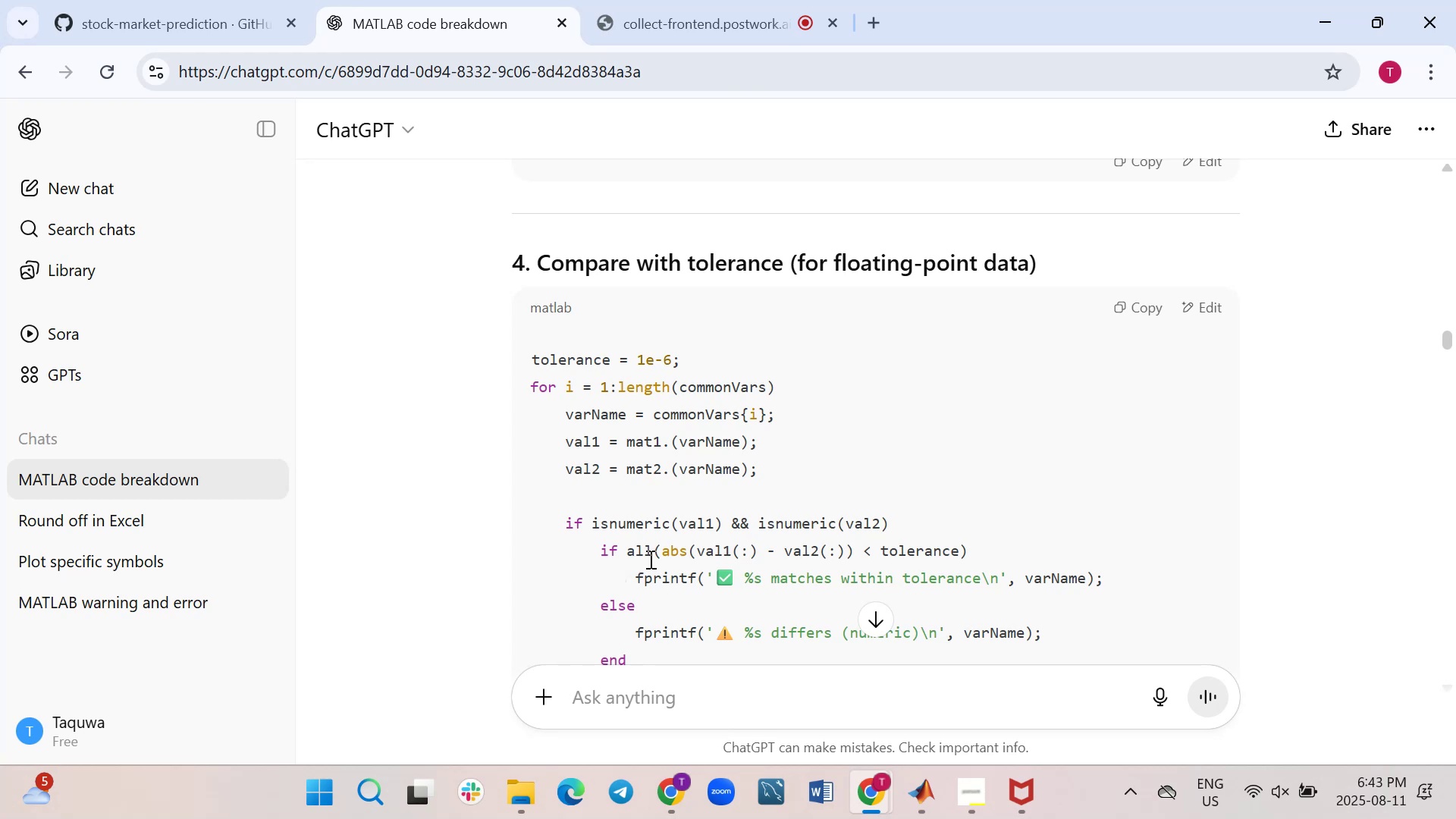 
left_click([832, 688])
 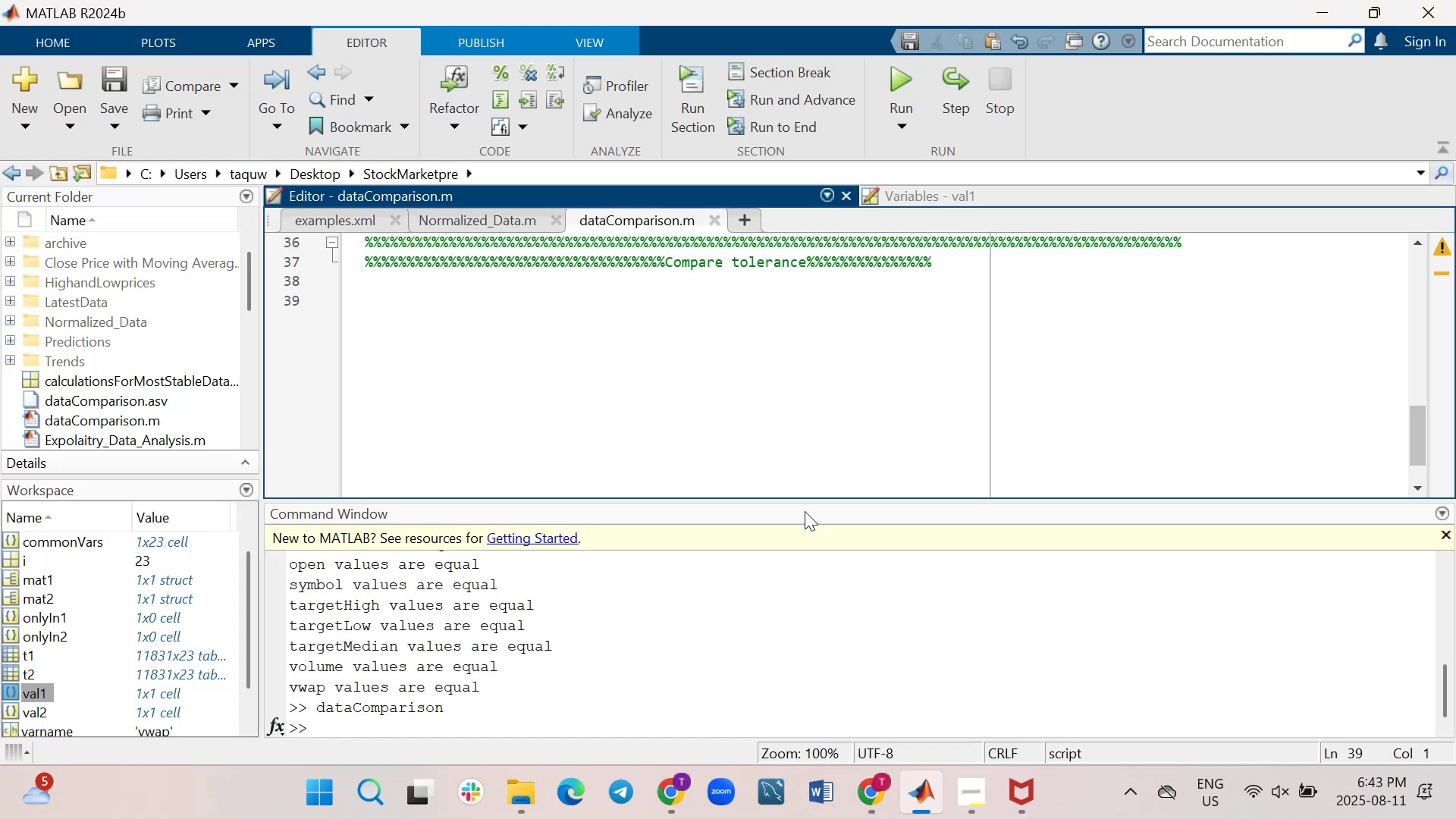 
type(tolerance=)
 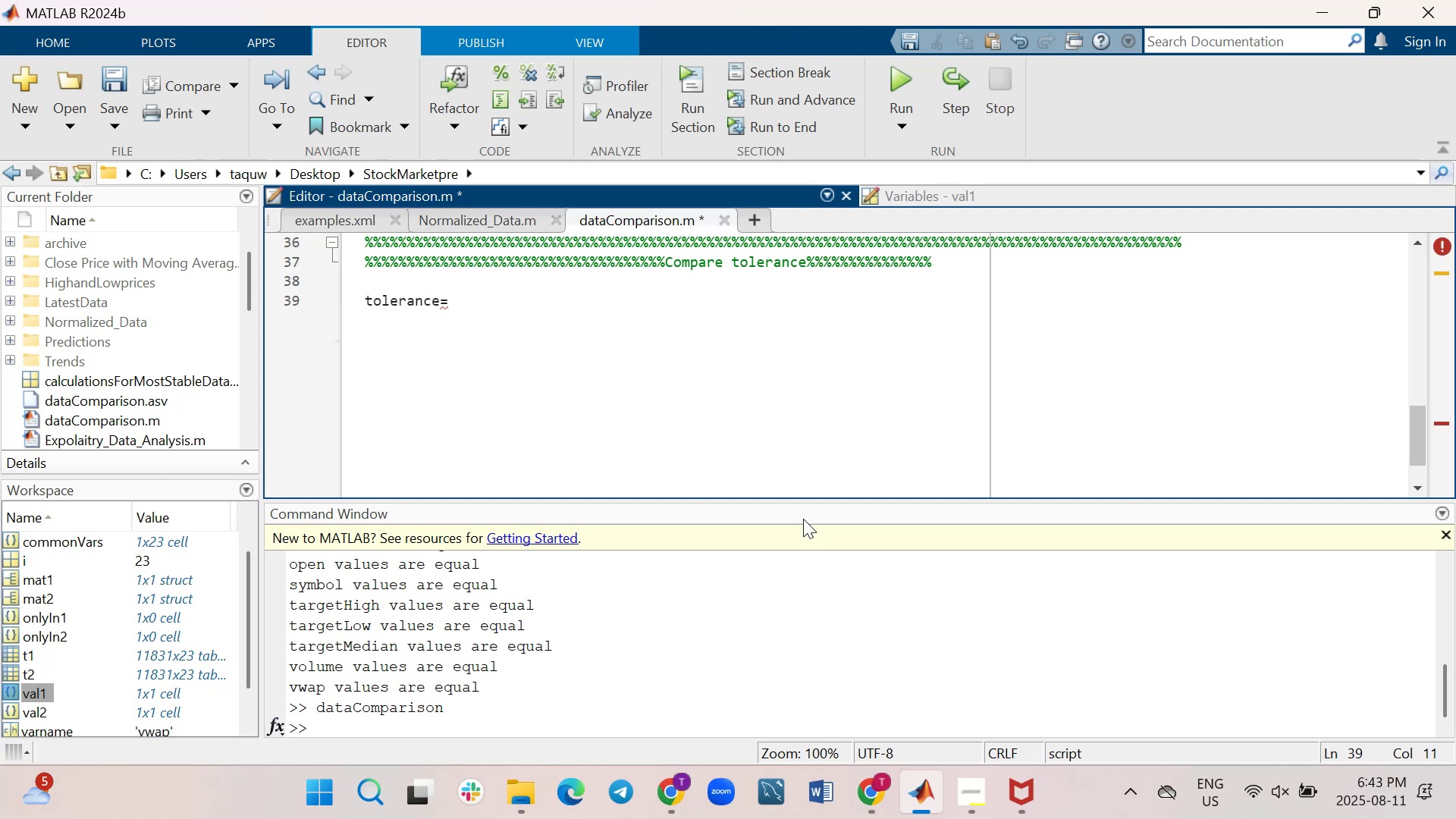 
type(1e-4;)
 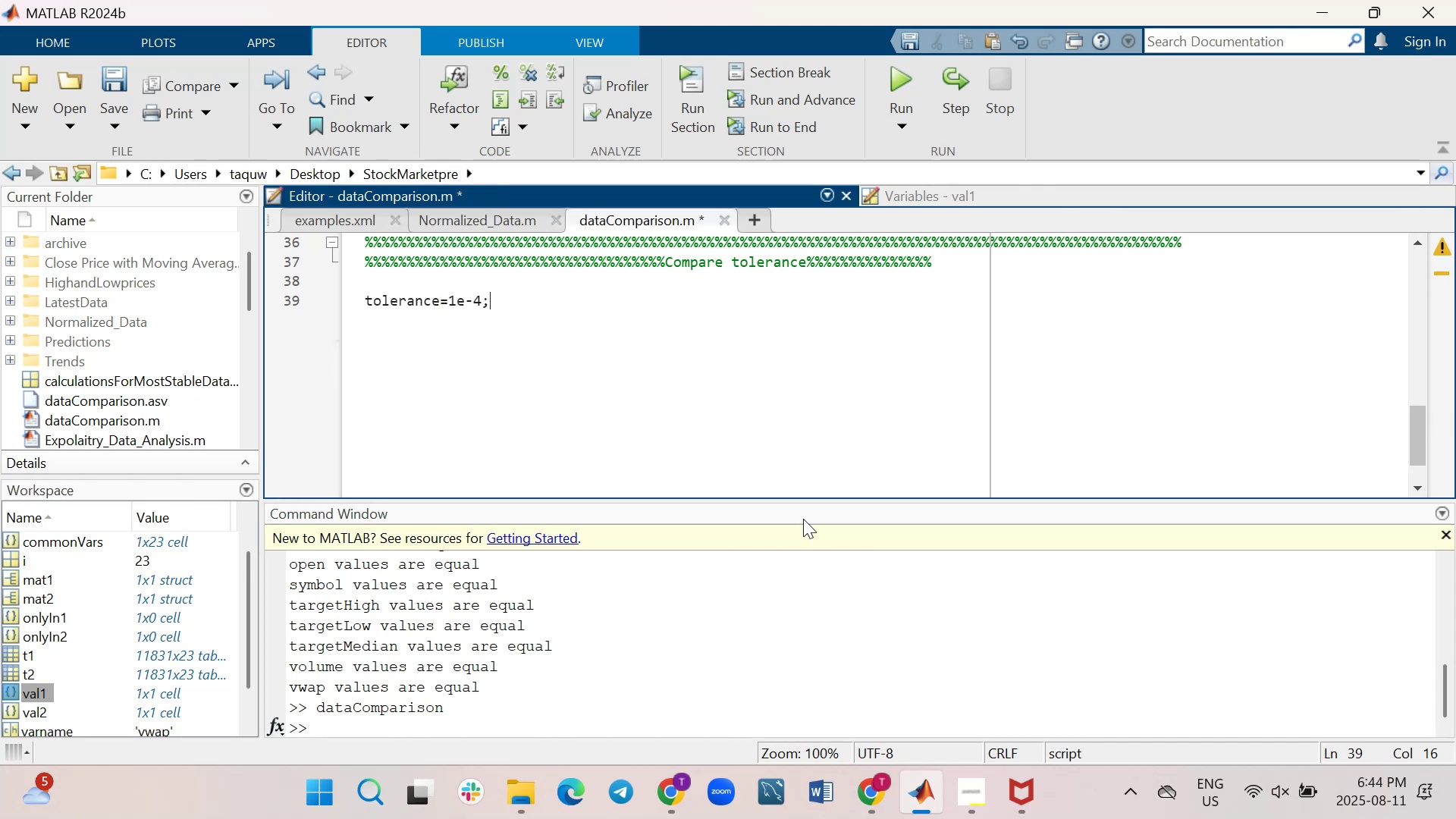 
key(Shift+Enter)
 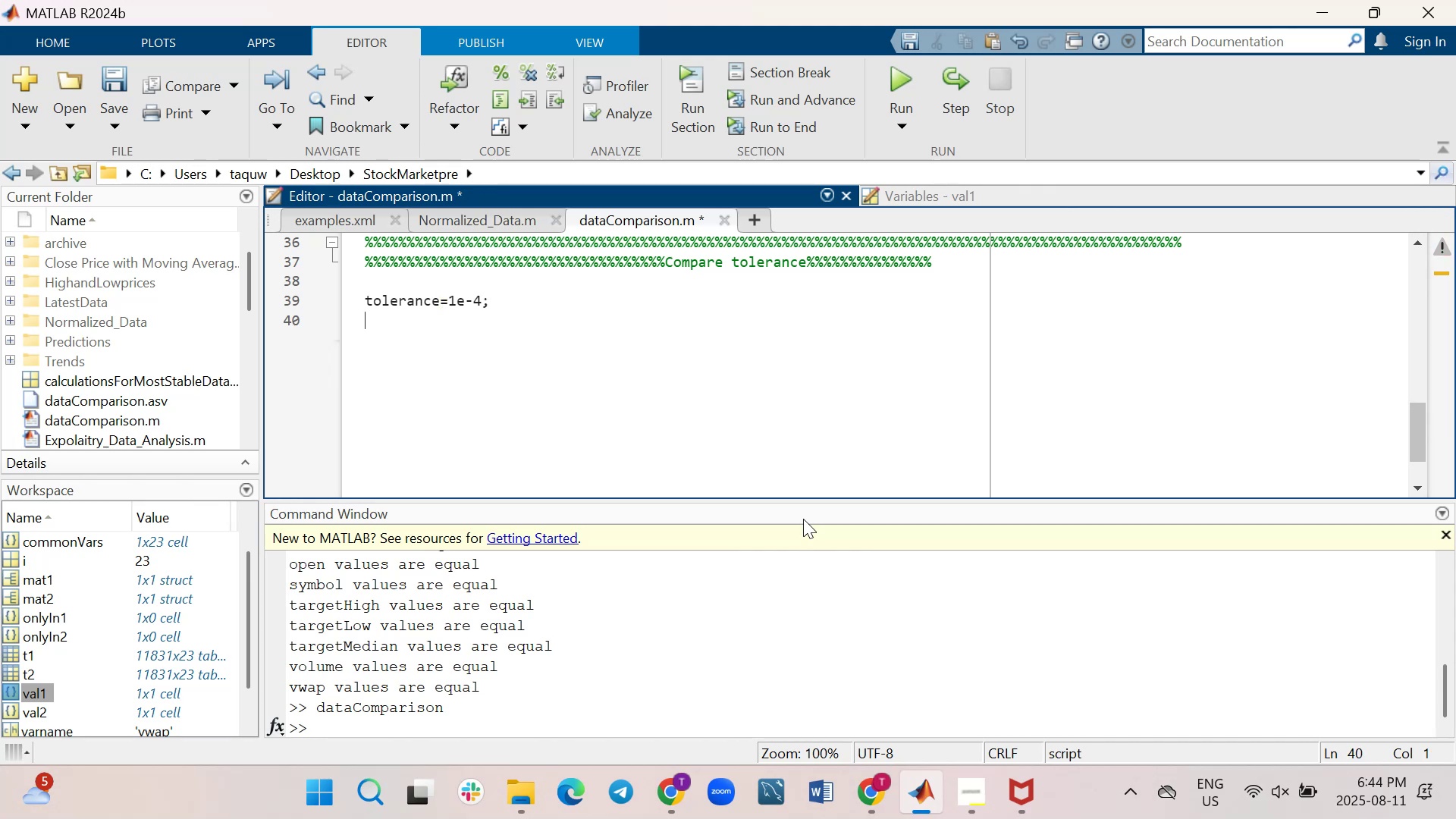 
key(Shift+ShiftRight)
 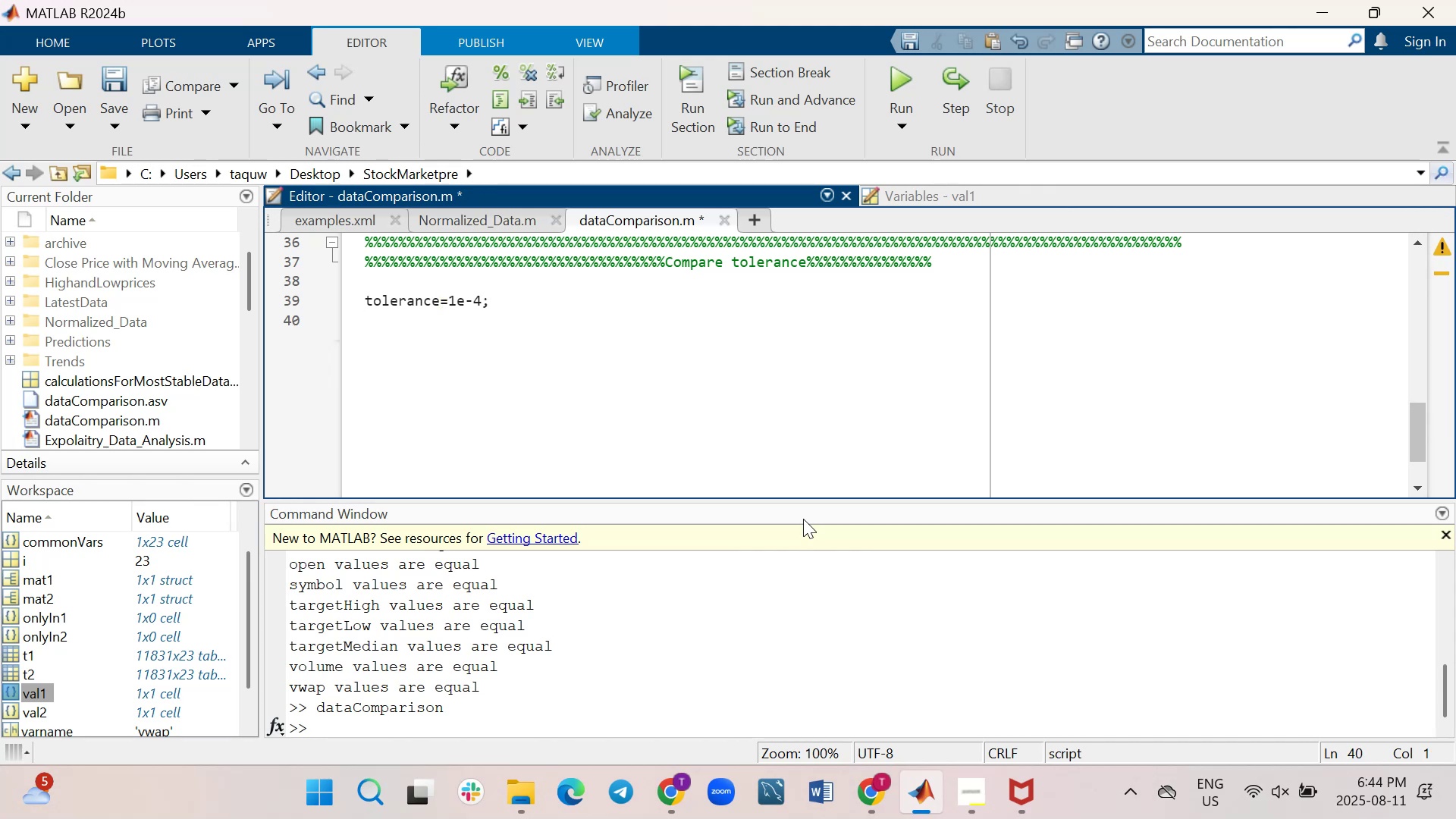 
key(Shift+Enter)
 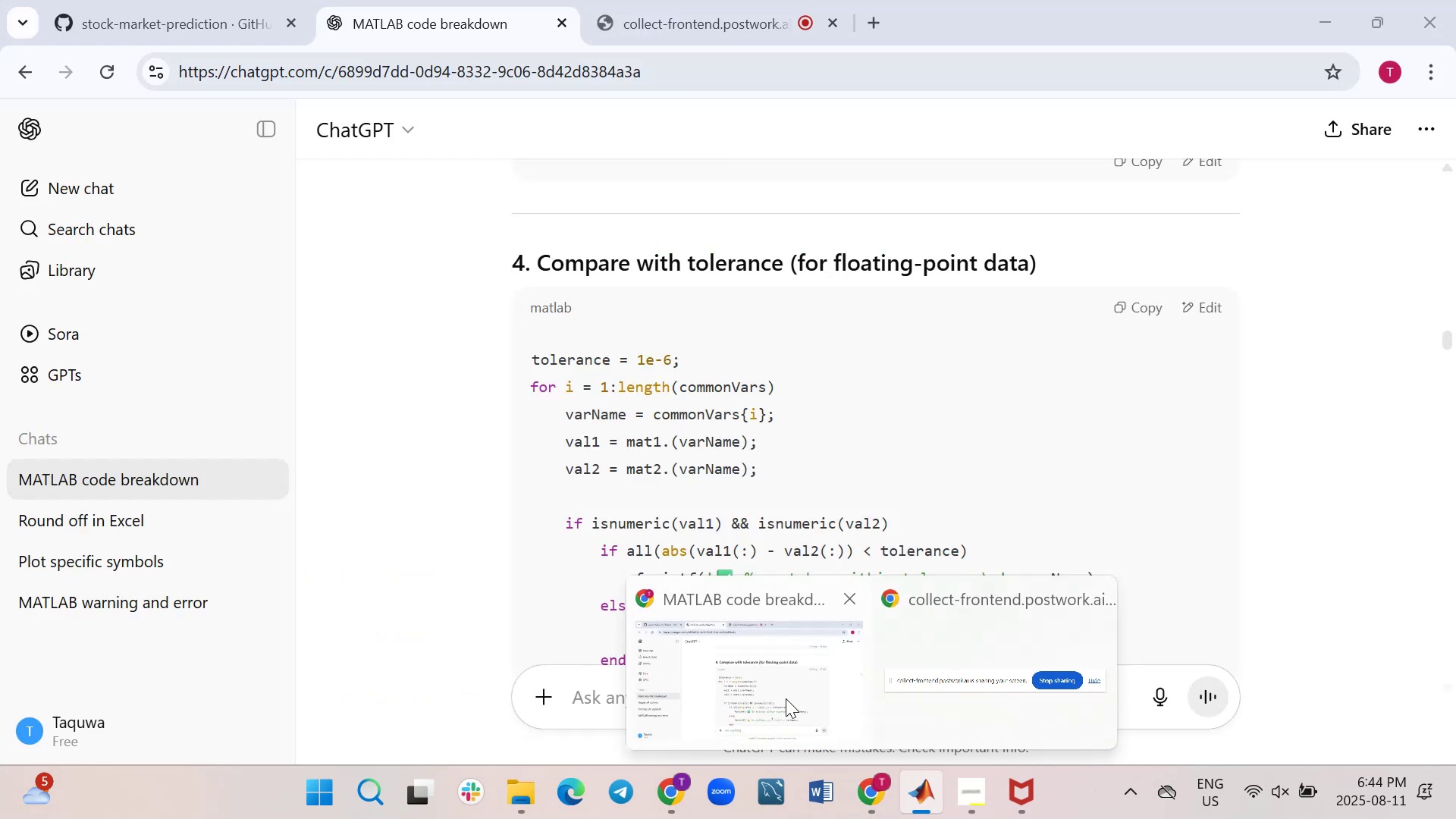 
wait(10.25)
 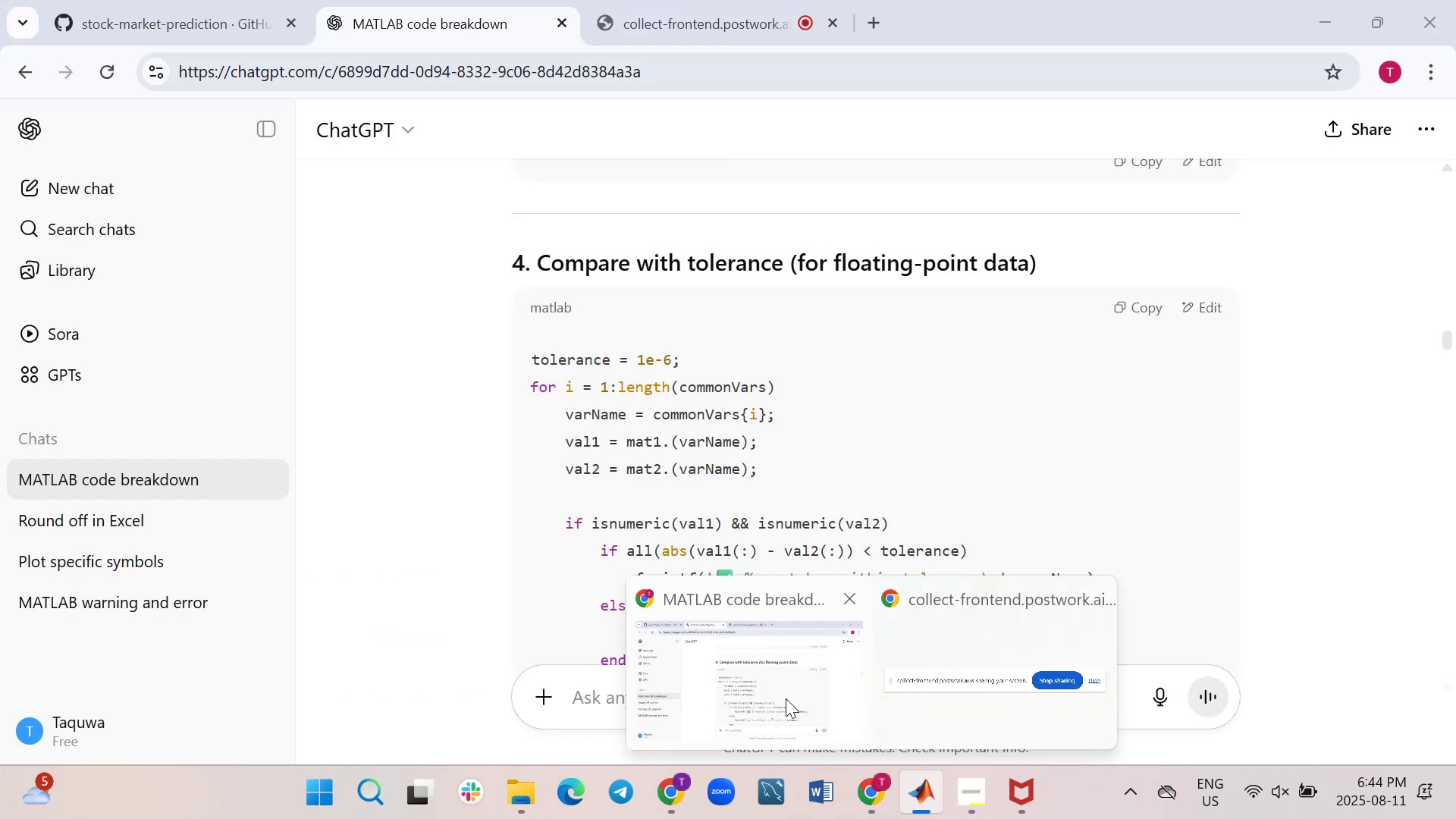 
type(for i=)
 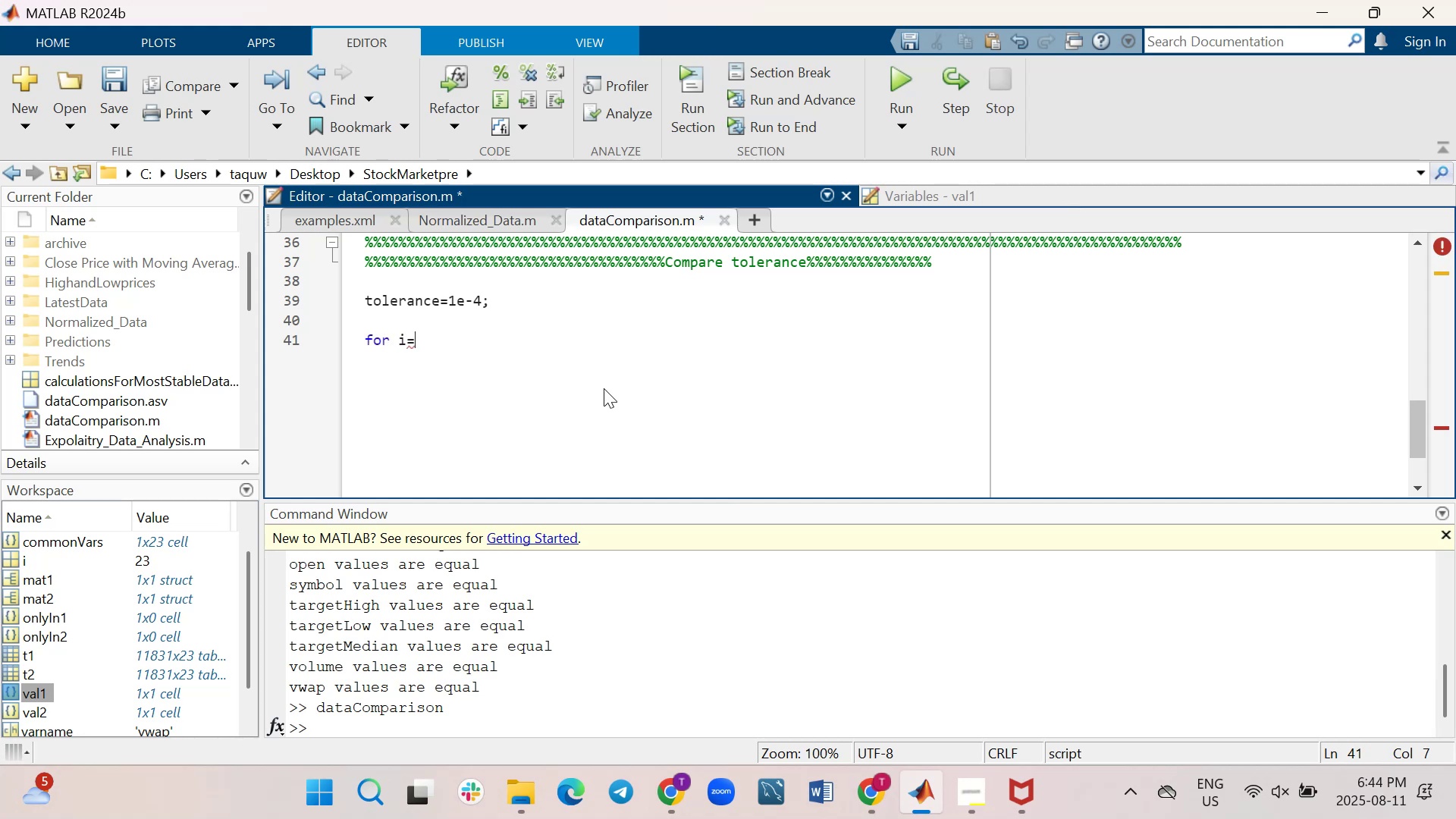 
type(1:length(common)
 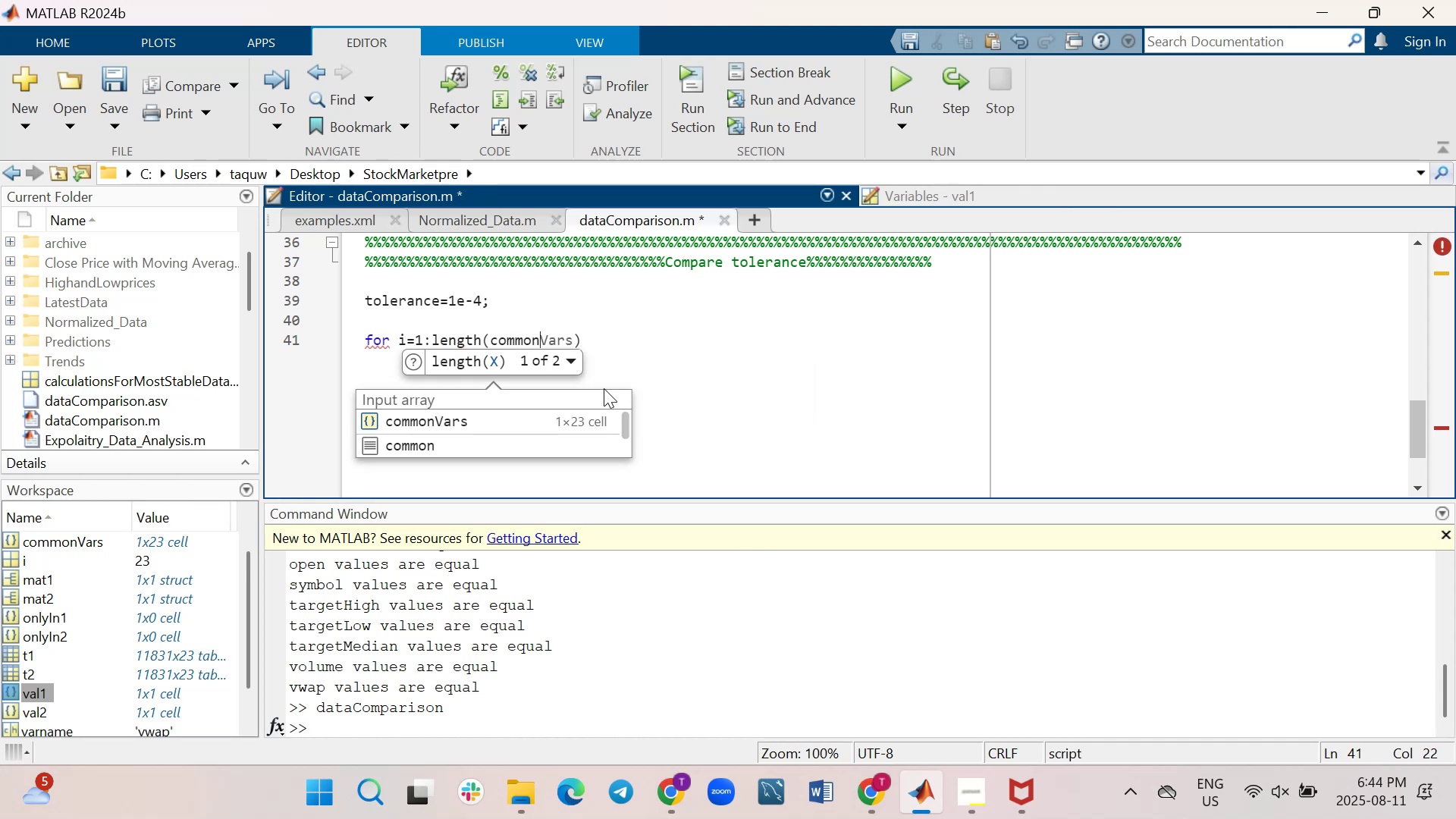 
key(Tab)
 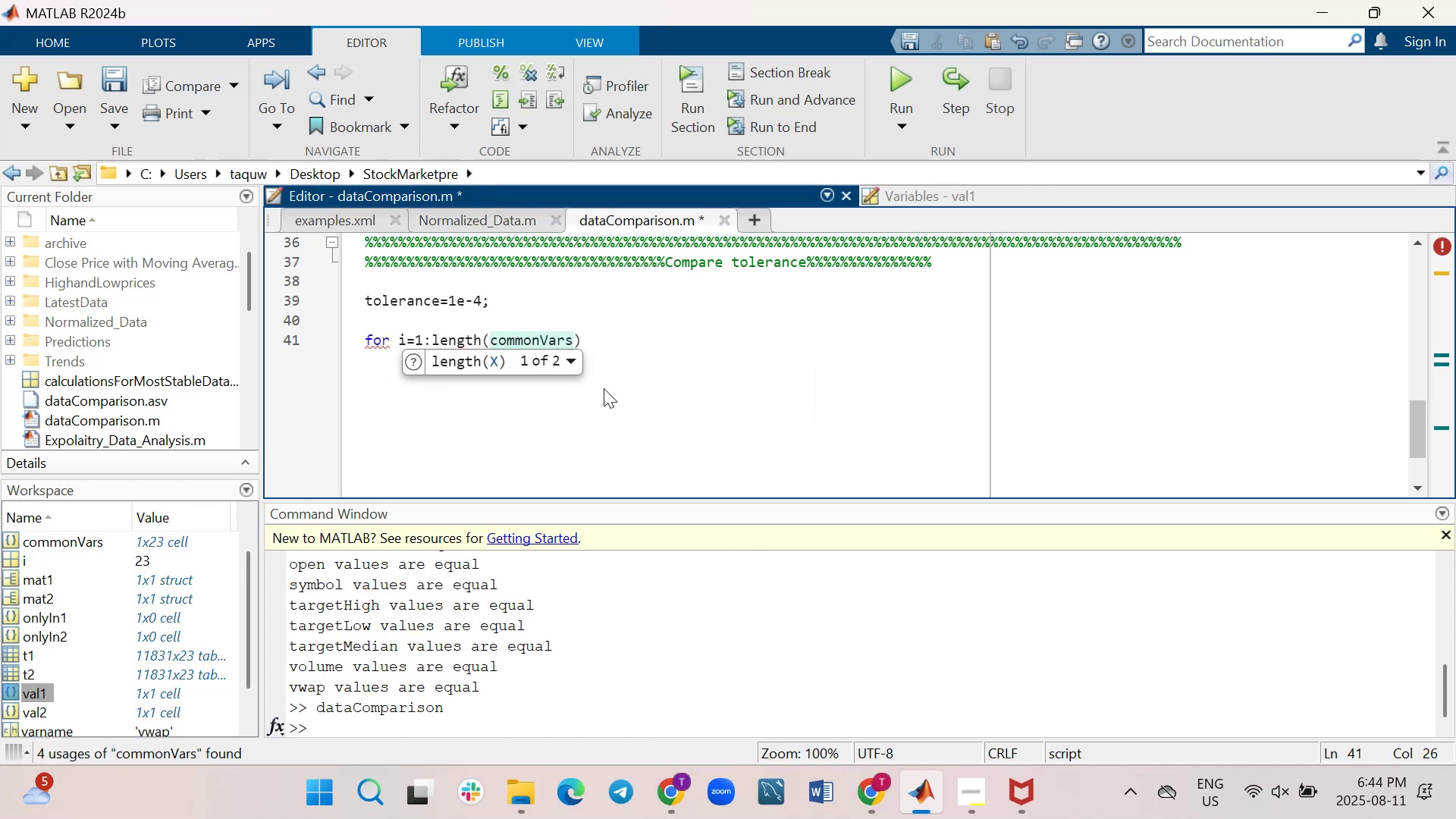 
key(ArrowRight)
 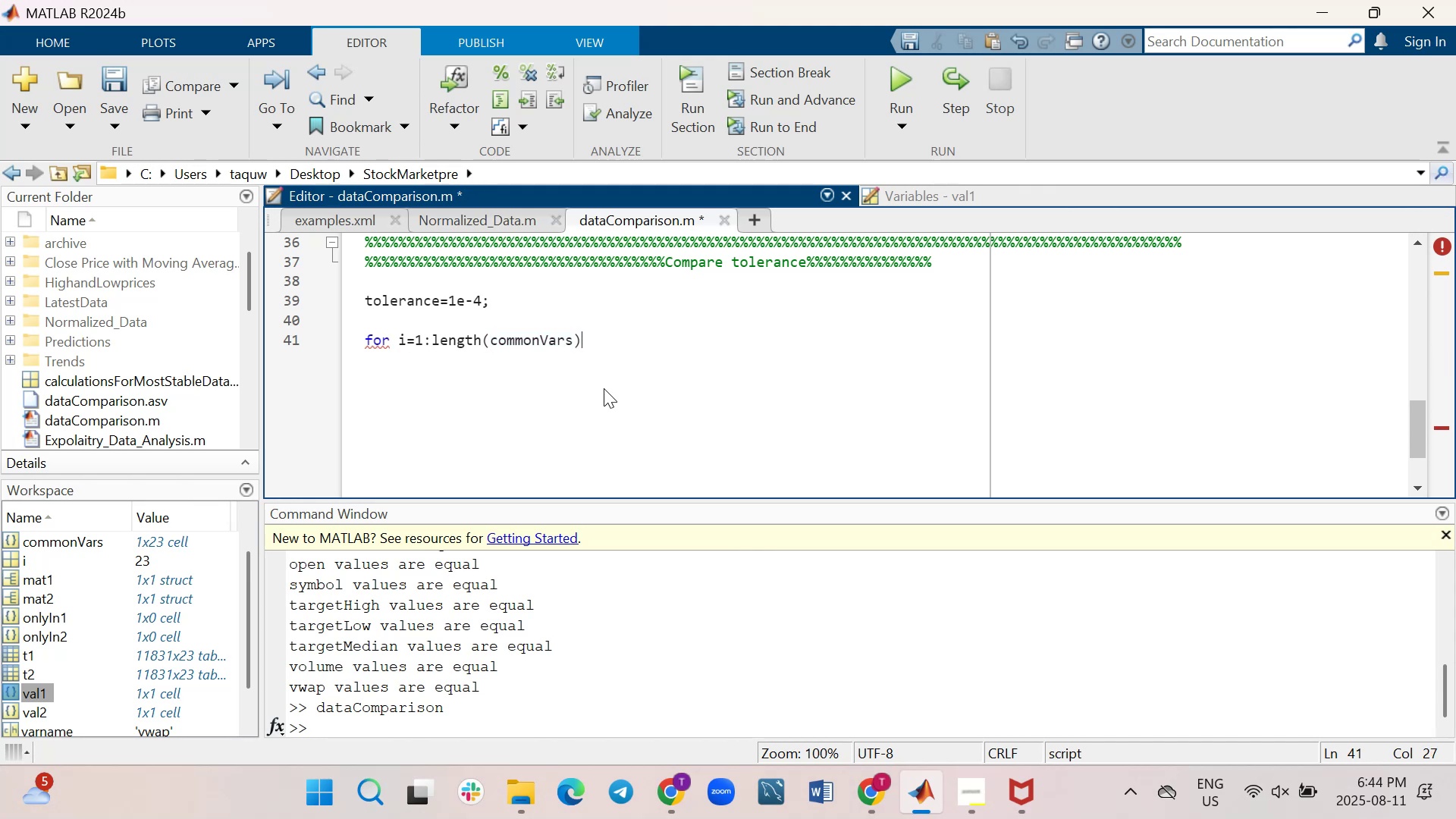 
key(Enter)
 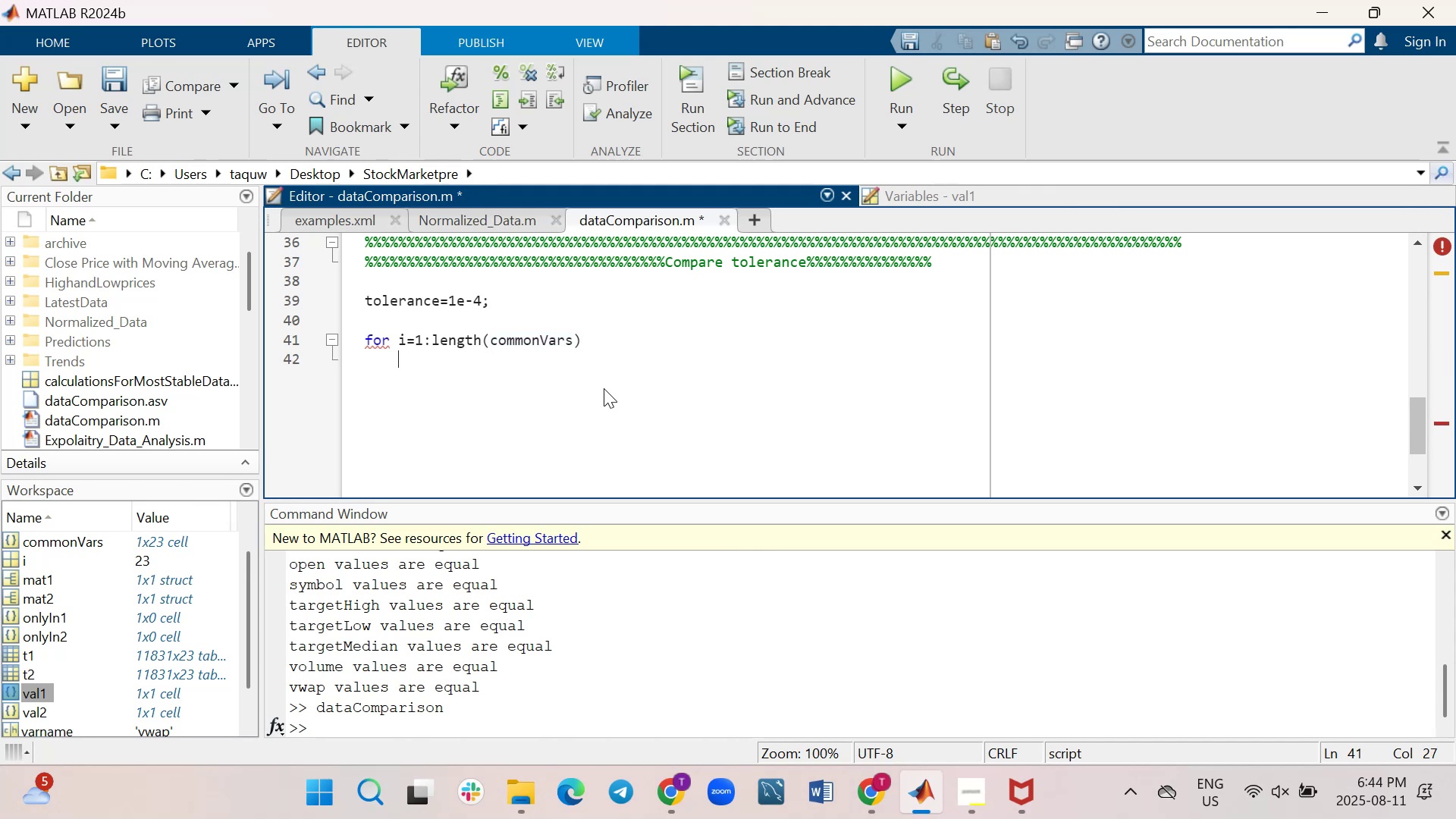 
wait(5.34)
 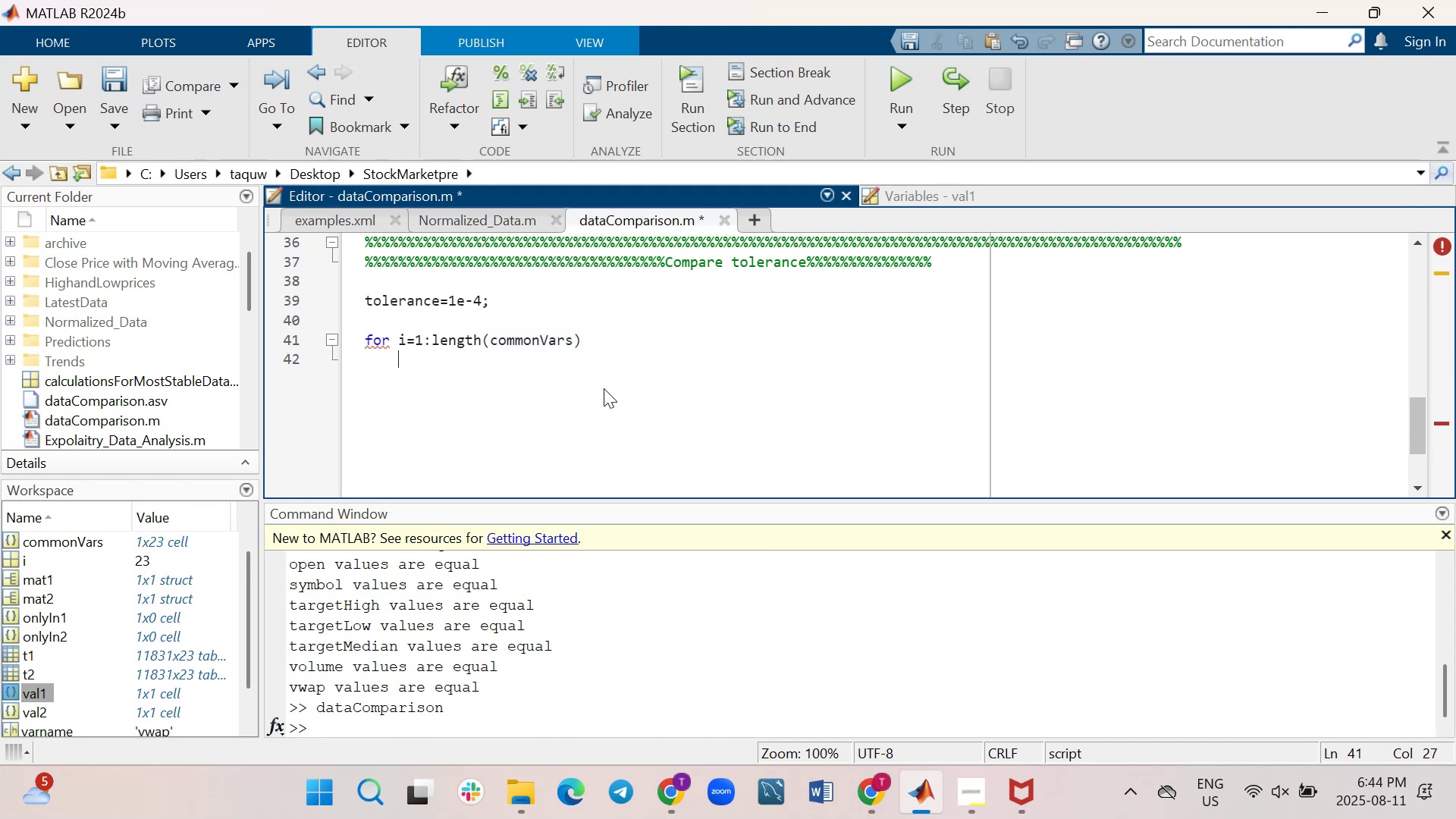 
type(end)
 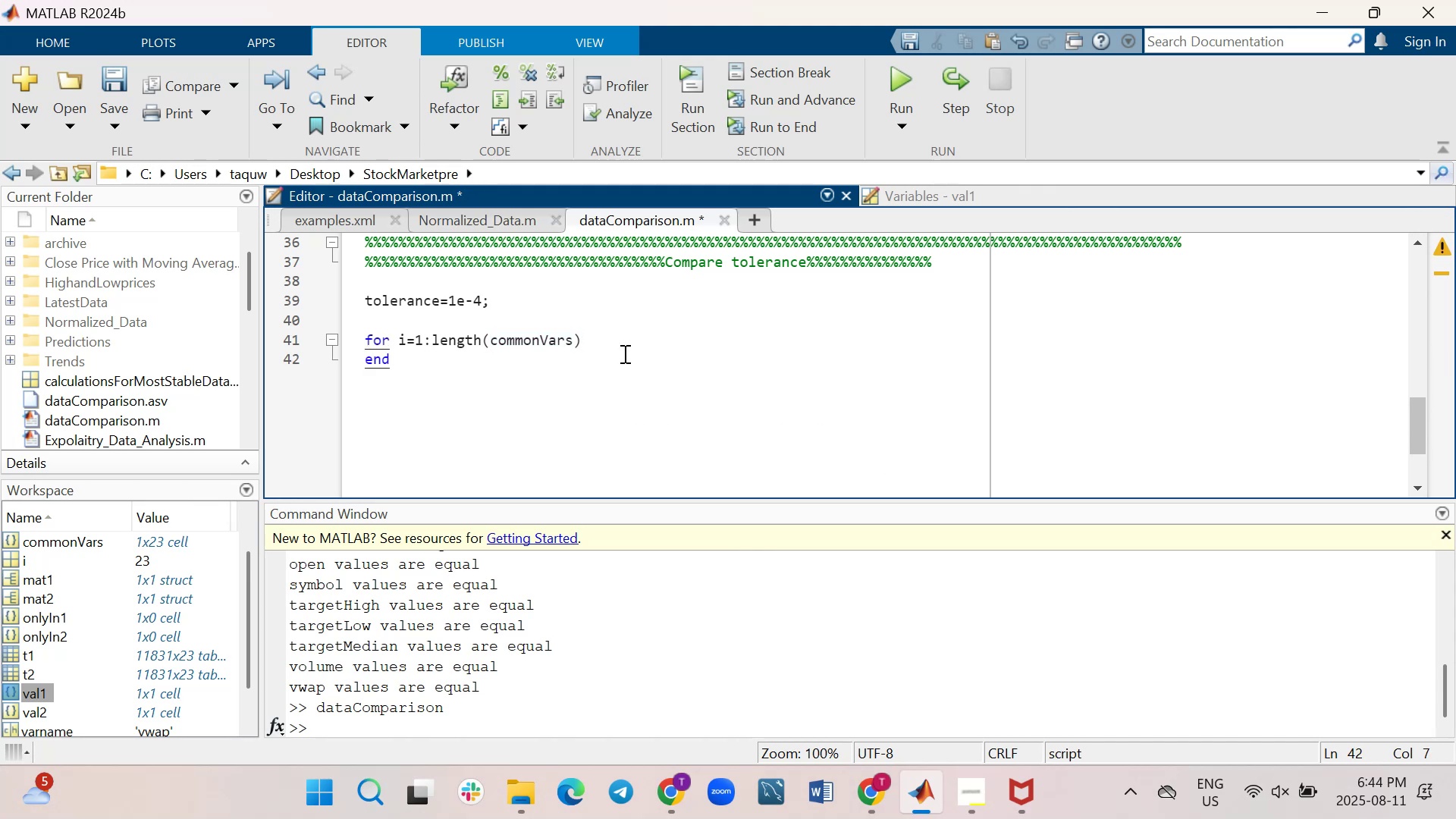 
left_click([617, 332])
 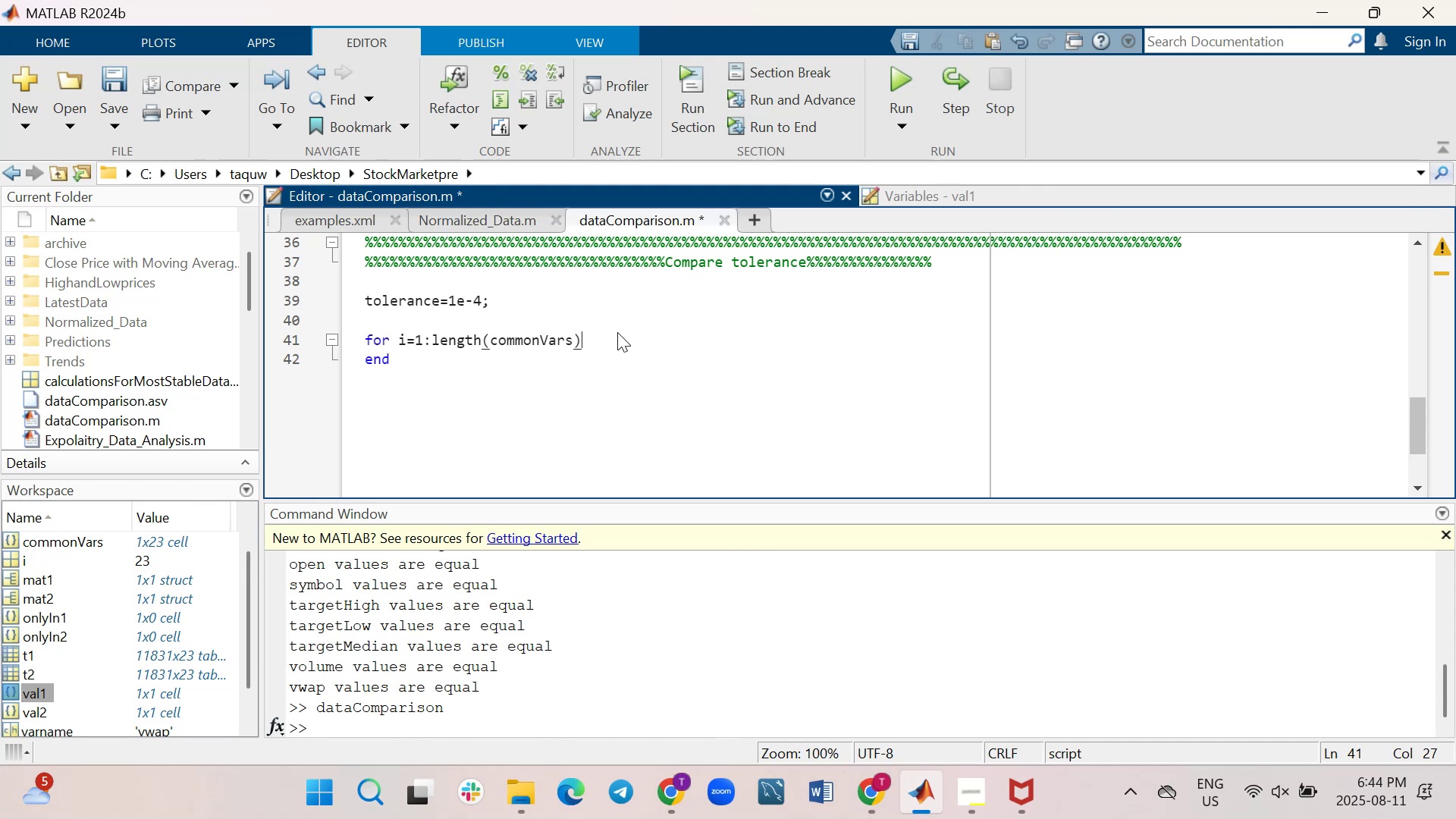 
key(Shift+ShiftRight)
 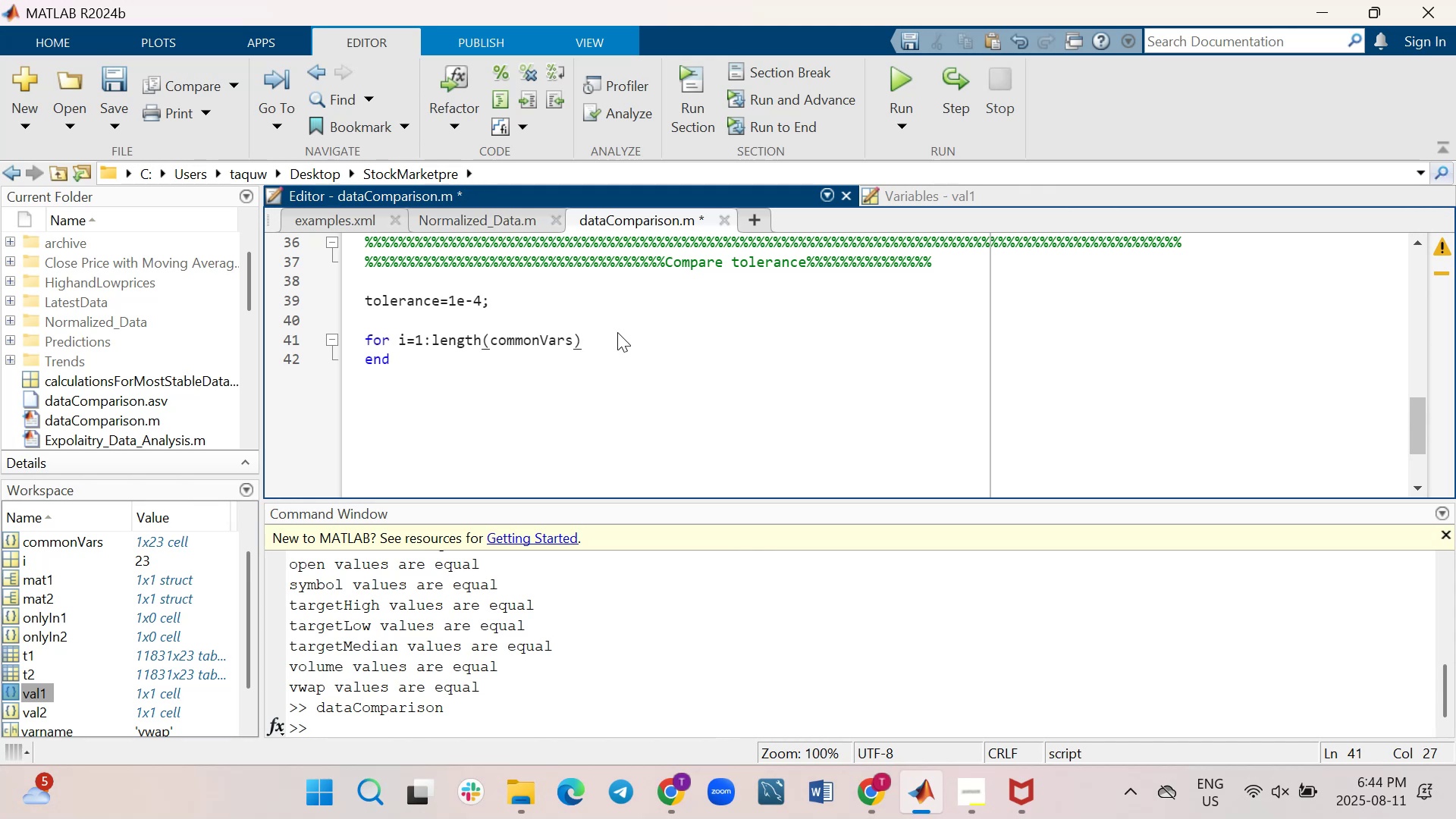 
key(Shift+Enter)
 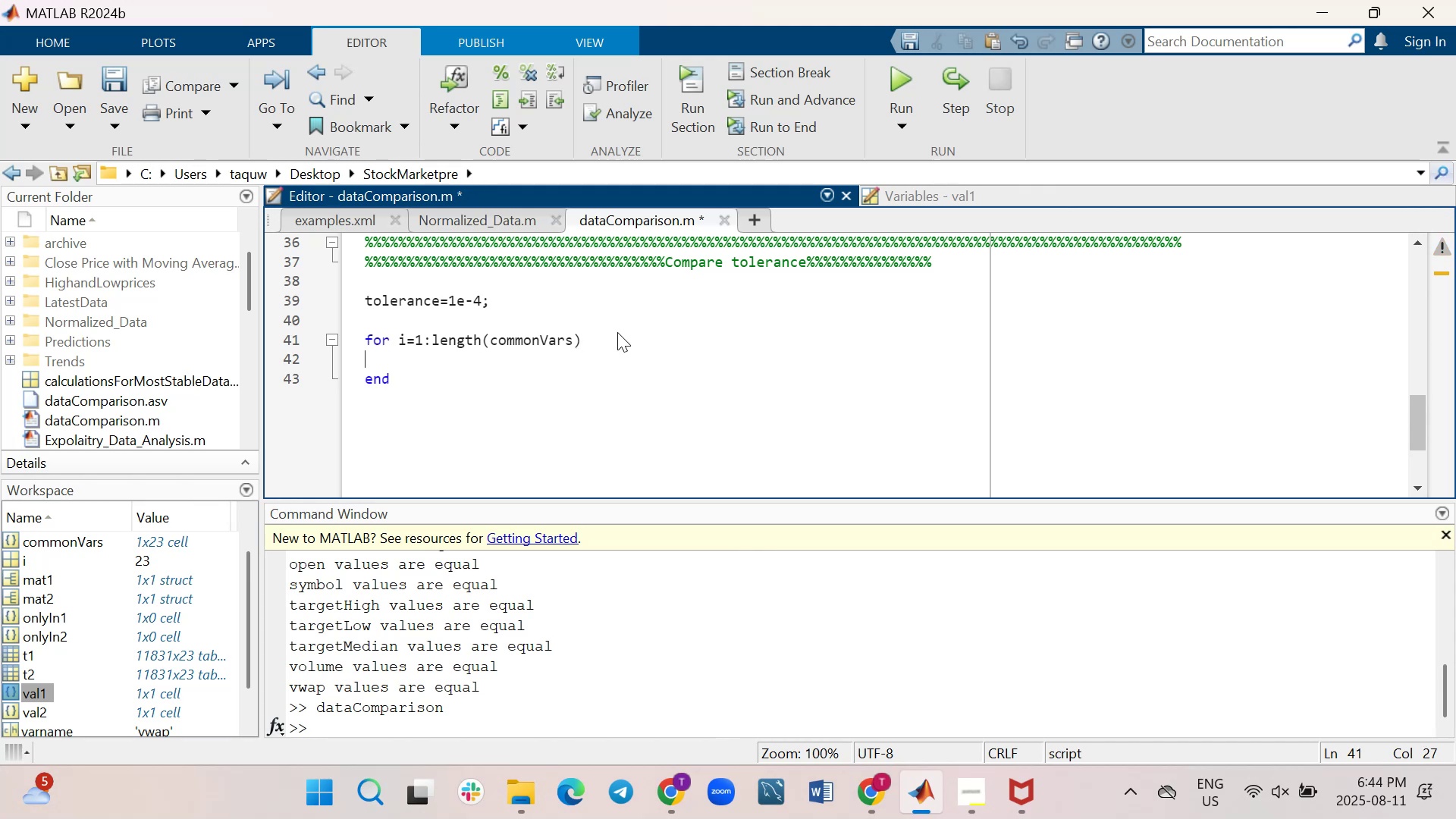 
scroll: coordinate [617, 332], scroll_direction: up, amount: 3.0
 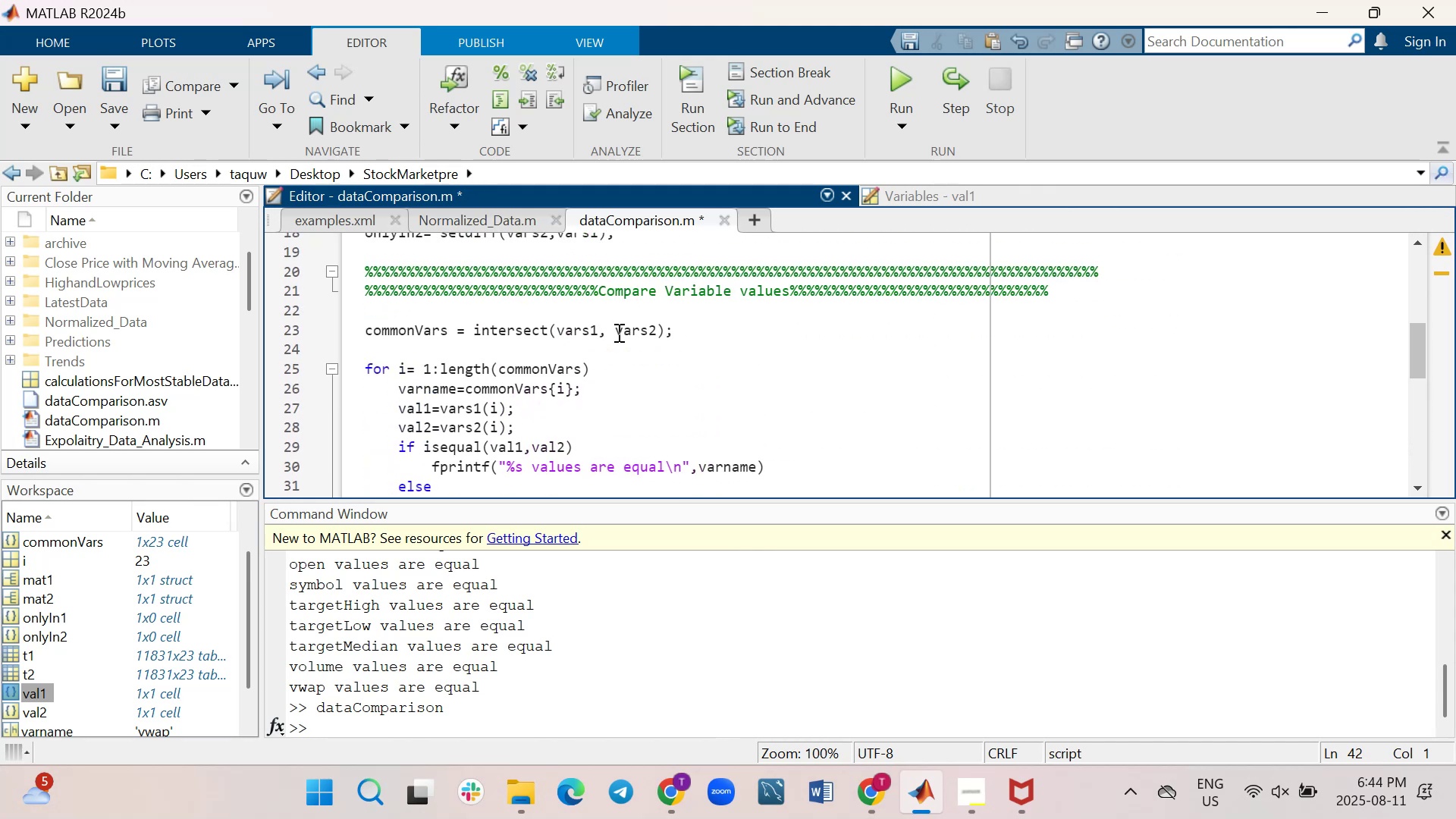 
scroll: coordinate [617, 332], scroll_direction: down, amount: 2.0
 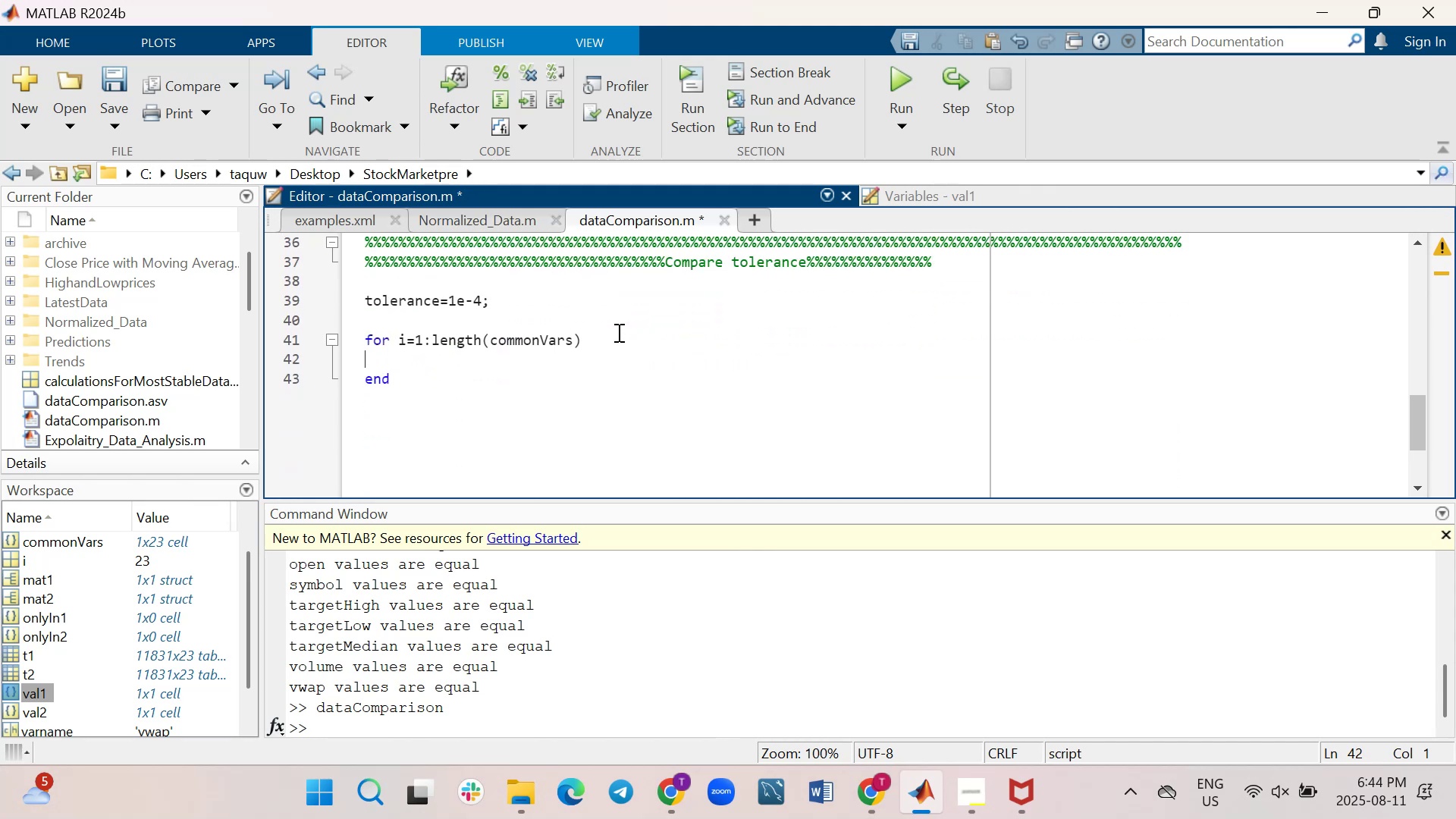 
key(Tab)
type(varname()
 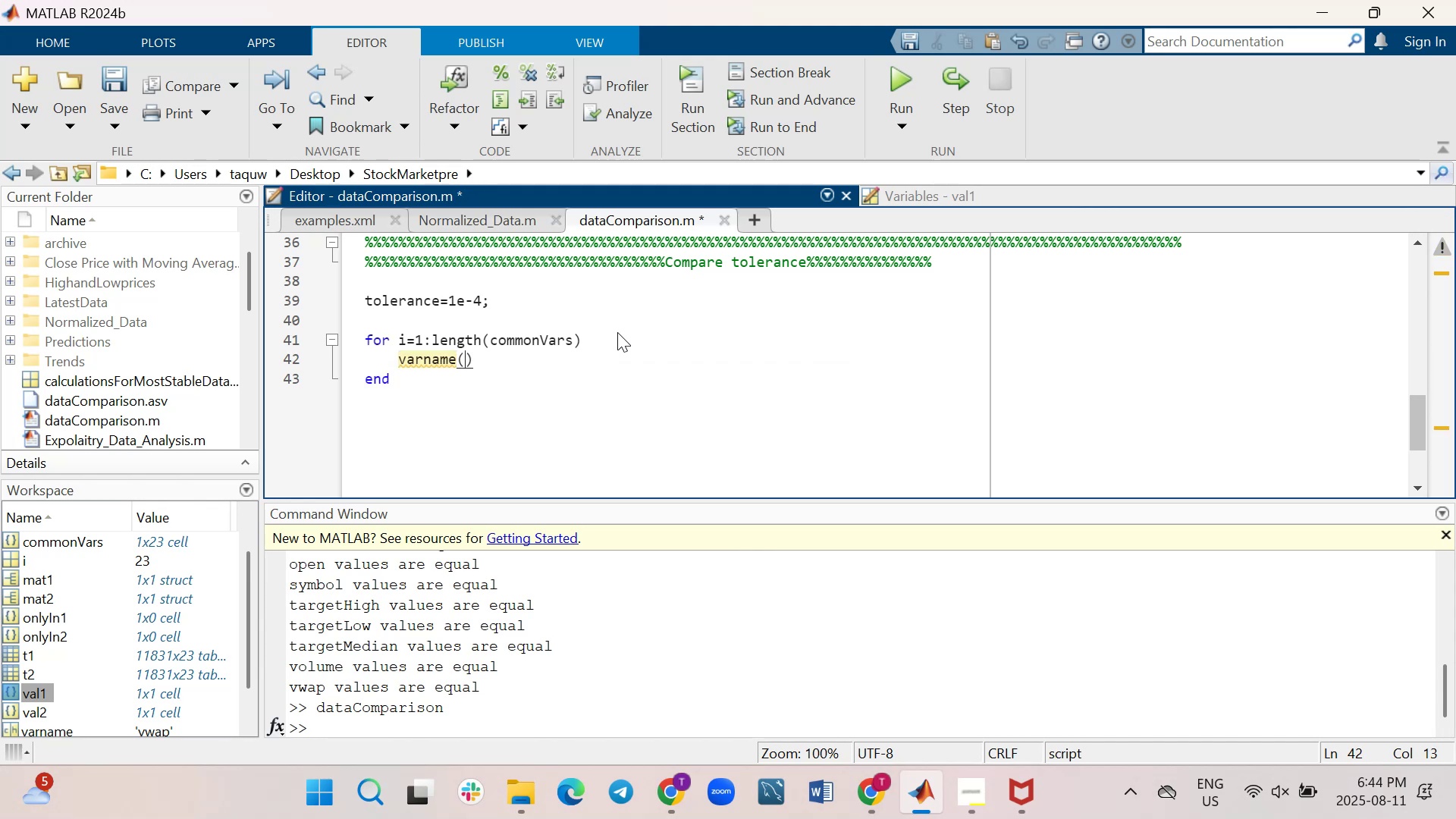 
key(ArrowLeft)
 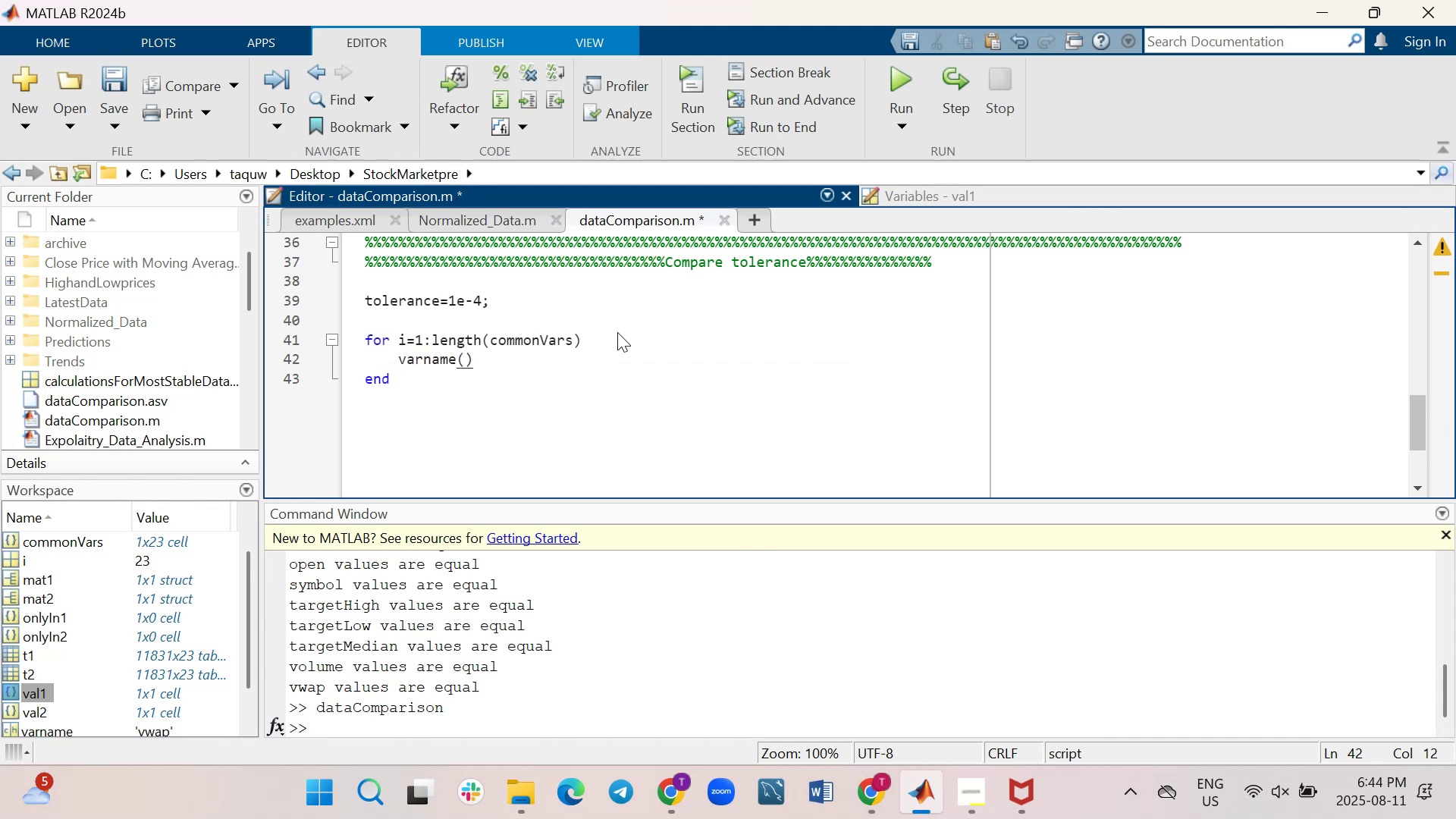 
key(Equal)
 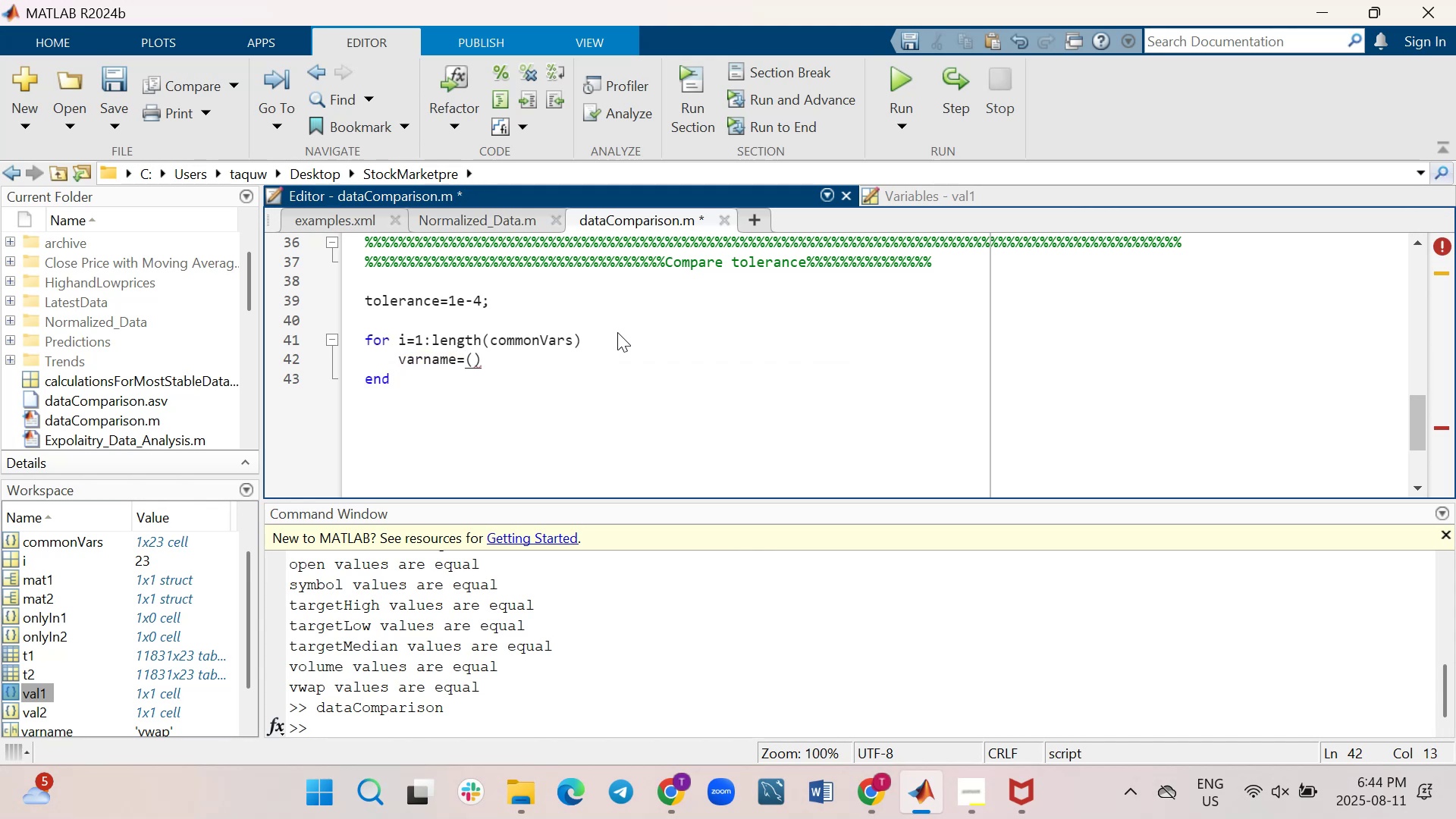 
key(ArrowRight)
 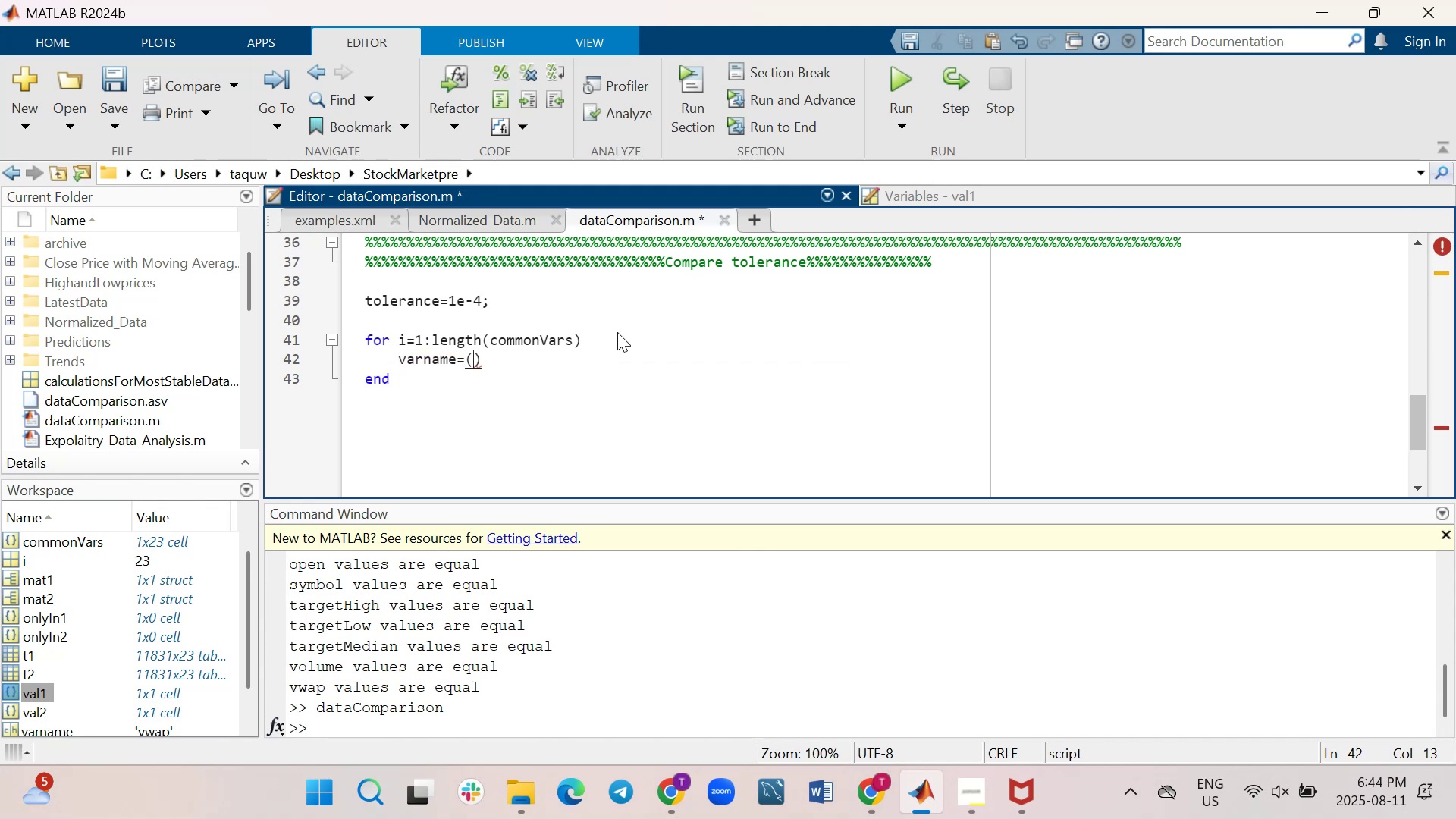 
key(ArrowRight)
 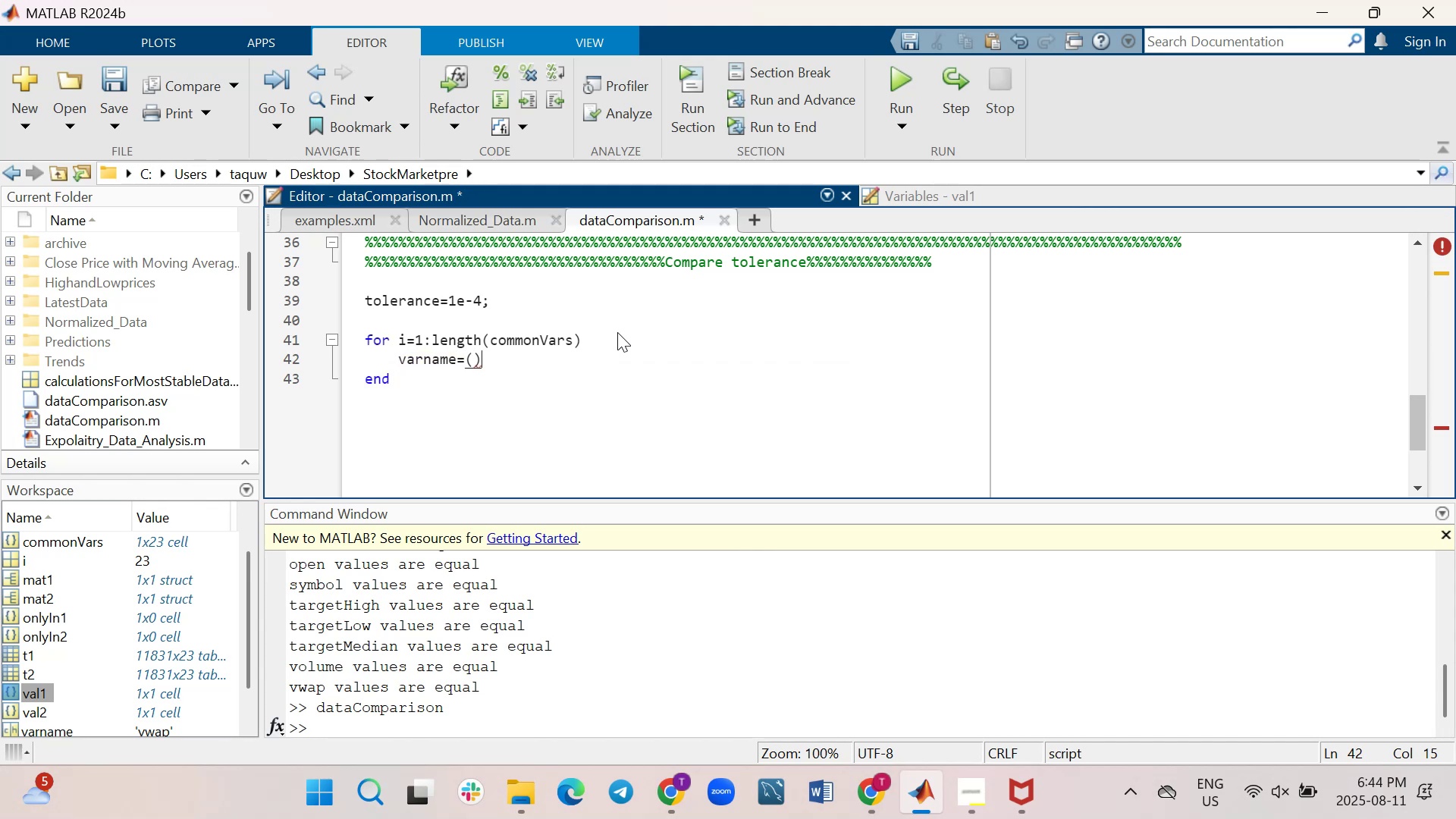 
key(Backspace)
key(Backspace)
type(common)
key(Tab)
 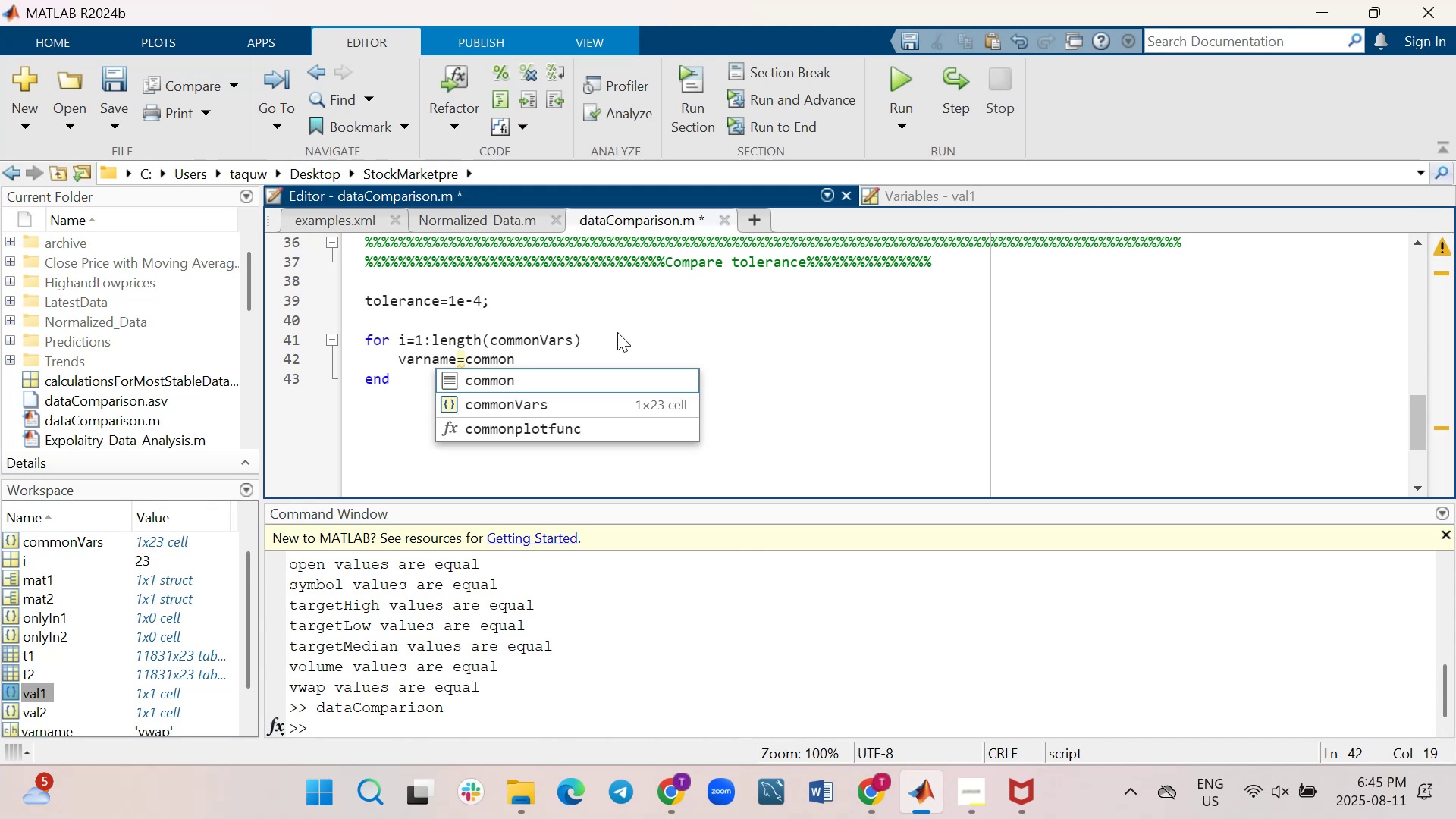 
key(ArrowRight)
 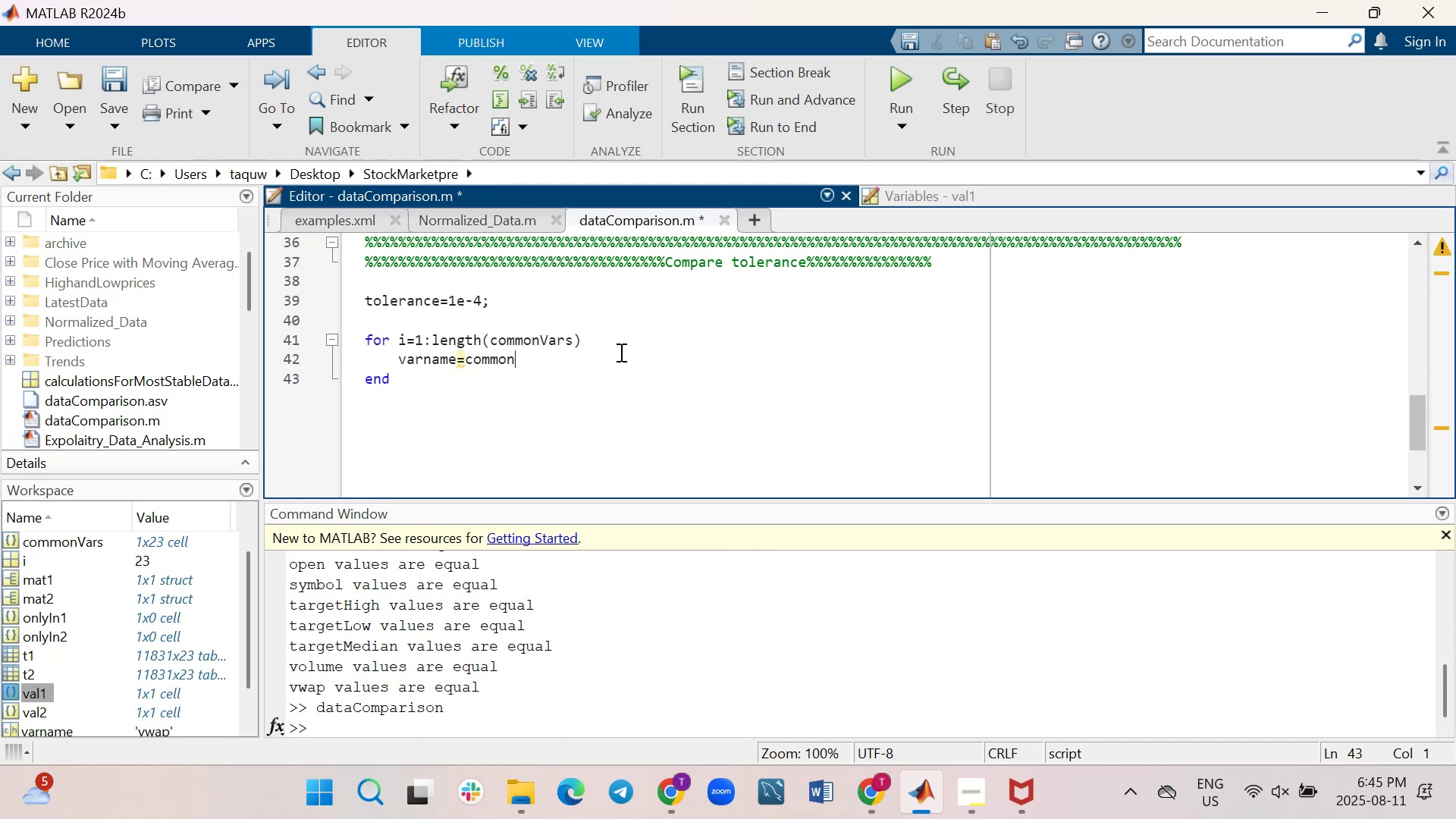 
type(Vars()
key(Backspace)
type([)
key(Backspace)
type({i)
 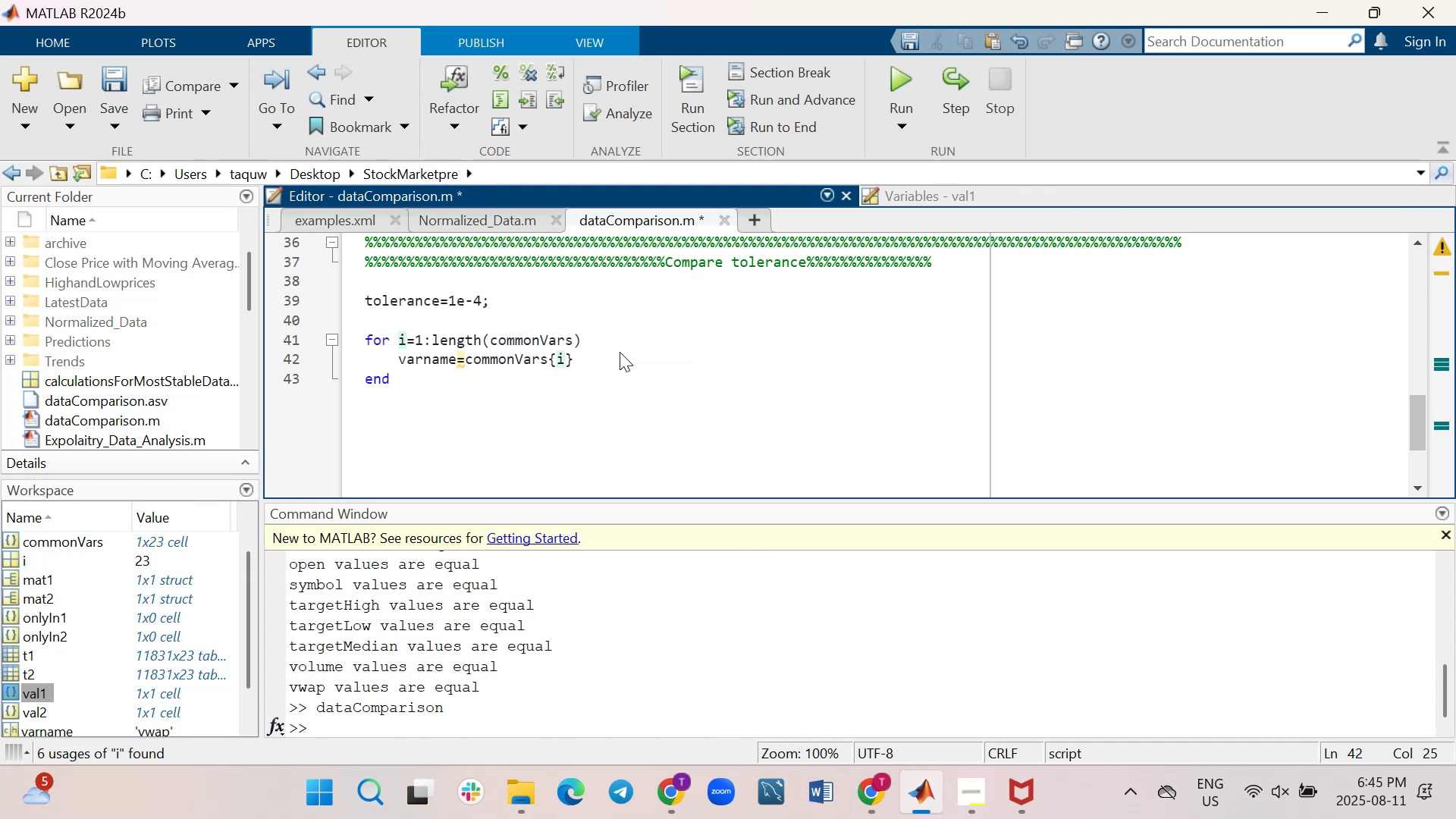 
key(ArrowRight)
 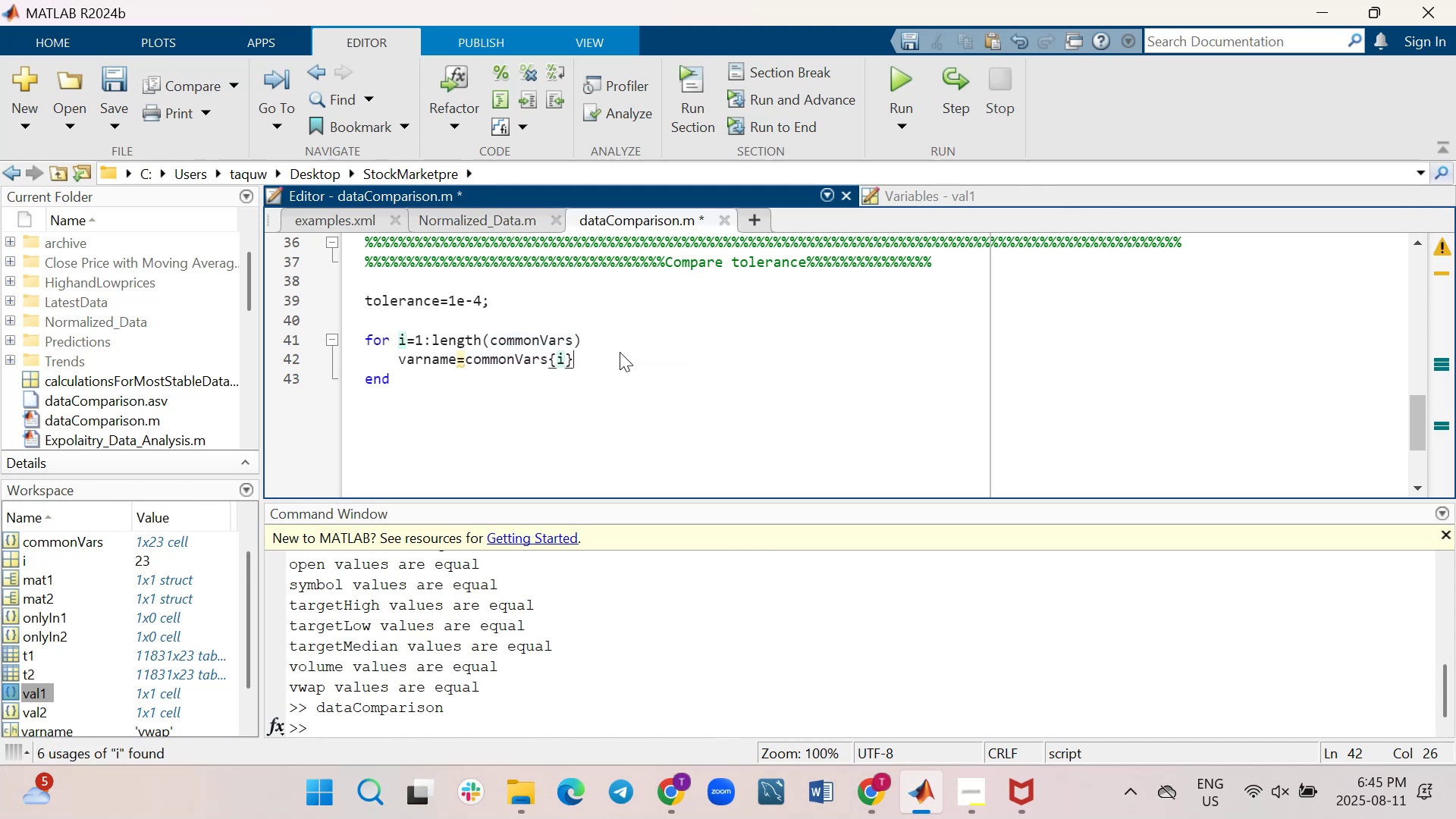 
key(Shift+ShiftRight)
 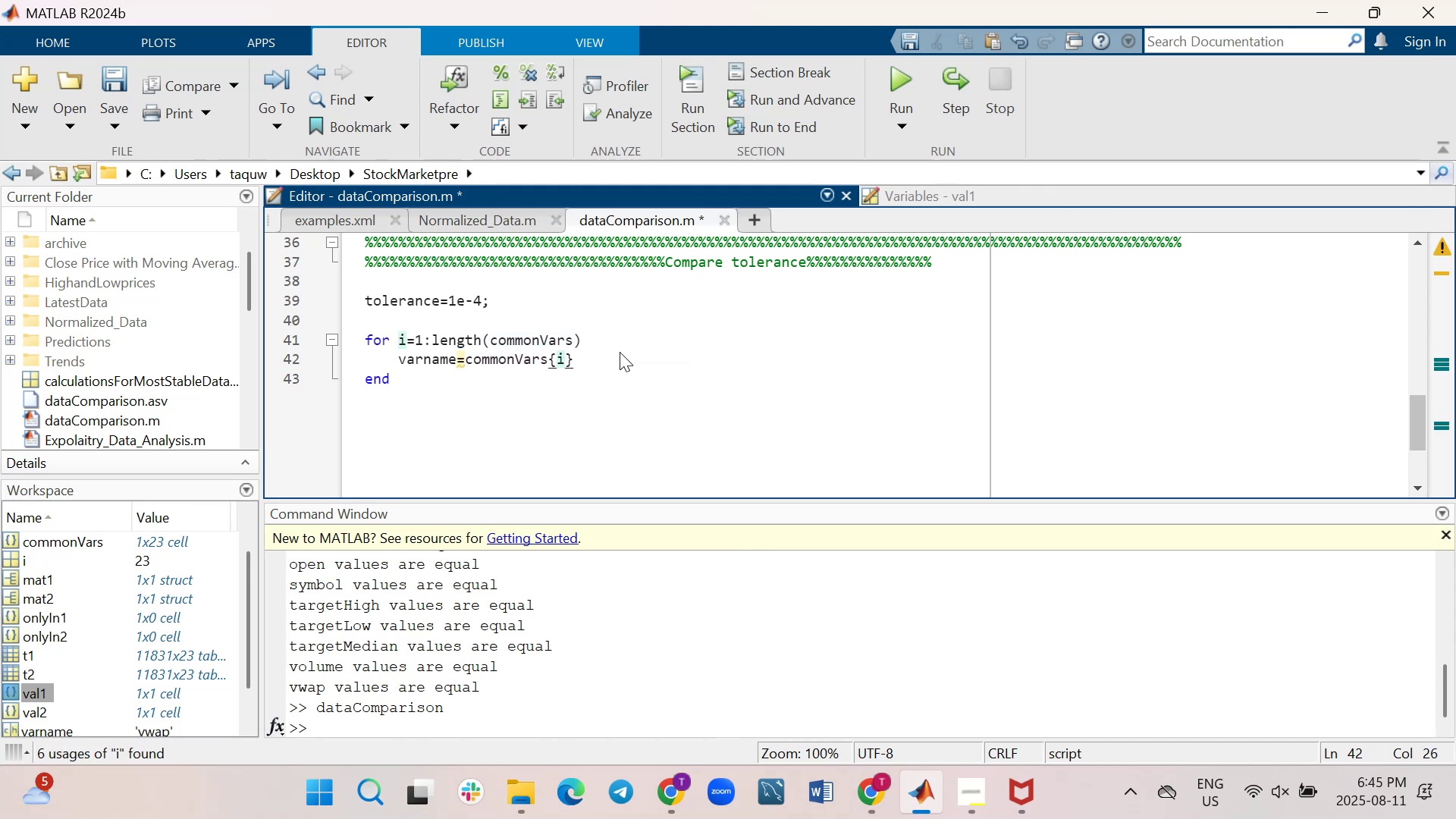 
key(Shift+Enter)
 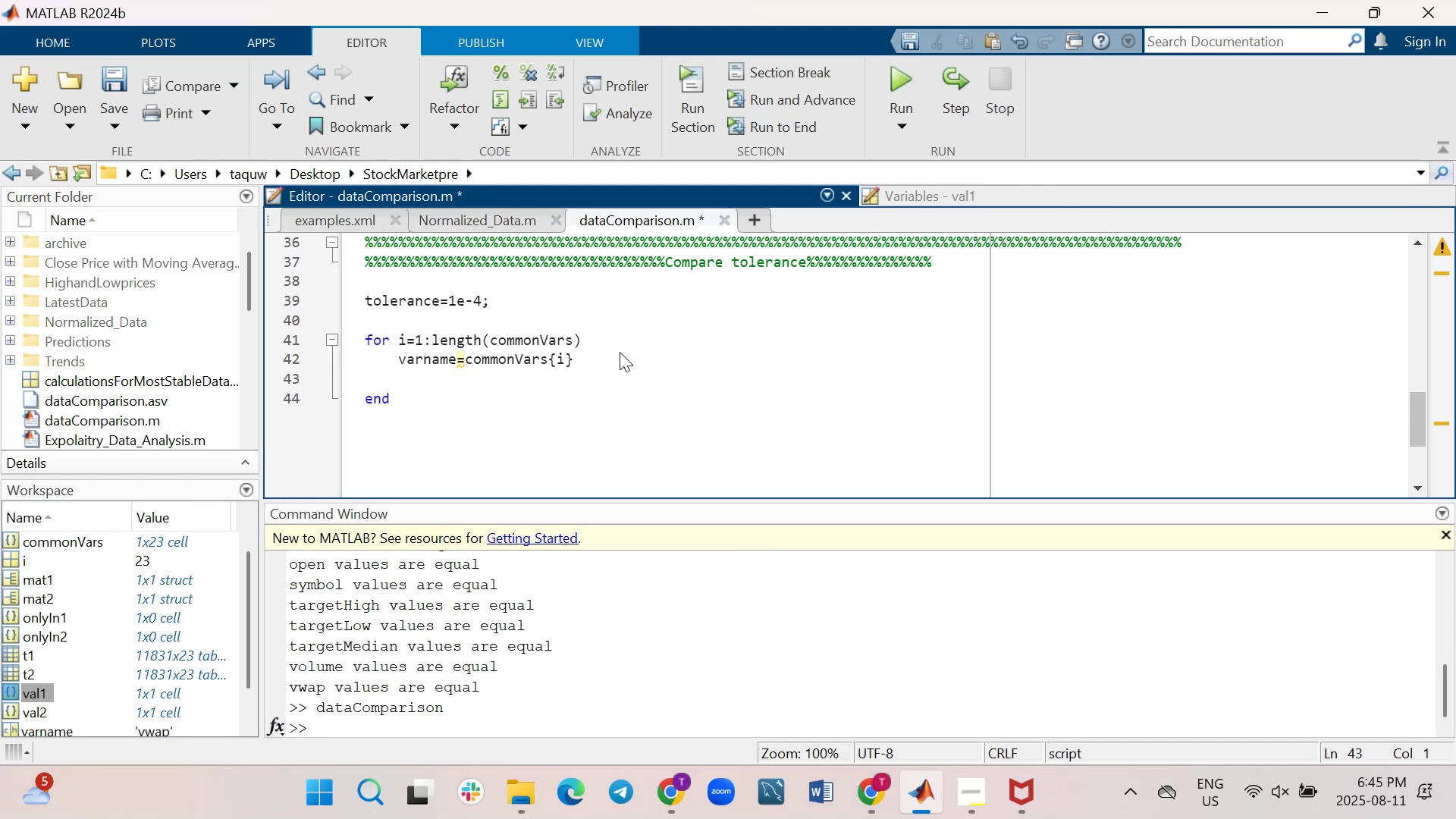 
key(Tab)
 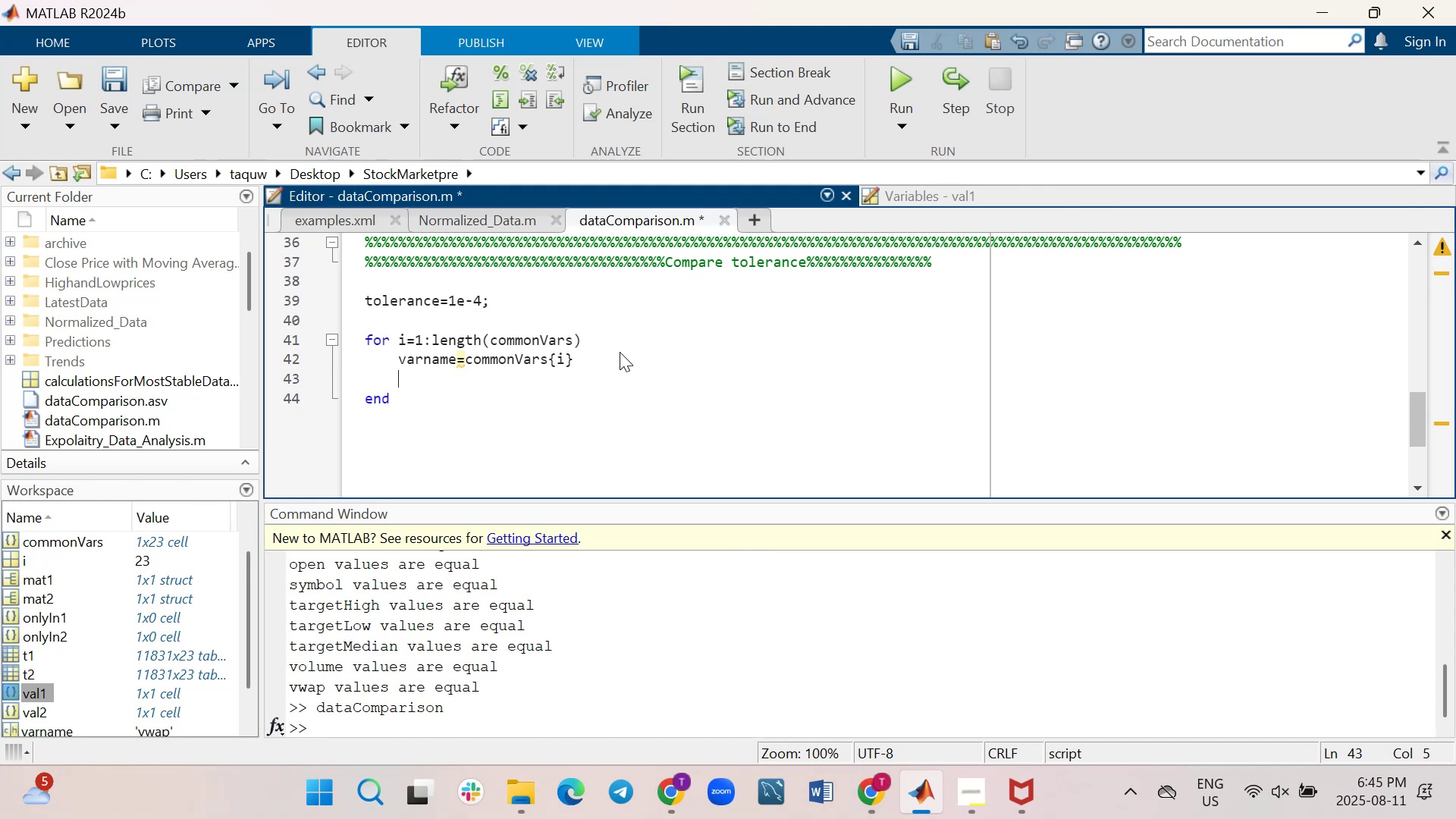 
wait(13.7)
 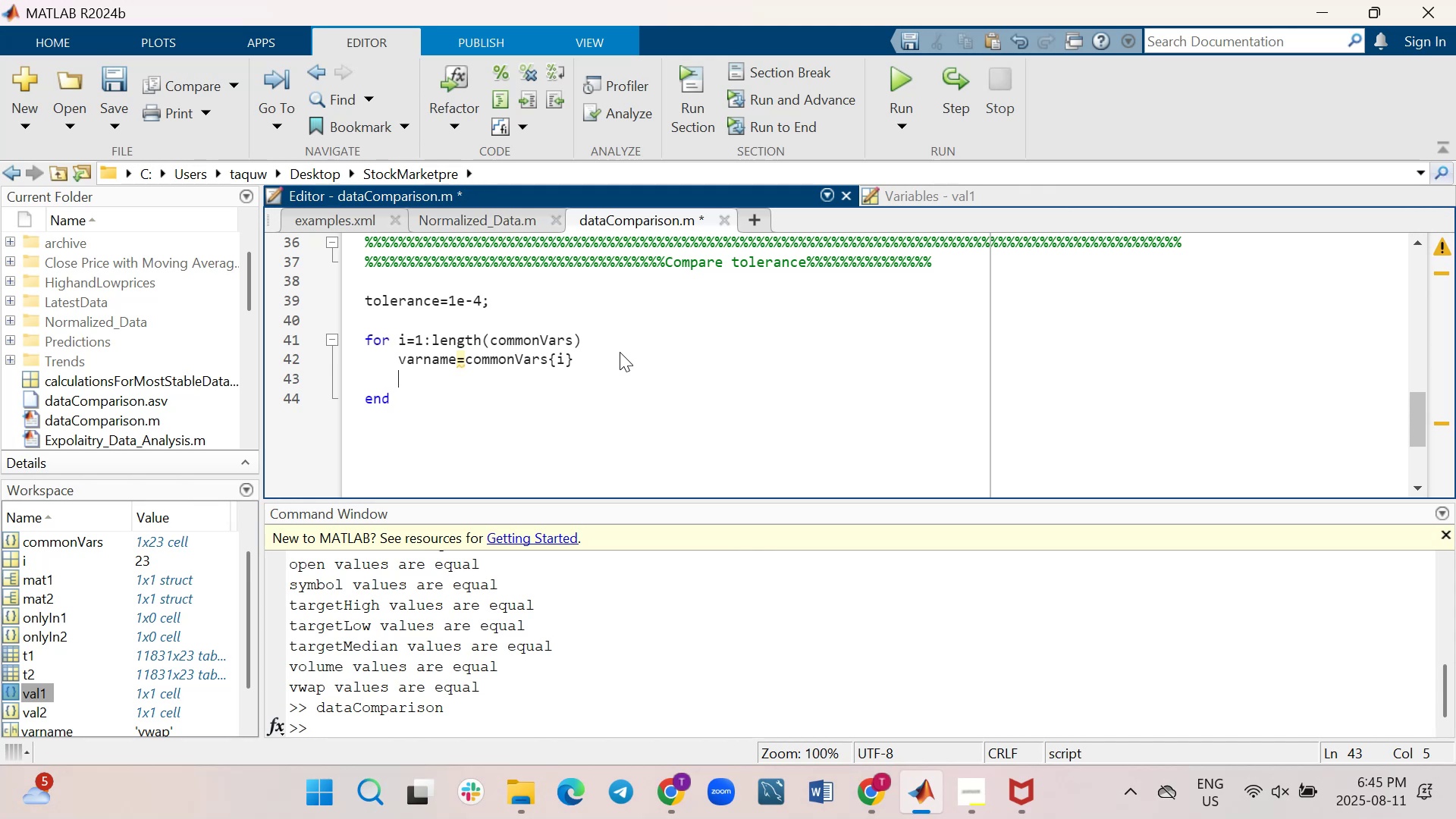 
mouse_move([871, 782])
 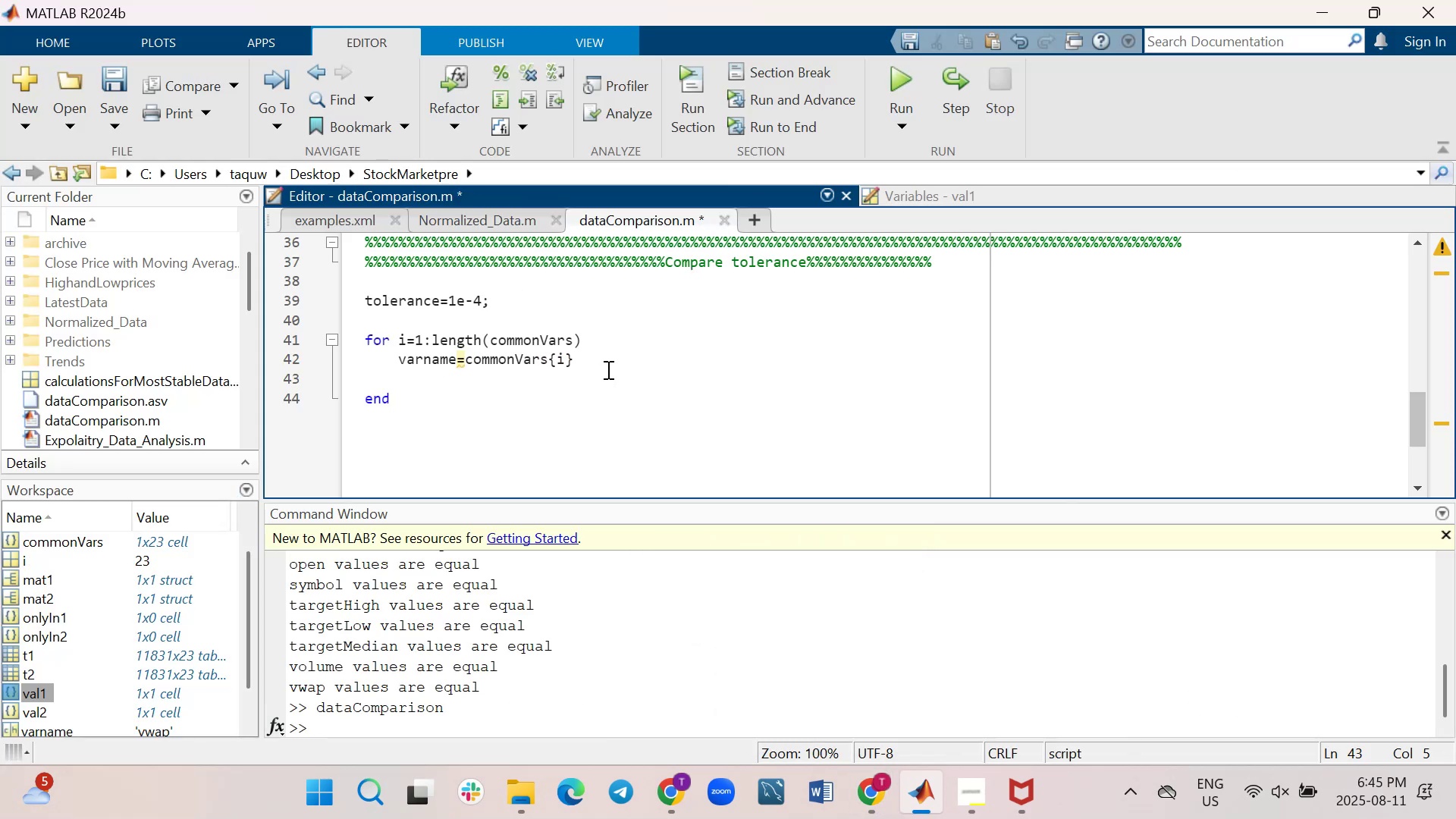 
scroll: coordinate [607, 369], scroll_direction: up, amount: 2.0
 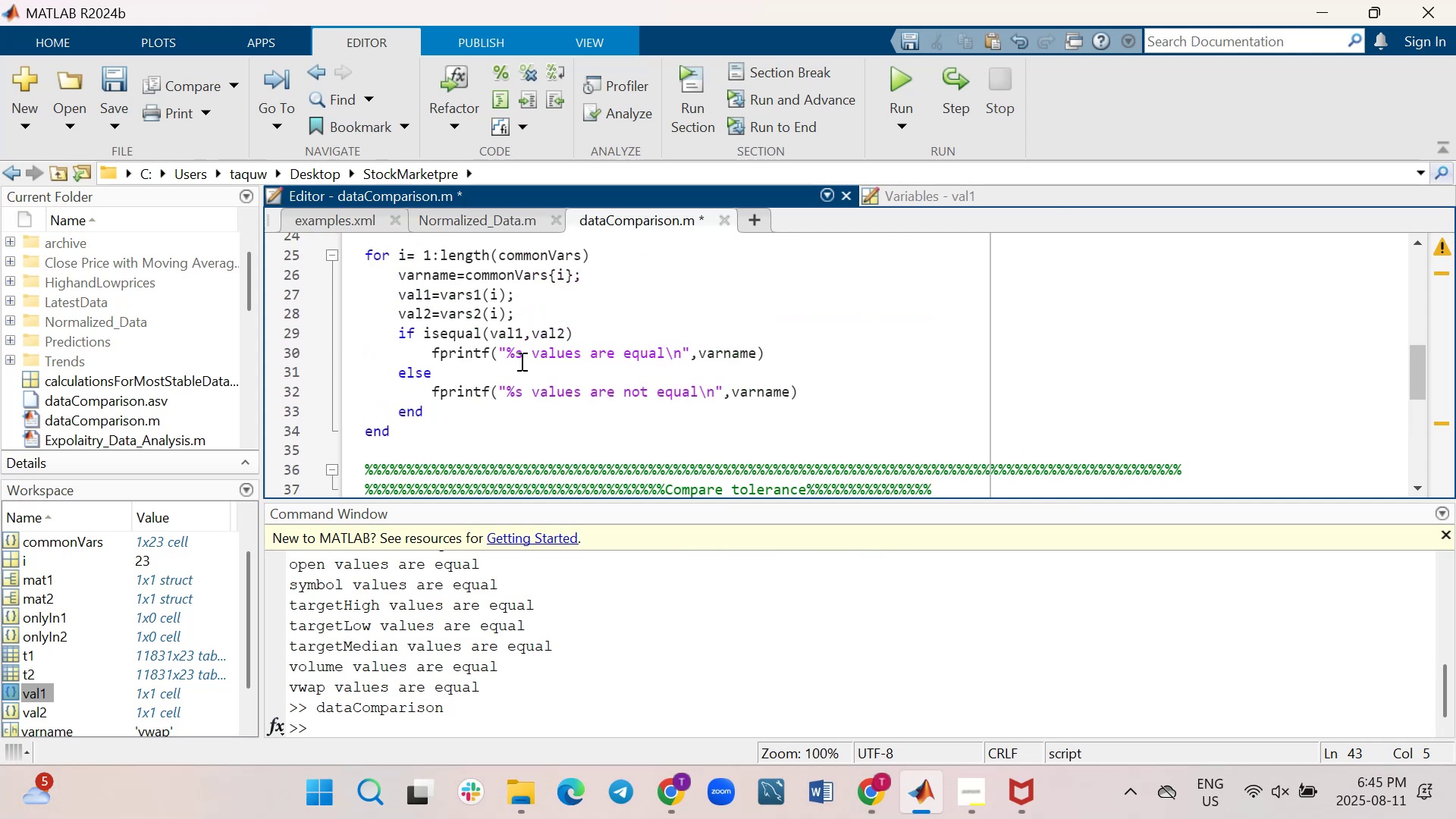 
left_click_drag(start_coordinate=[533, 313], to_coordinate=[397, 298])
 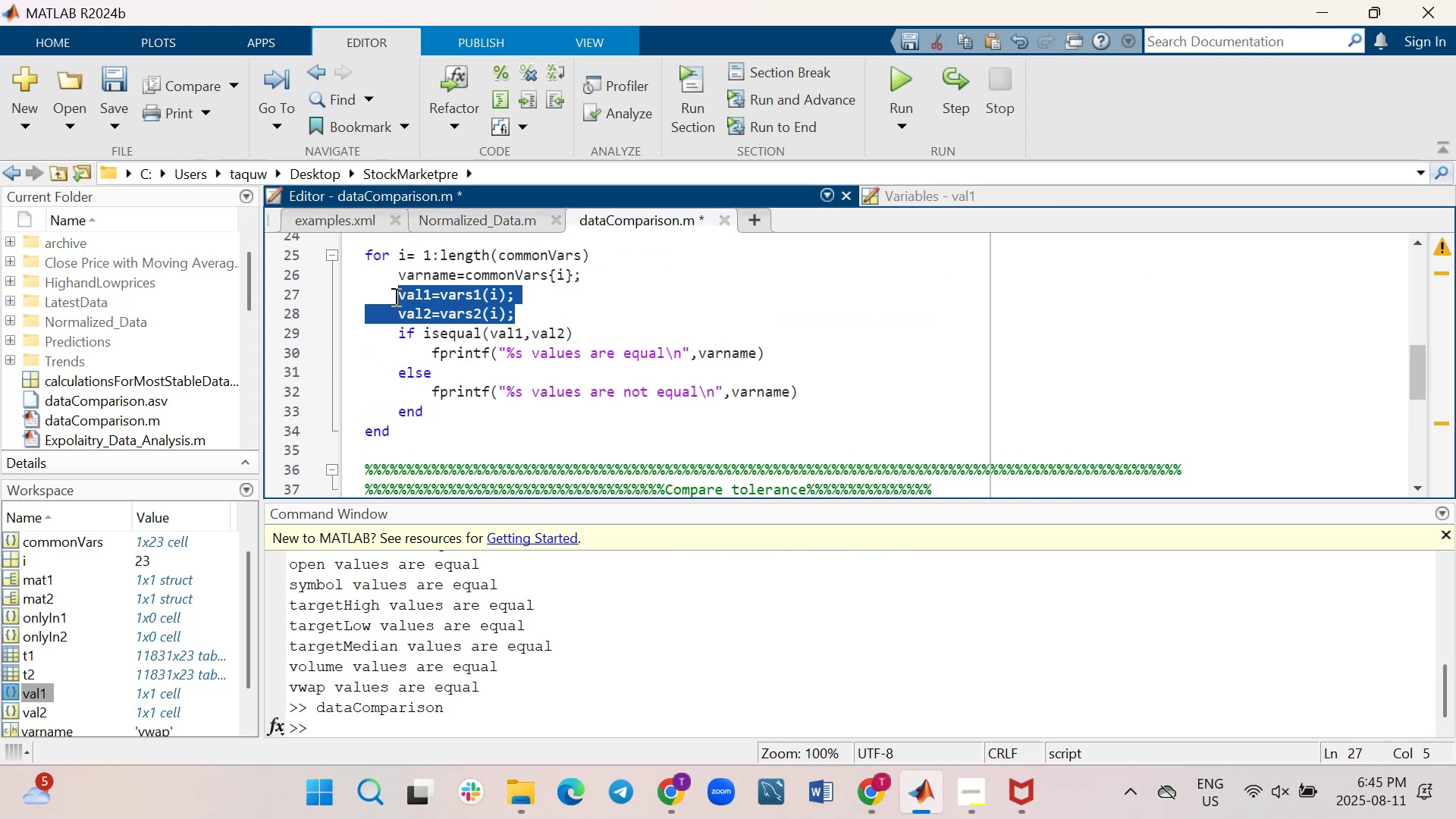 
key(Control+C)
 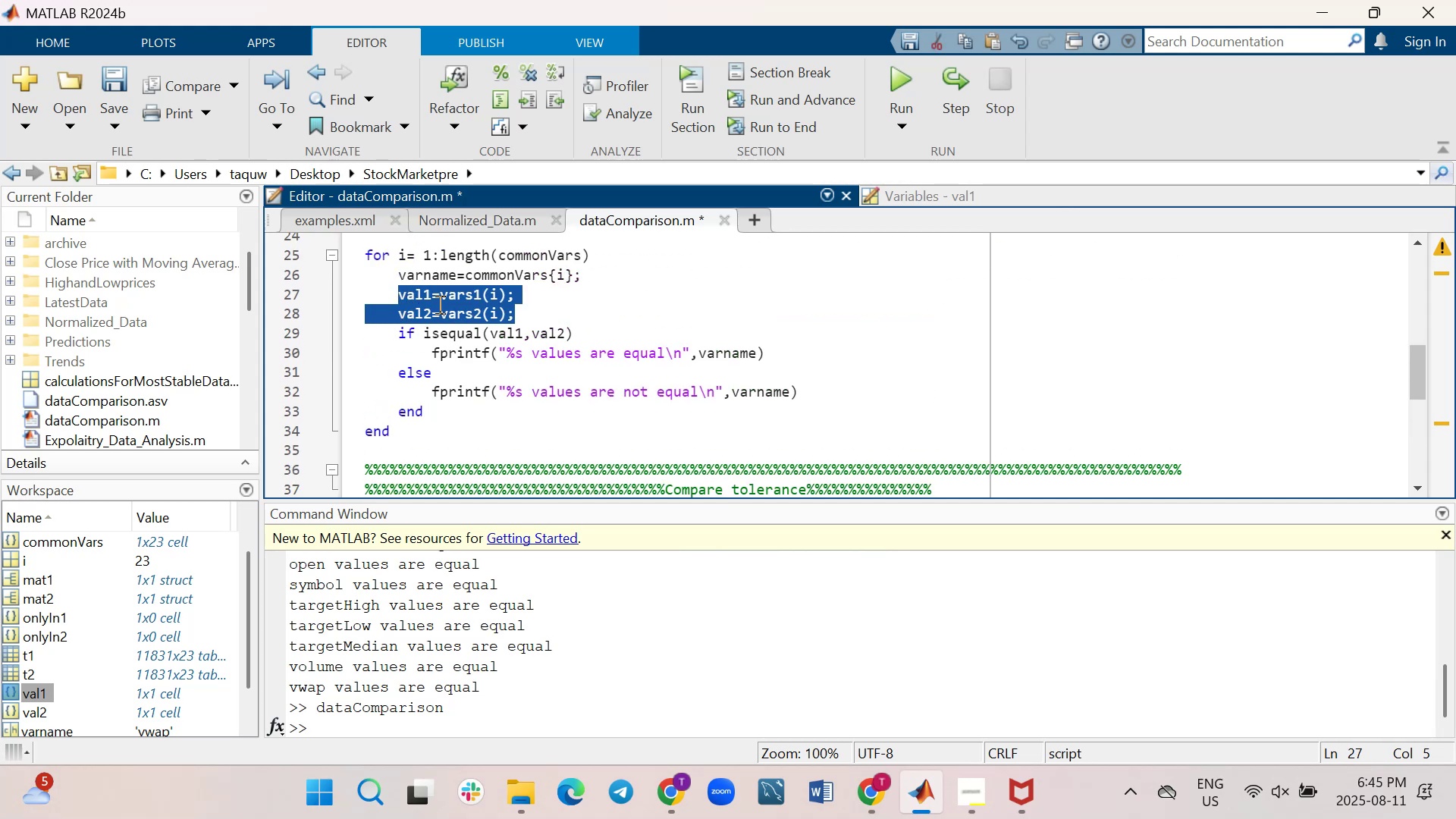 
scroll: coordinate [476, 316], scroll_direction: down, amount: 2.0
 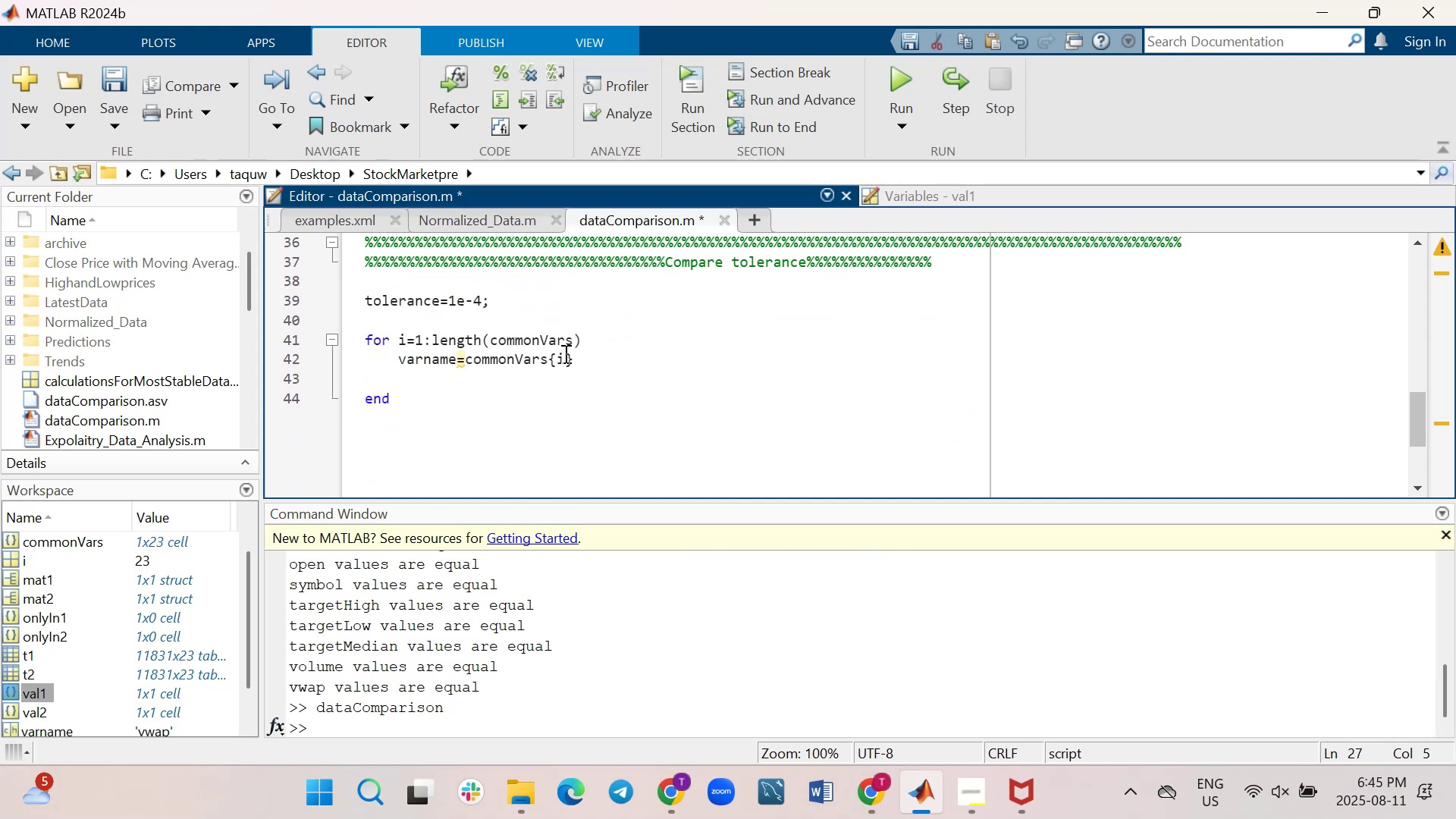 
left_click([624, 359])
 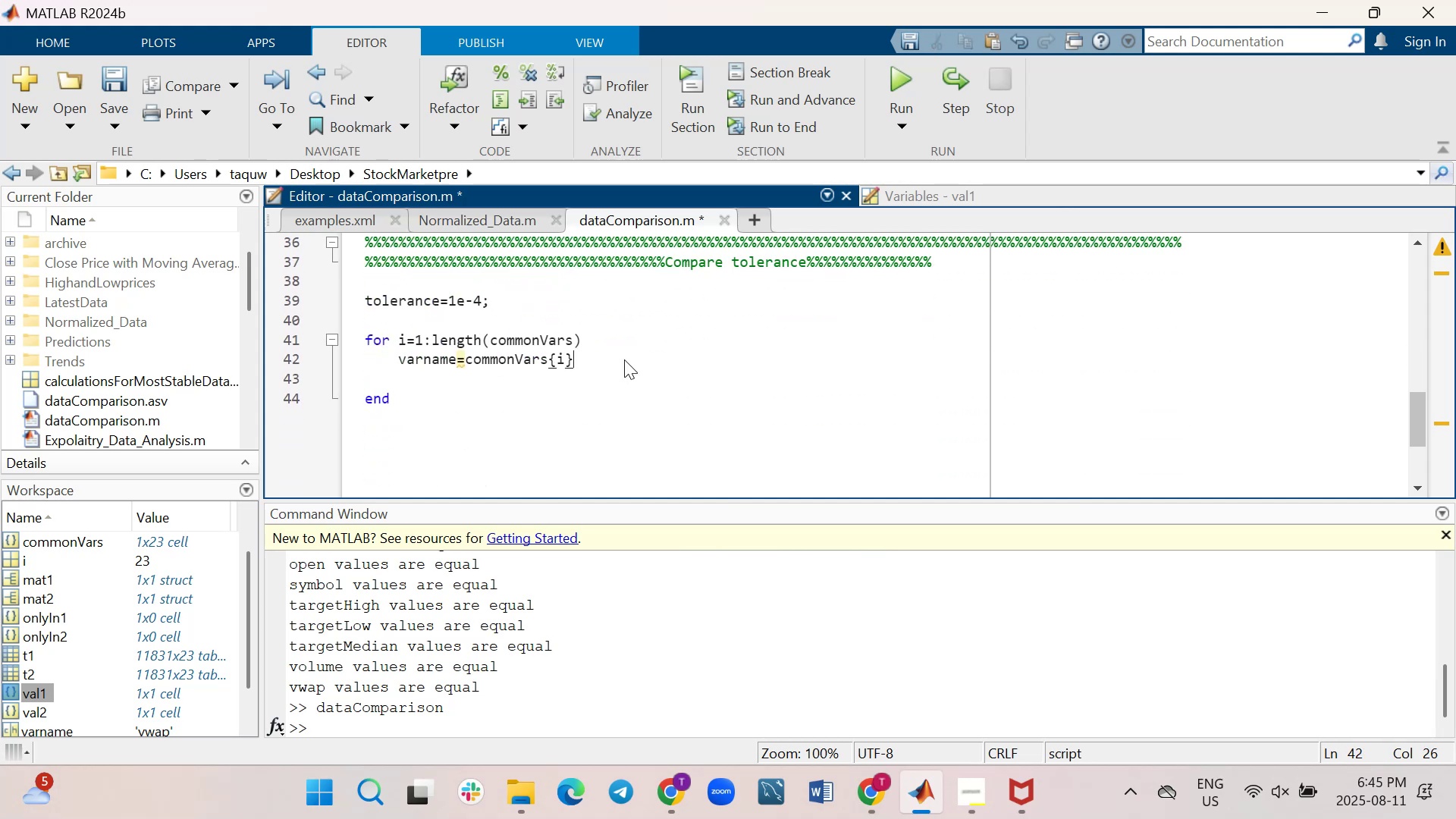 
key(Shift+ShiftRight)
 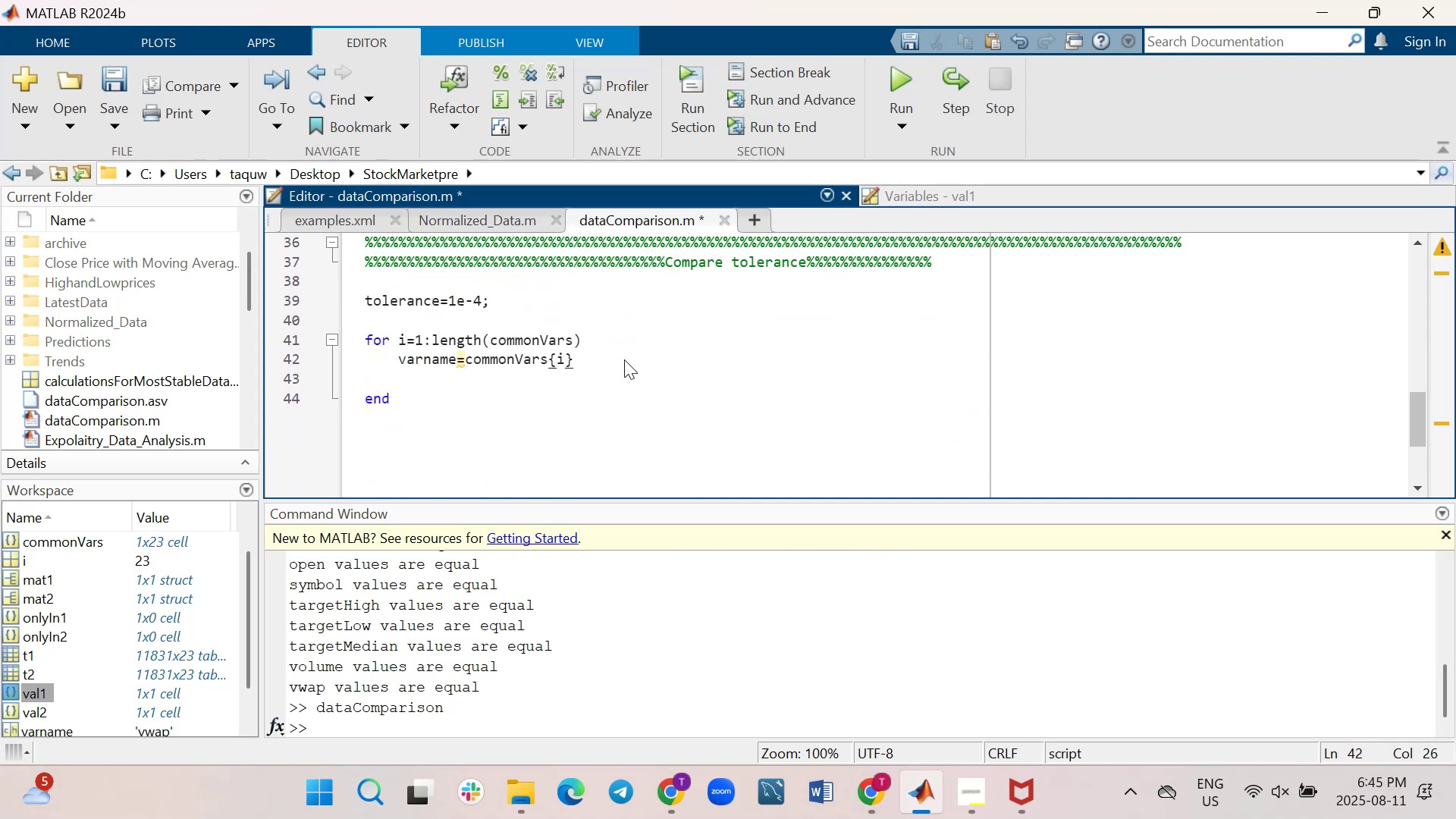 
key(Shift+Enter)
 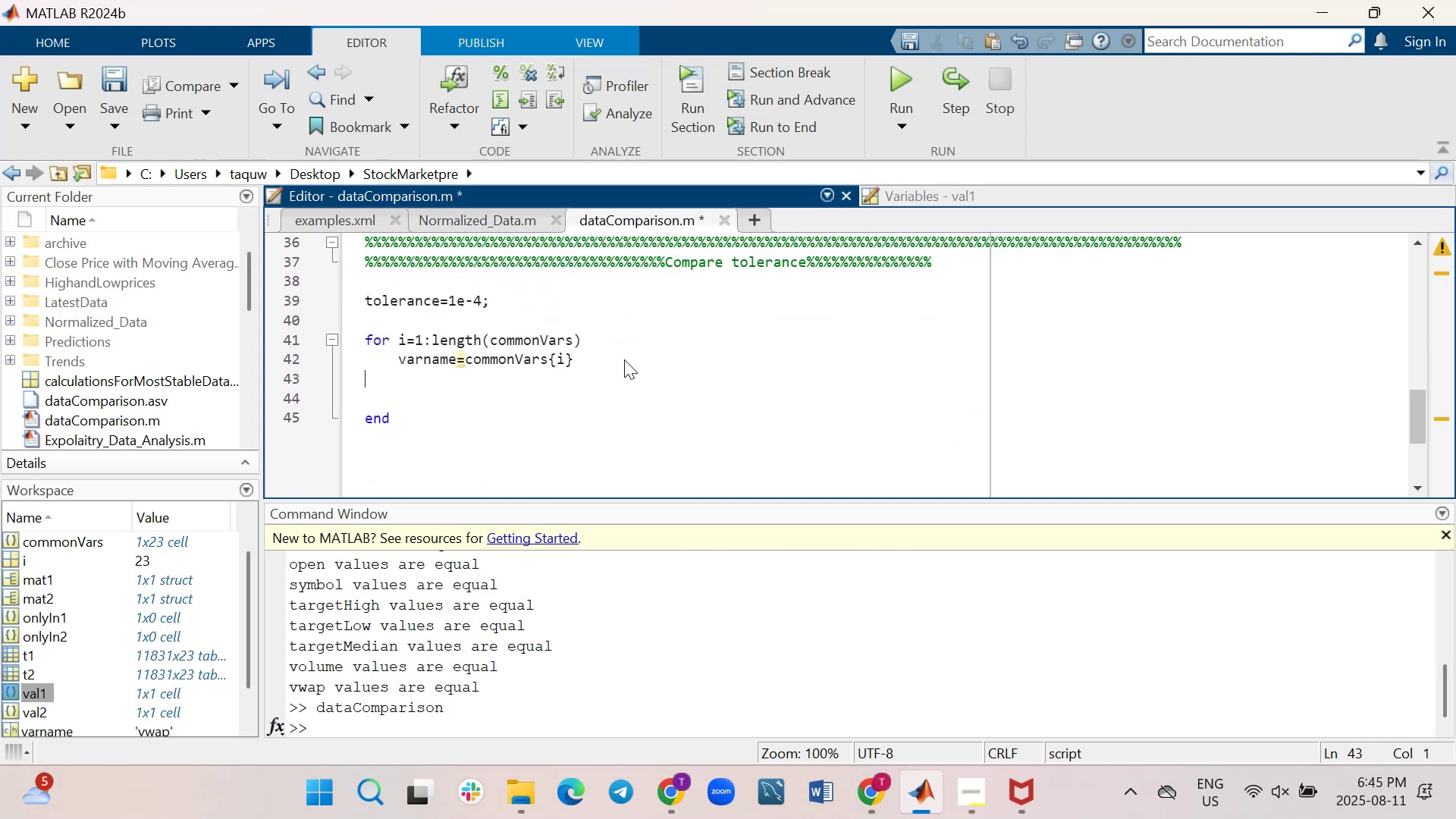 
key(Control+ControlLeft)
 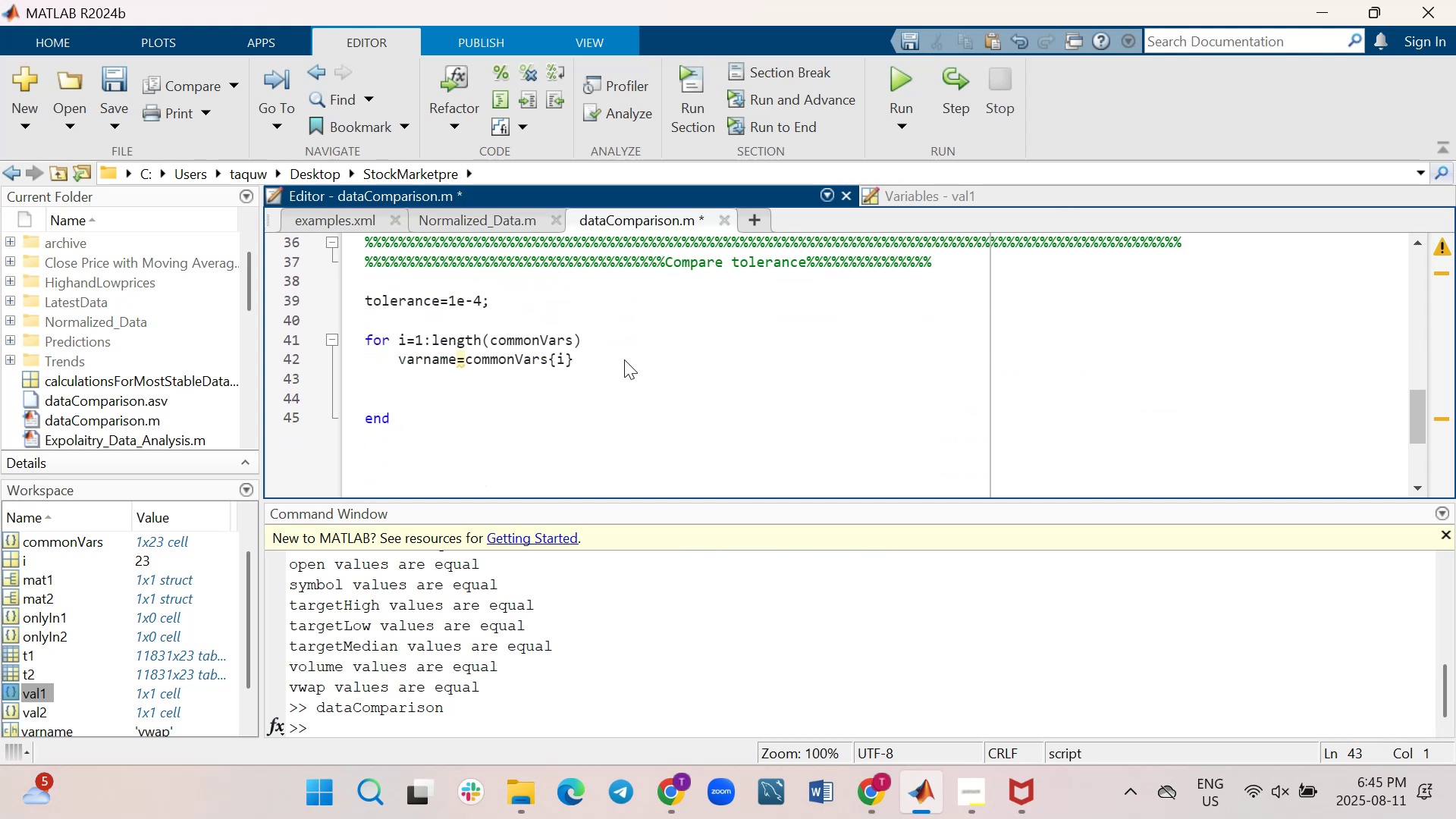 
key(Control+V)
 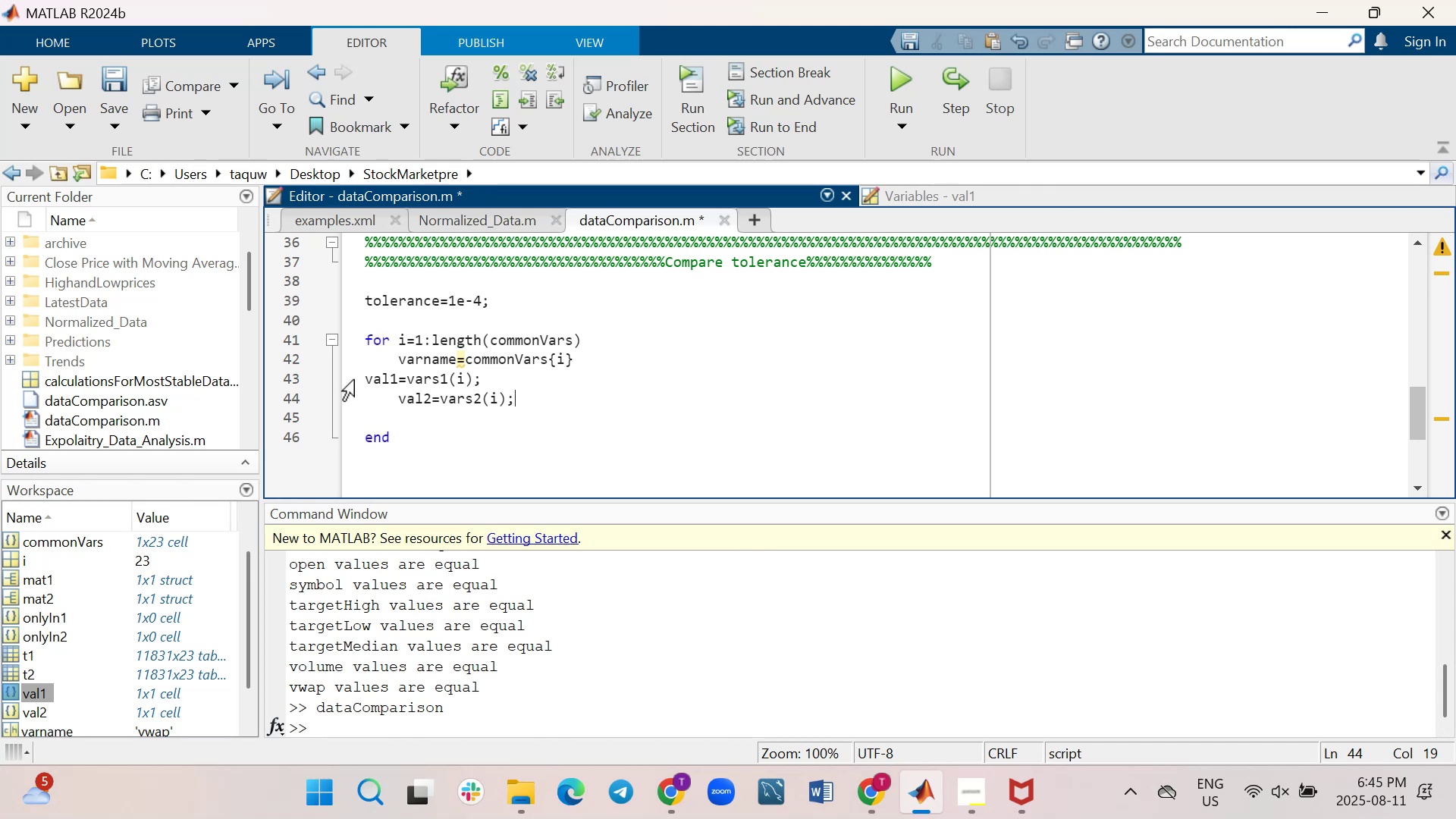 
left_click([363, 375])
 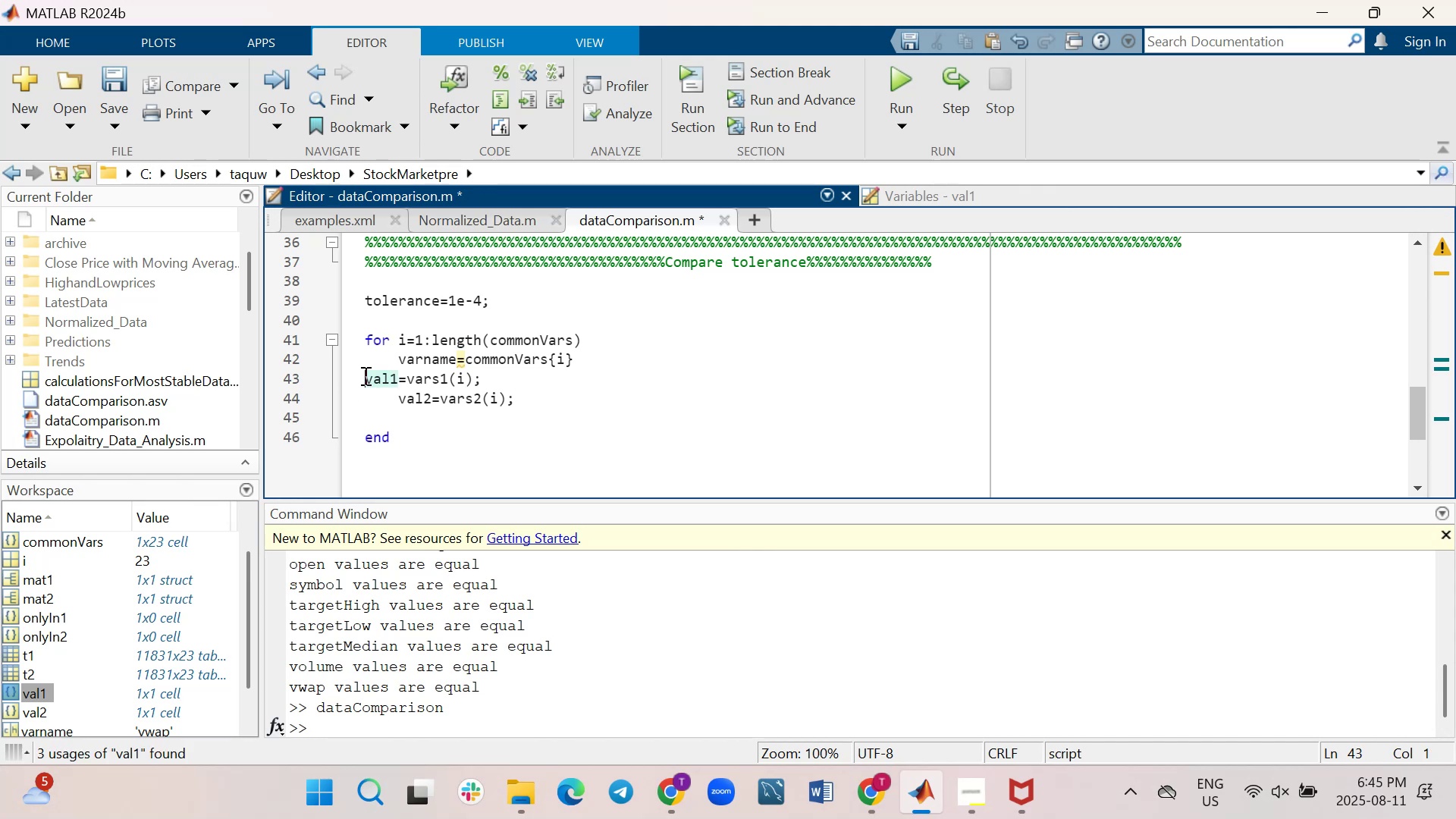 
key(Tab)
 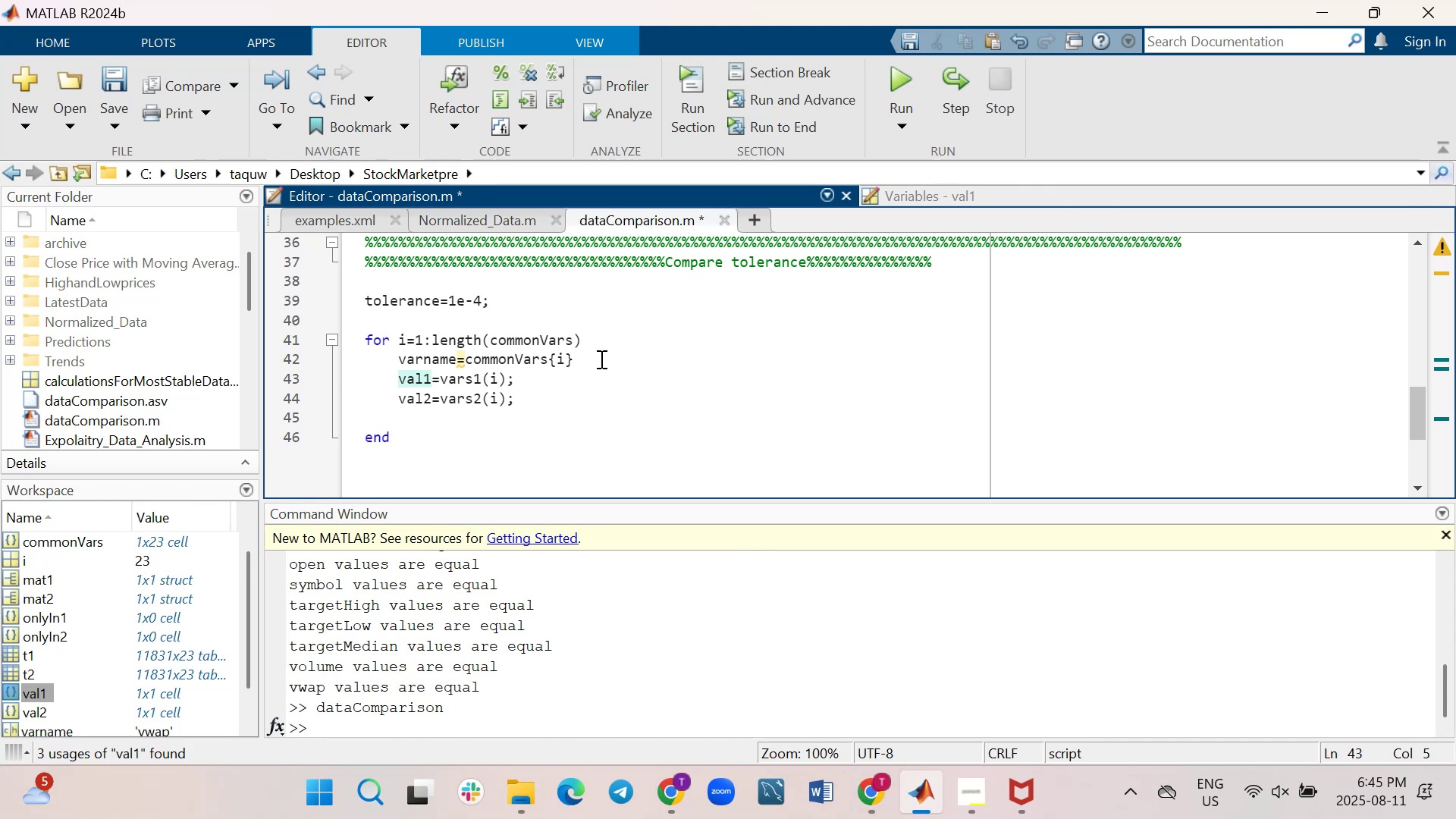 
left_click([610, 345])
 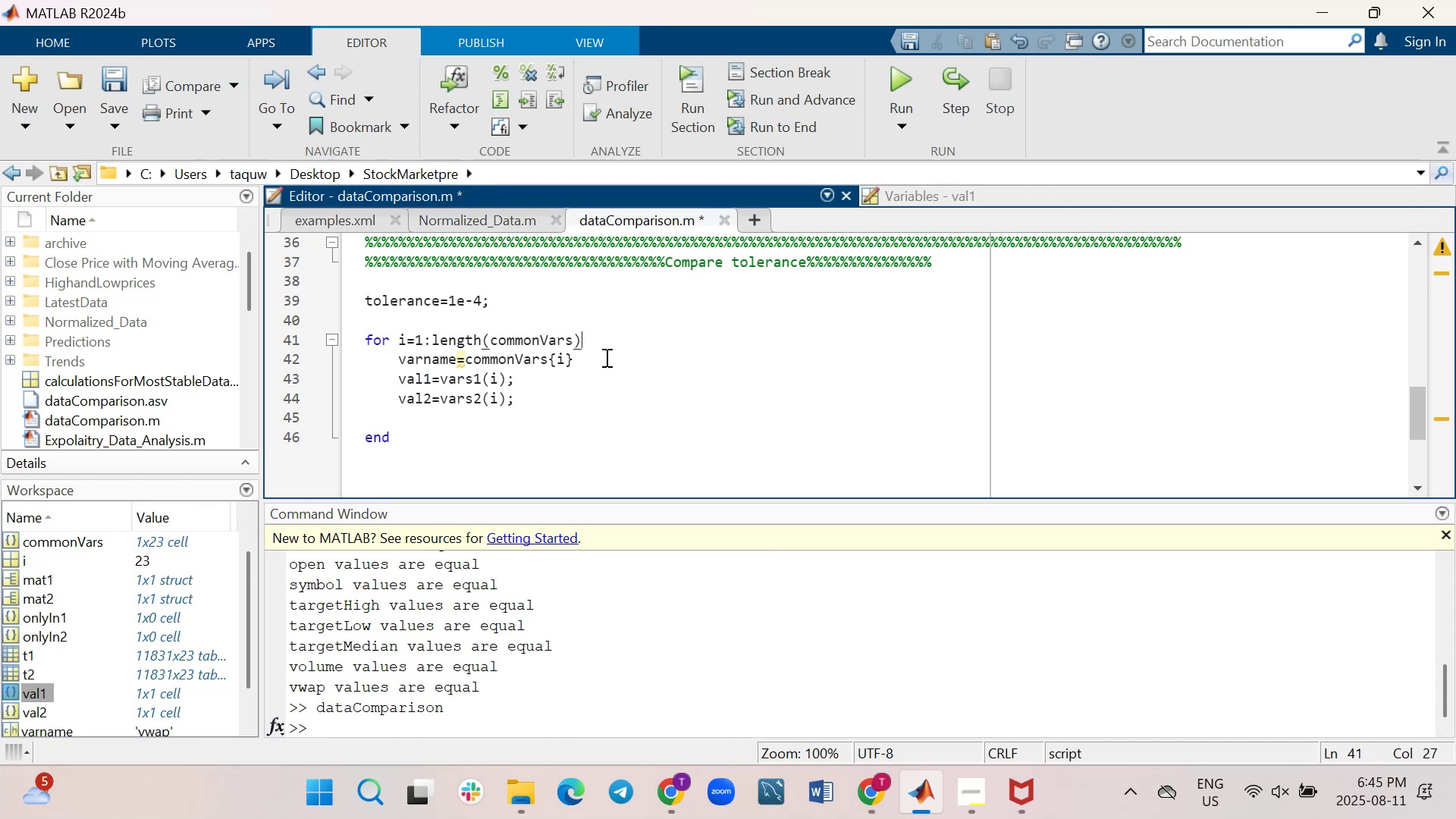 
left_click([604, 369])
 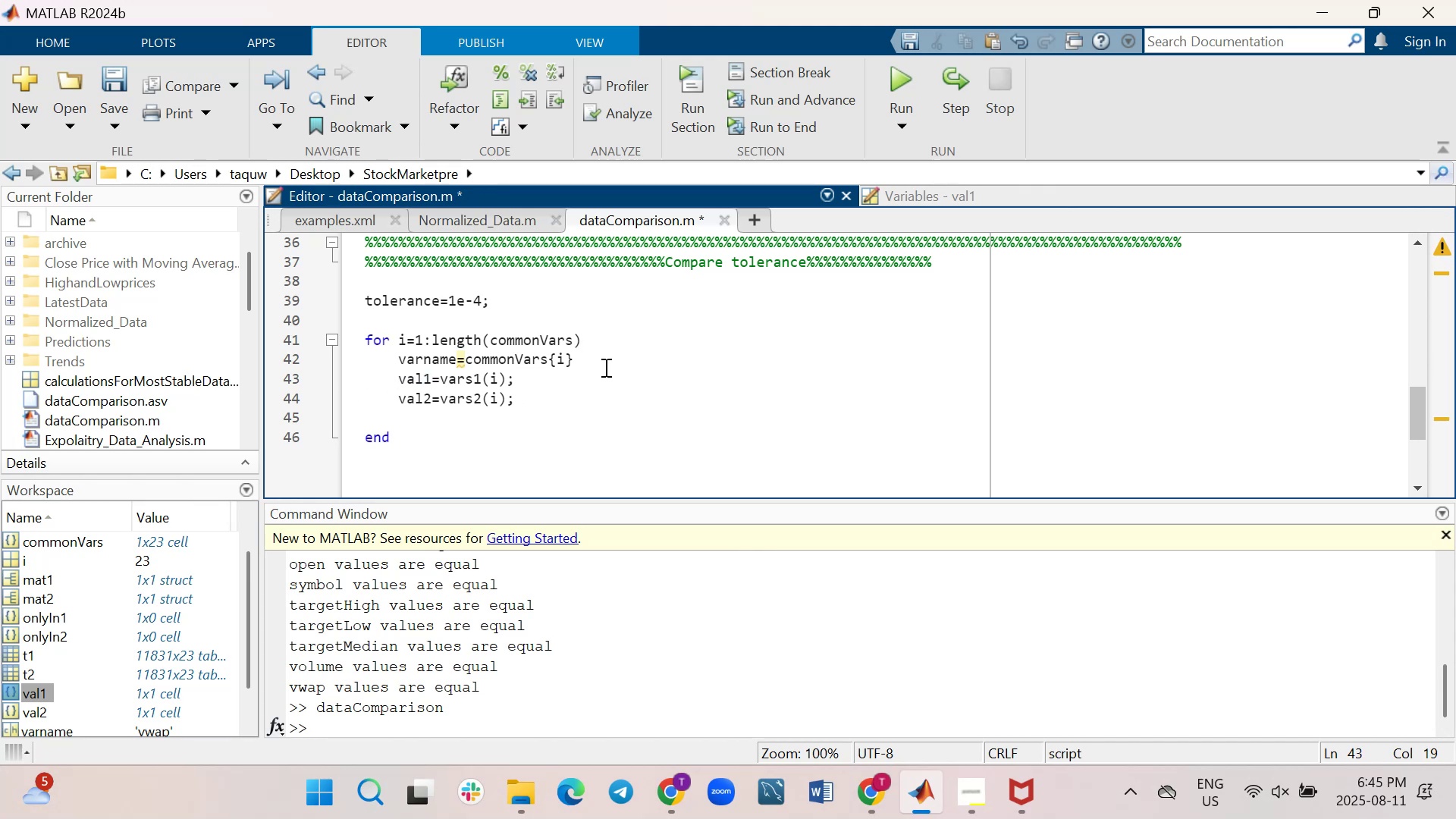 
left_click([609, 357])
 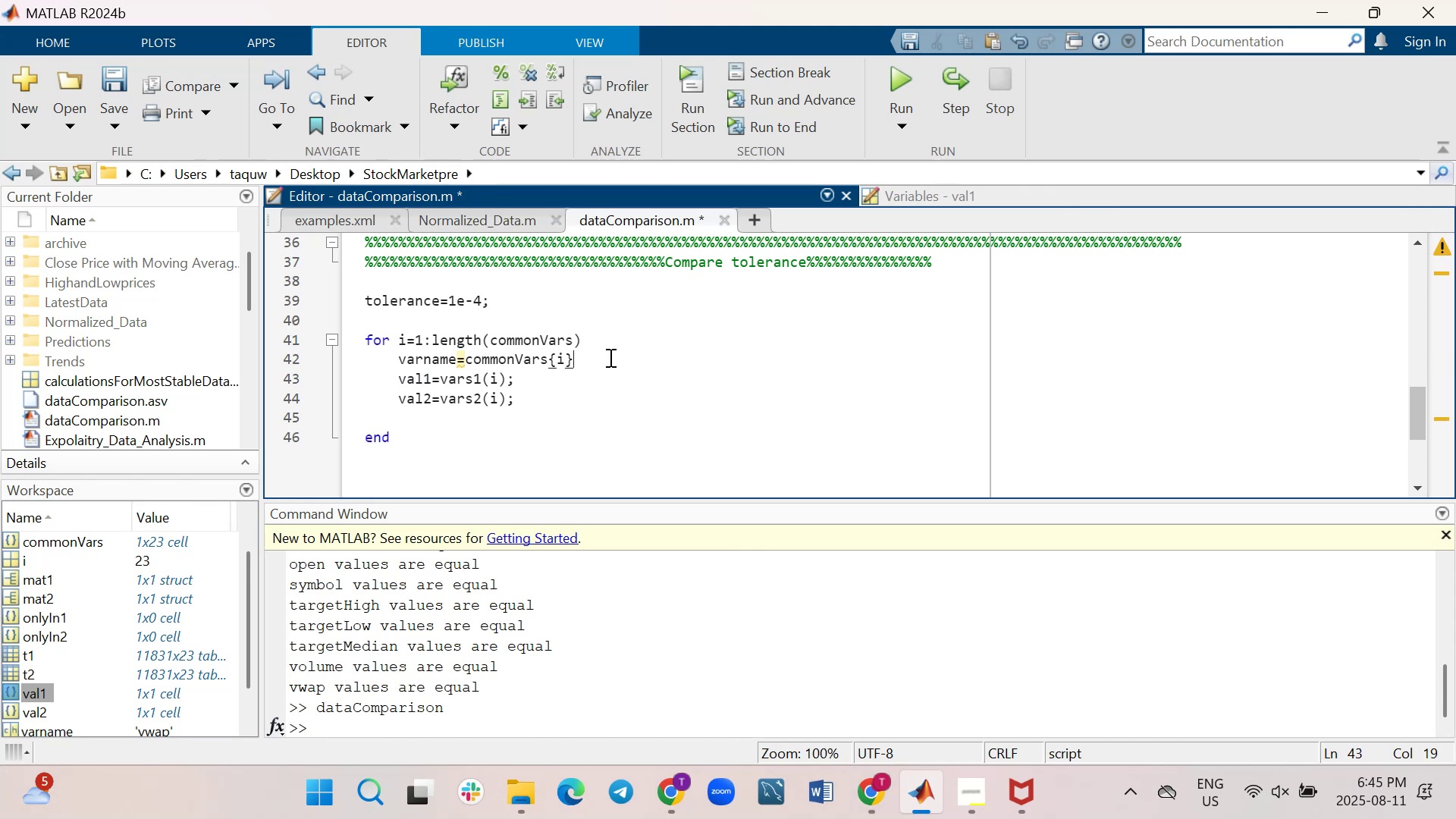 
key(Semicolon)
 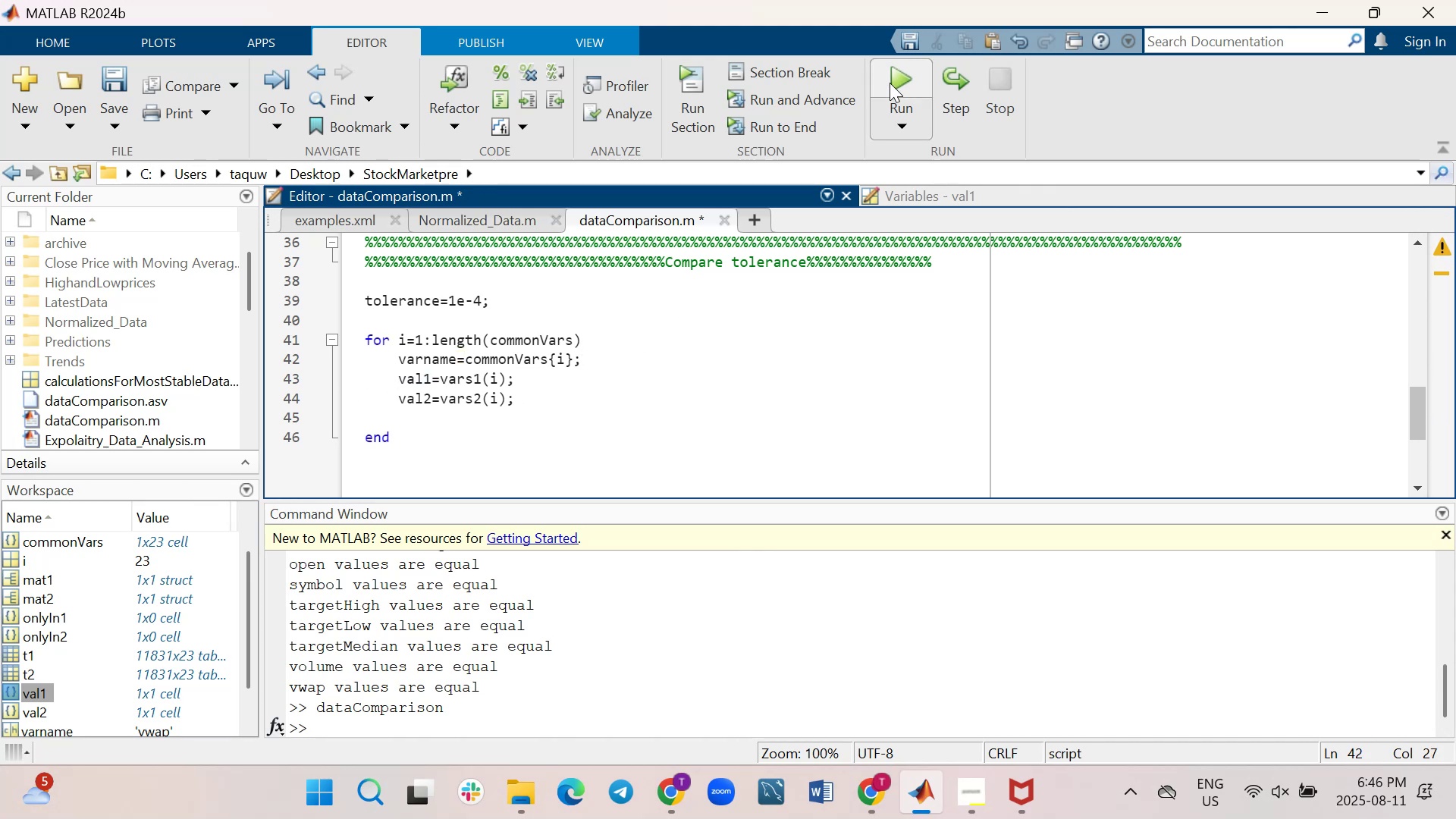 
left_click([899, 70])
 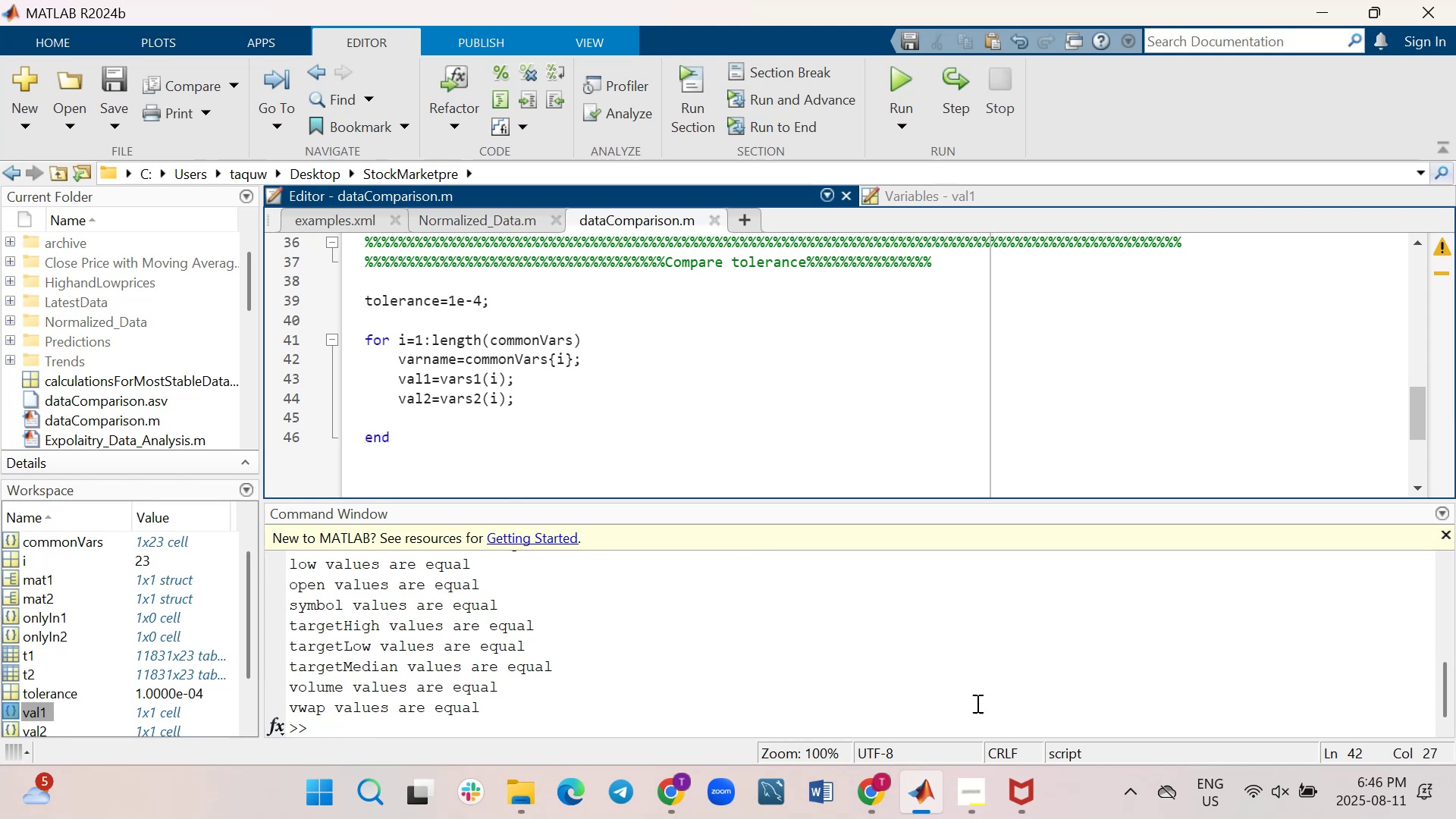 
mouse_move([857, 783])
 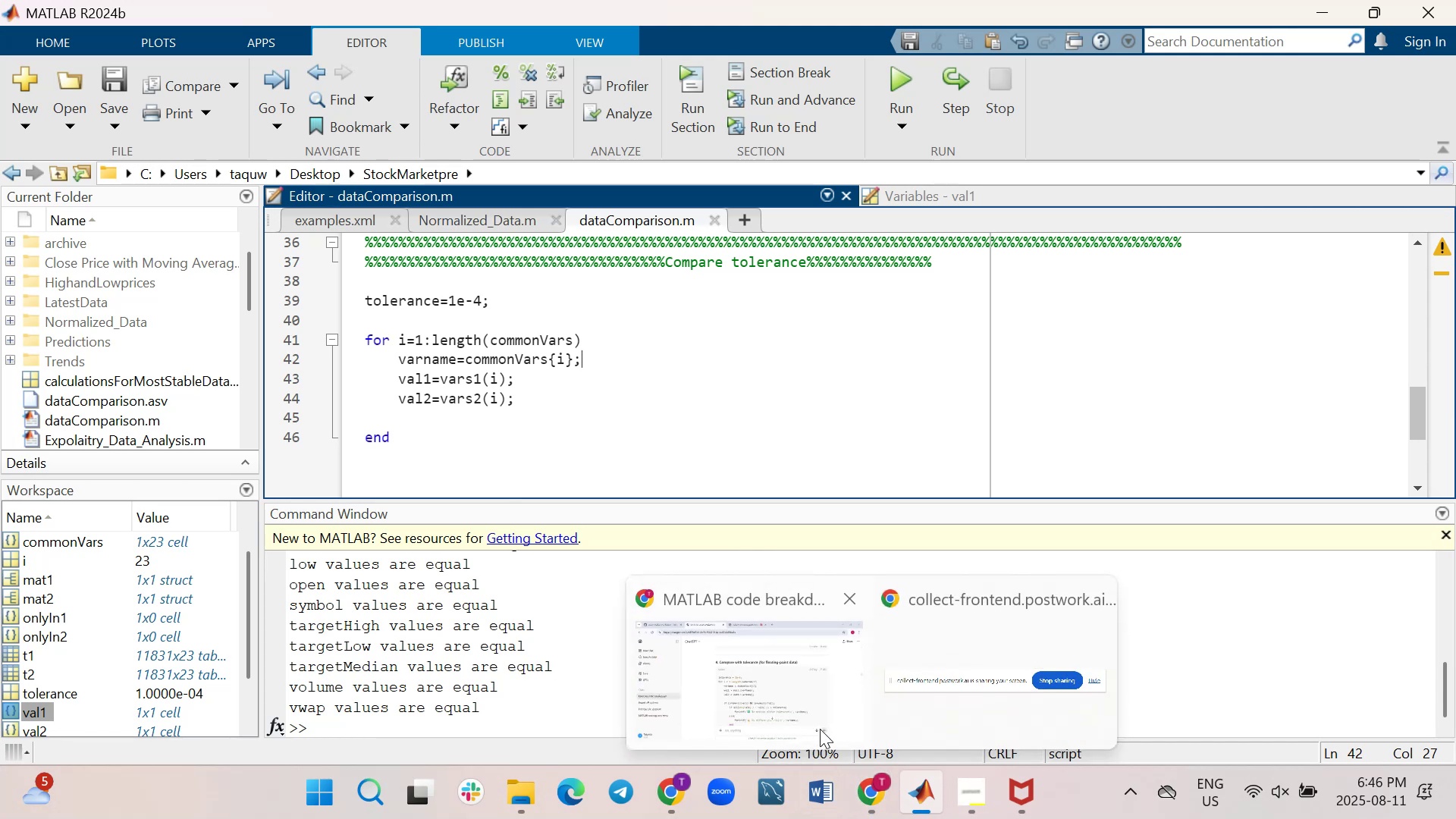 
left_click([799, 691])
 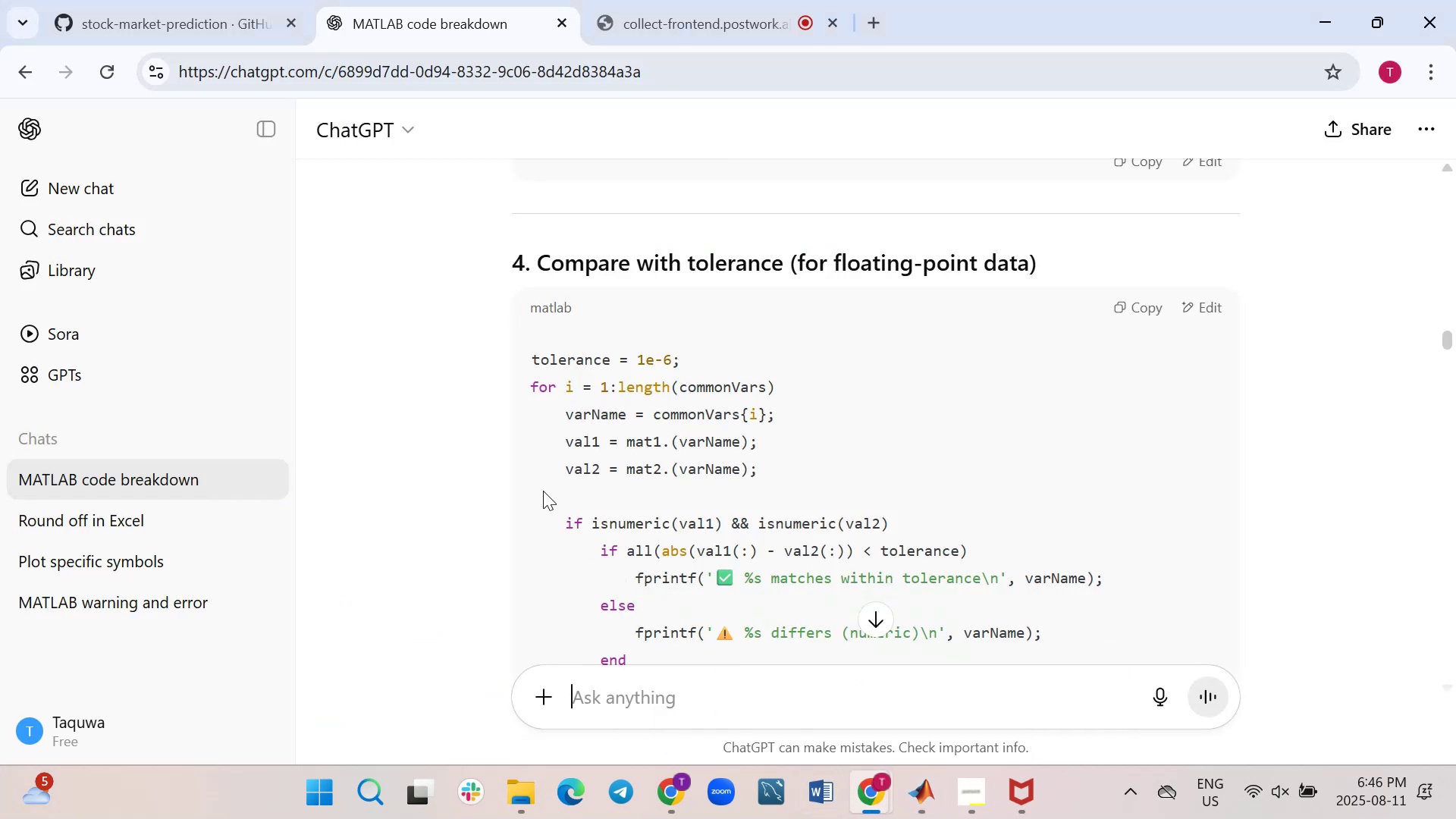 
scroll: coordinate [543, 491], scroll_direction: down, amount: 1.0
 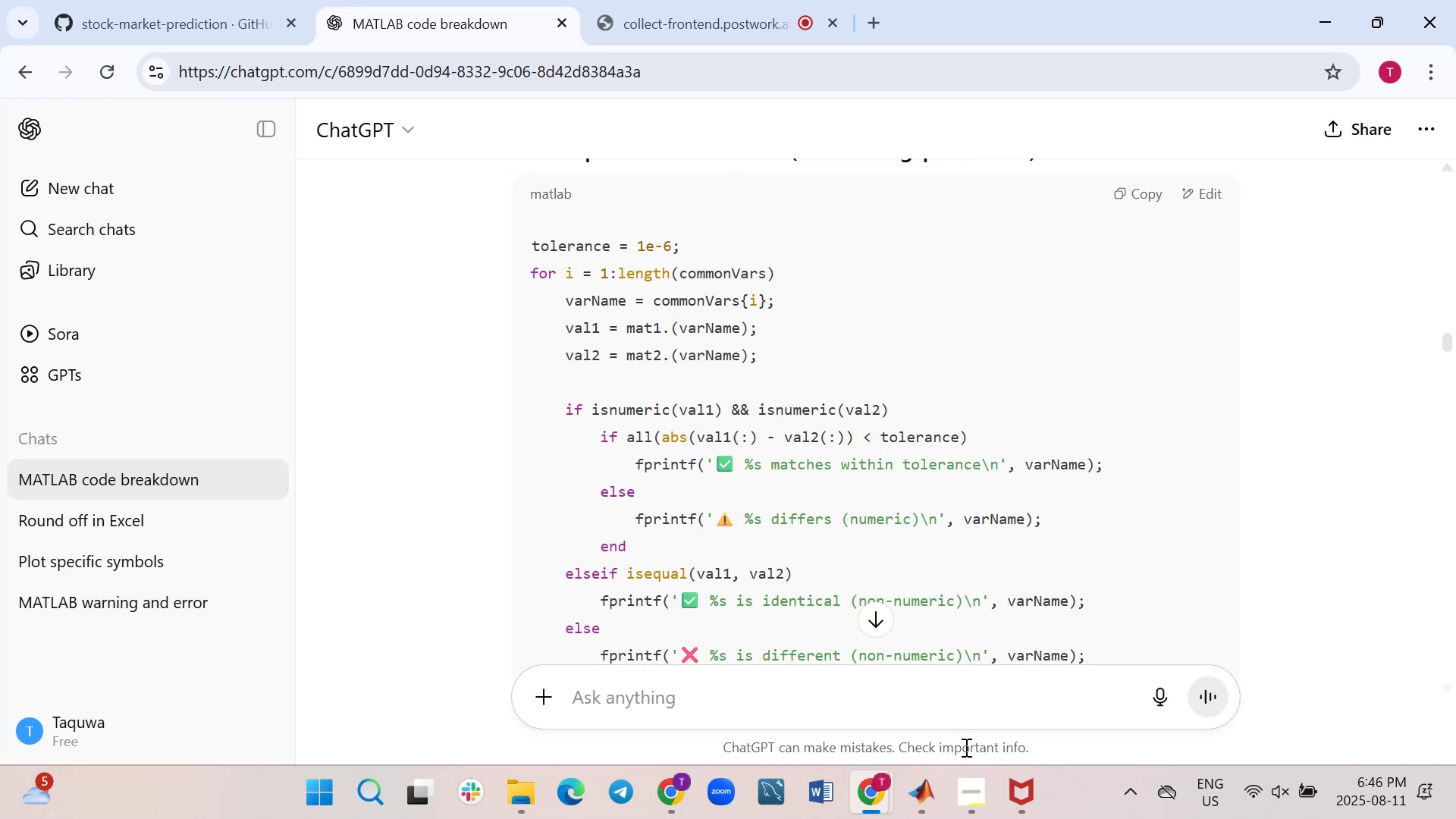 
wait(7.95)
 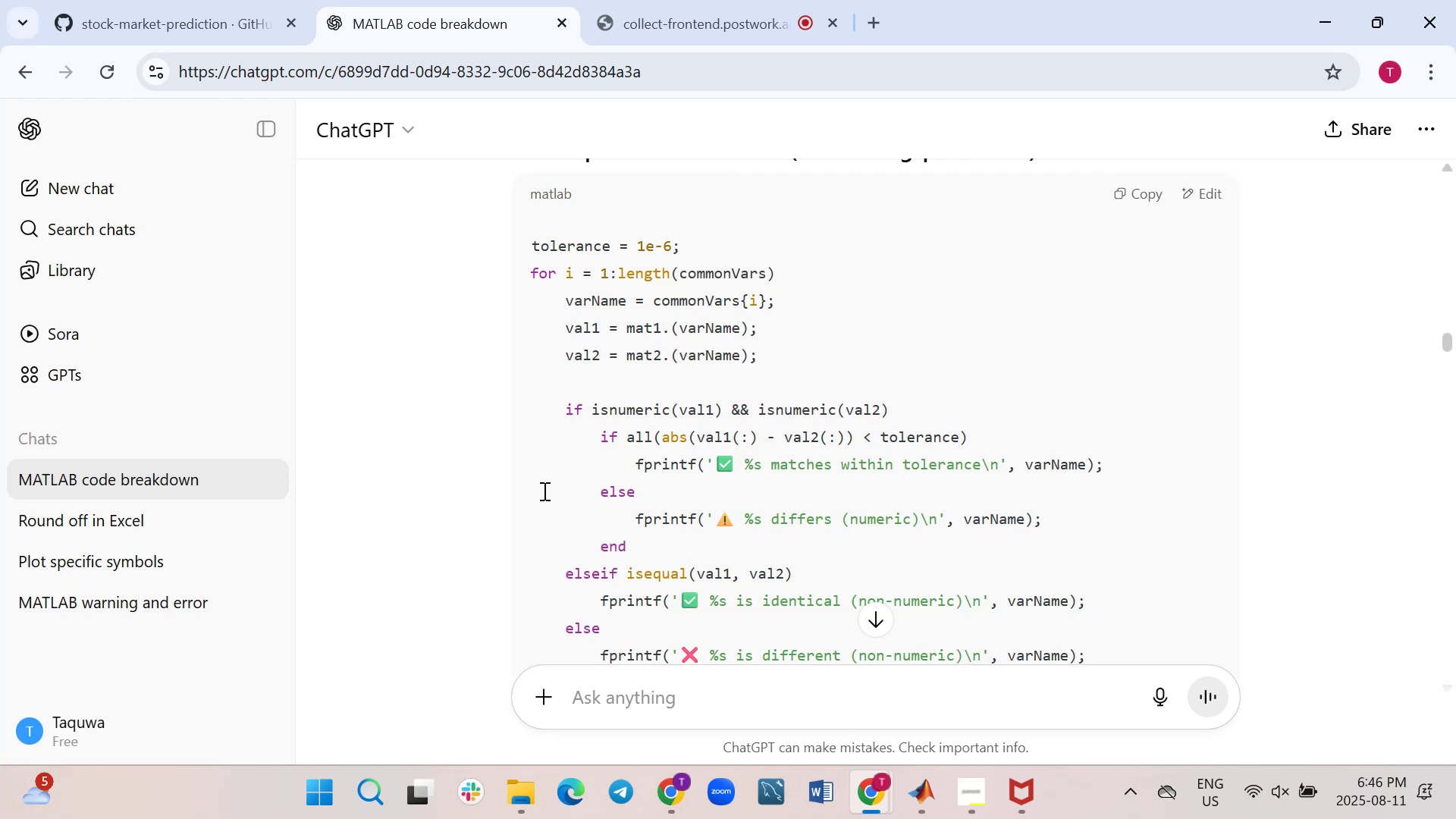 
left_click([881, 697])
 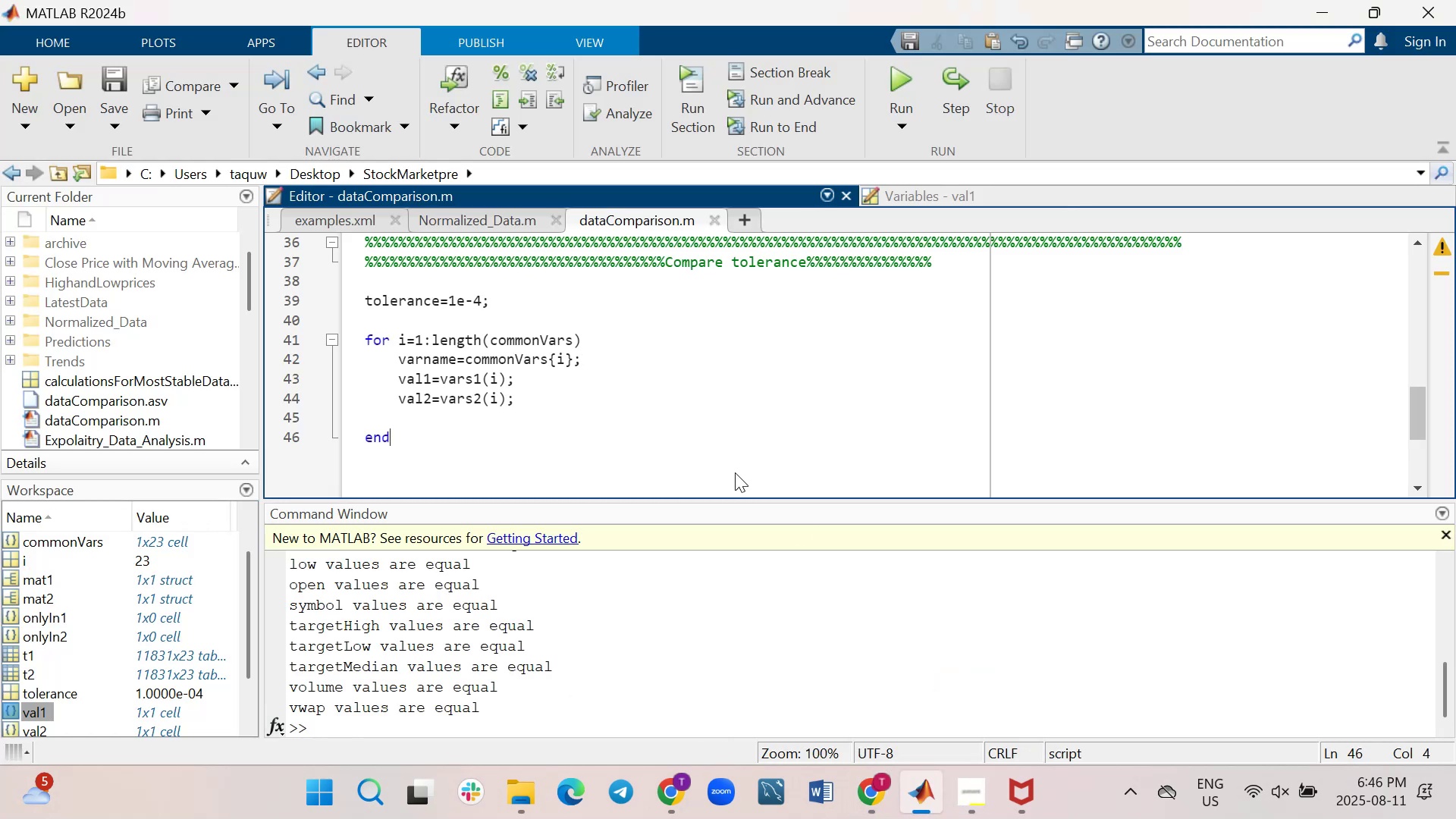 
key(Enter)
 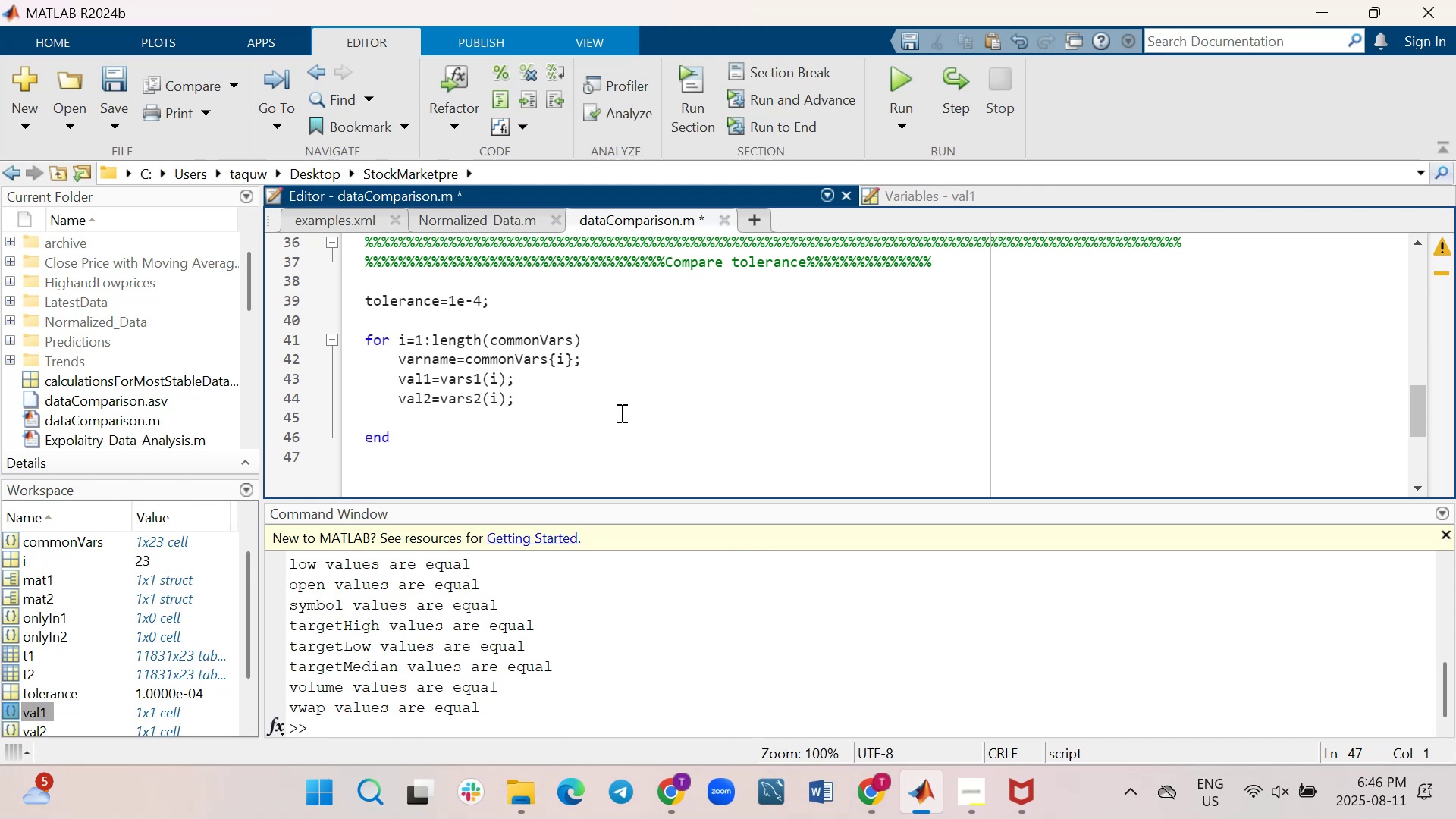 
key(Enter)
 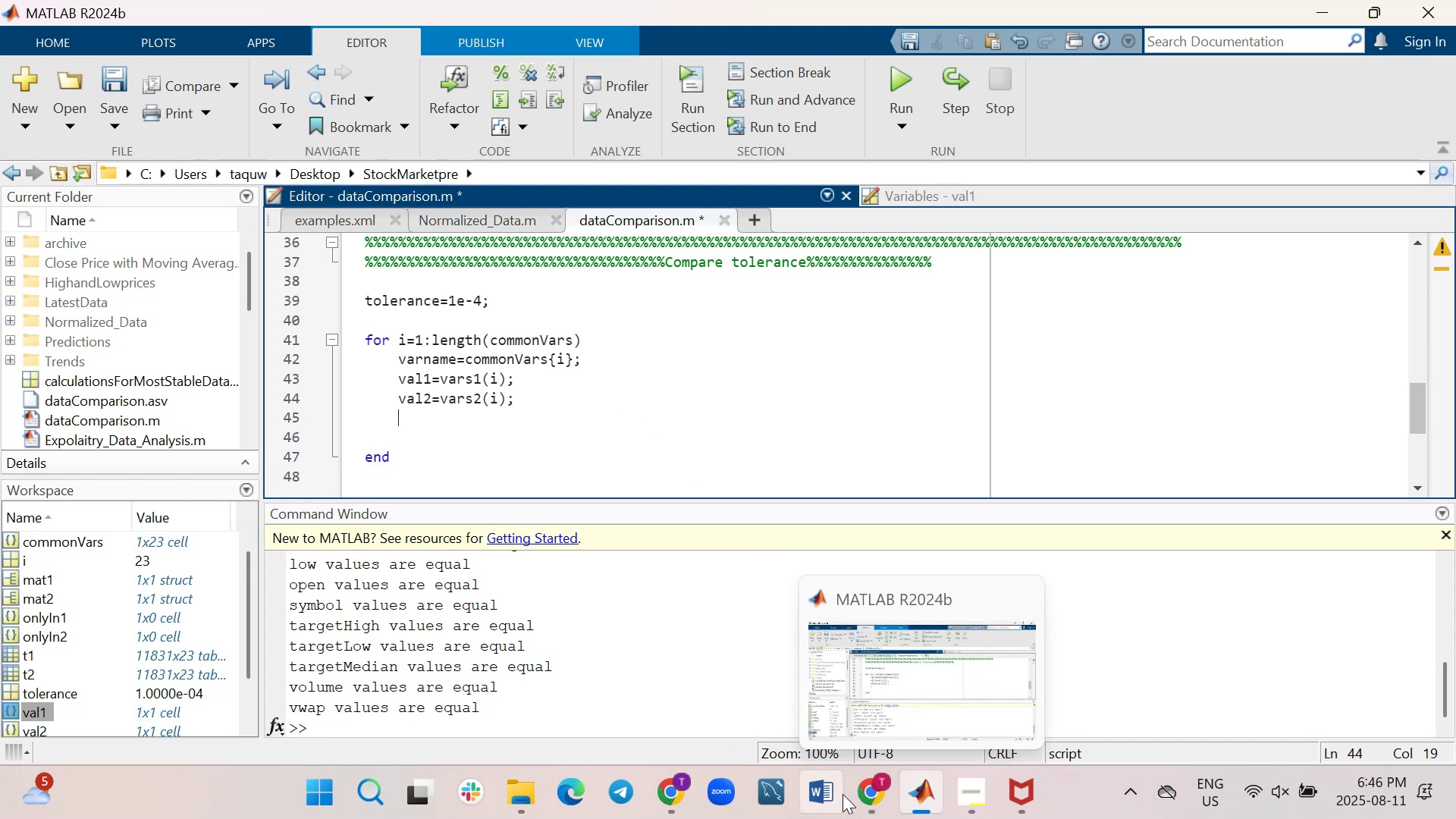 
left_click([804, 696])
 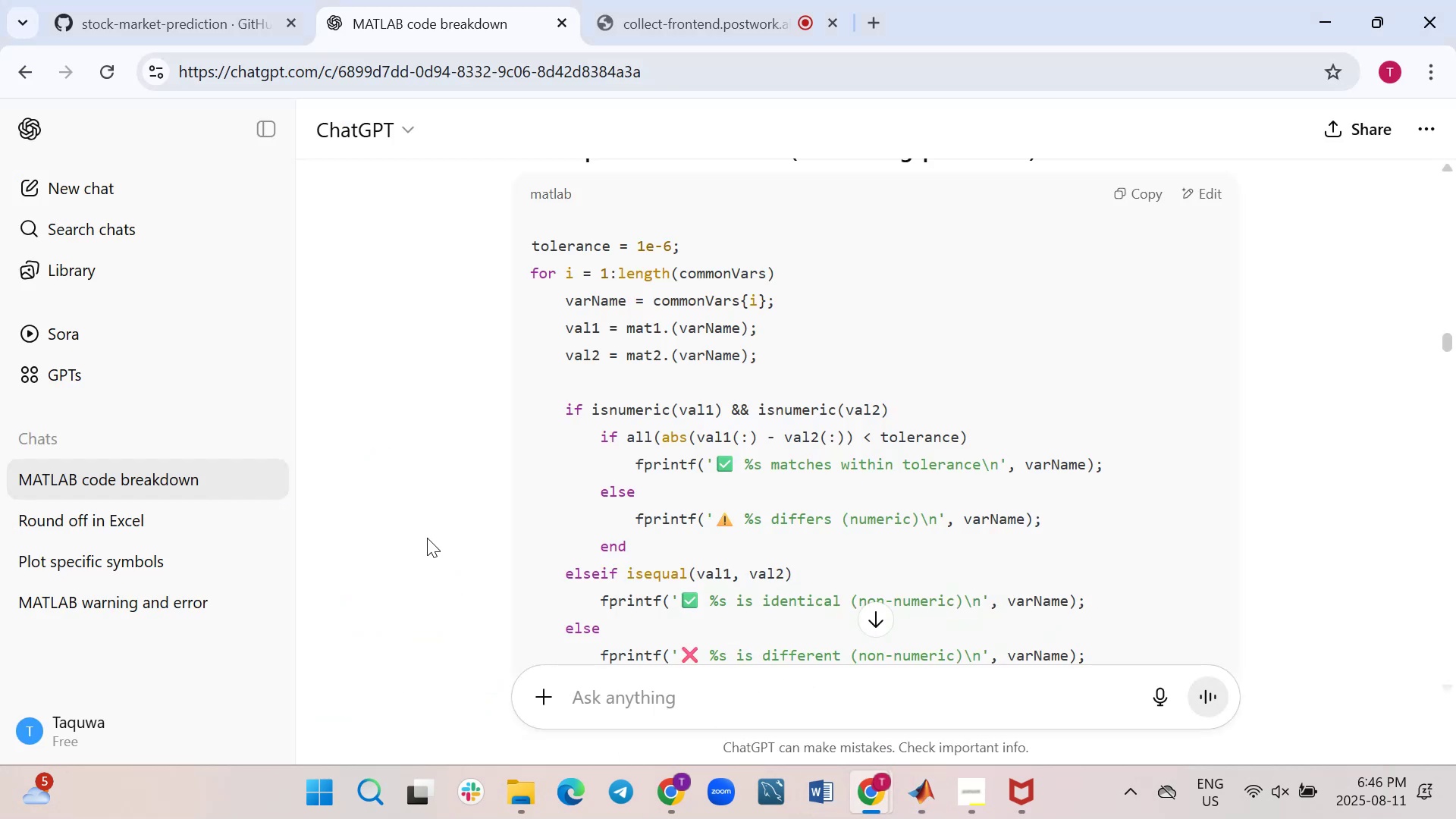 
scroll: coordinate [427, 538], scroll_direction: down, amount: 1.0
 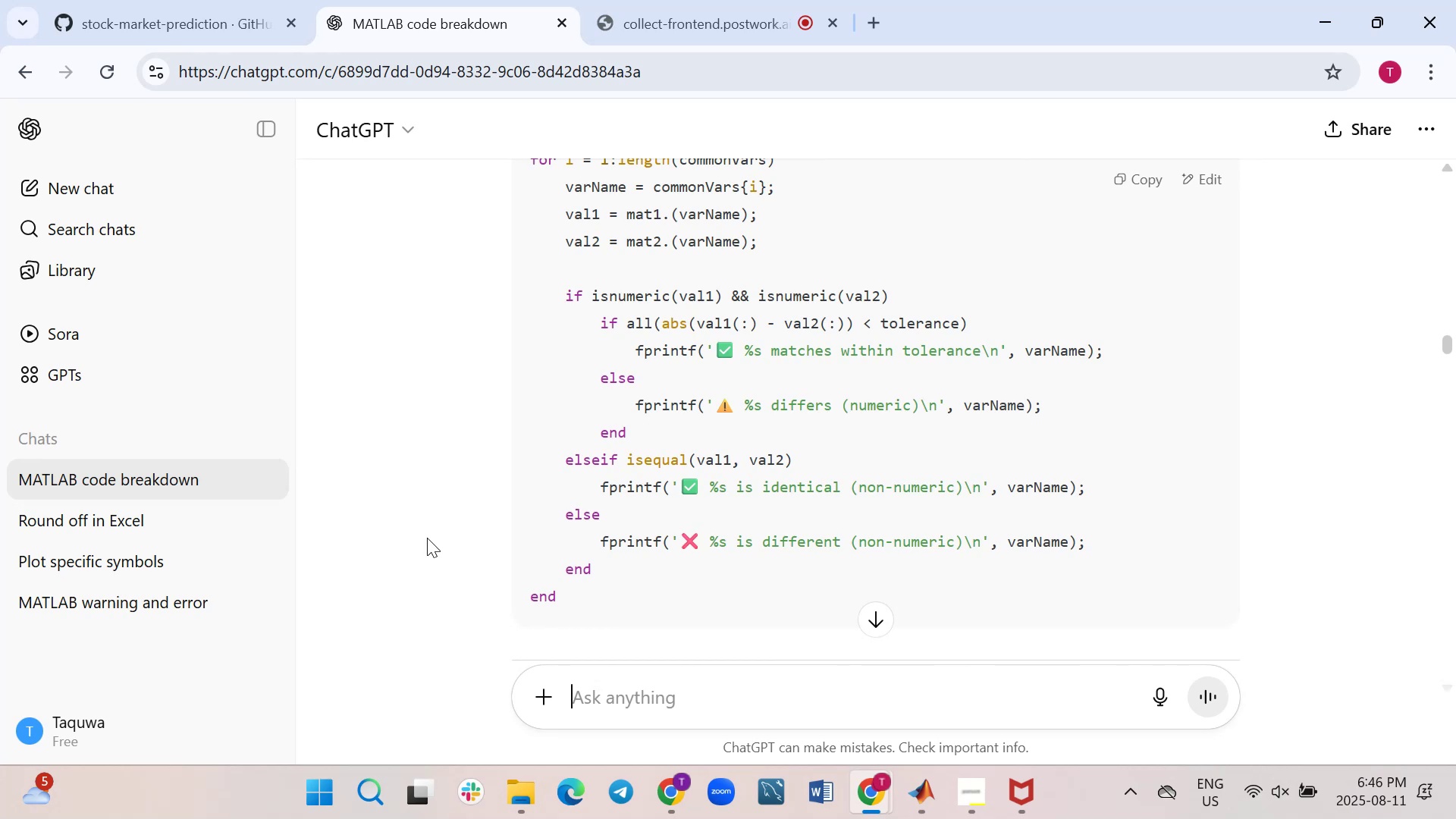 
wait(14.46)
 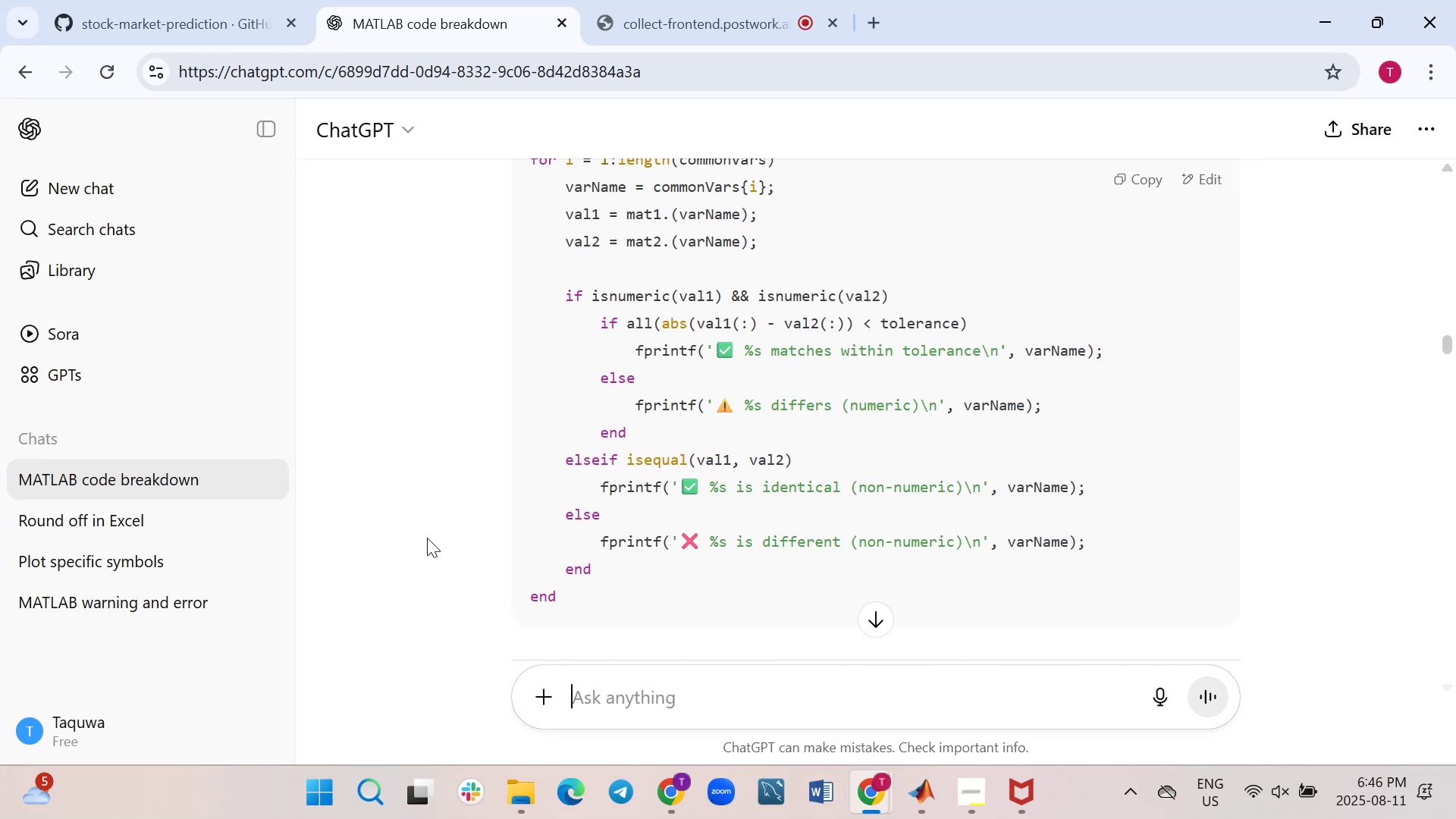 
mouse_move([800, 616])
 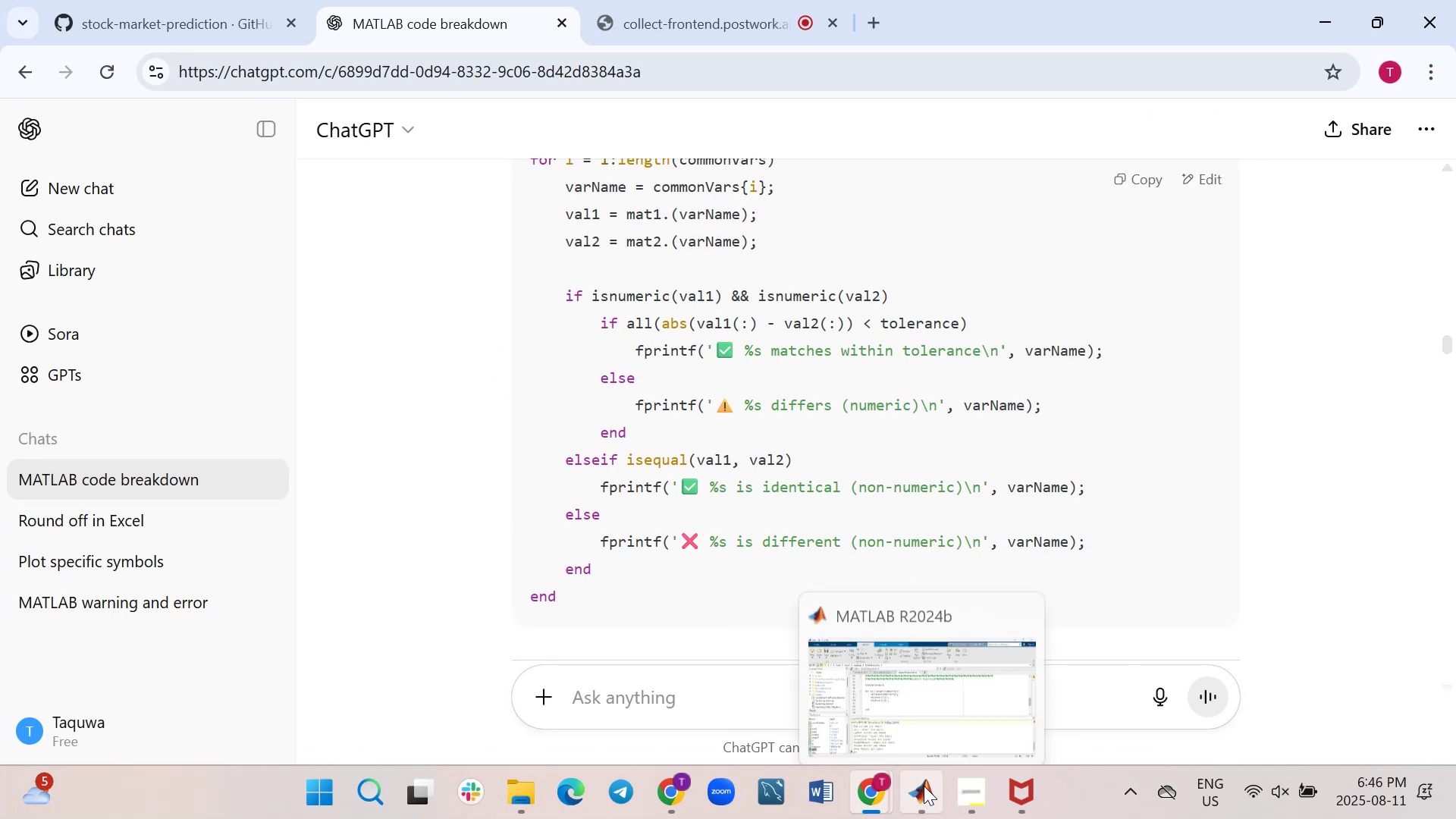 
left_click([869, 678])
 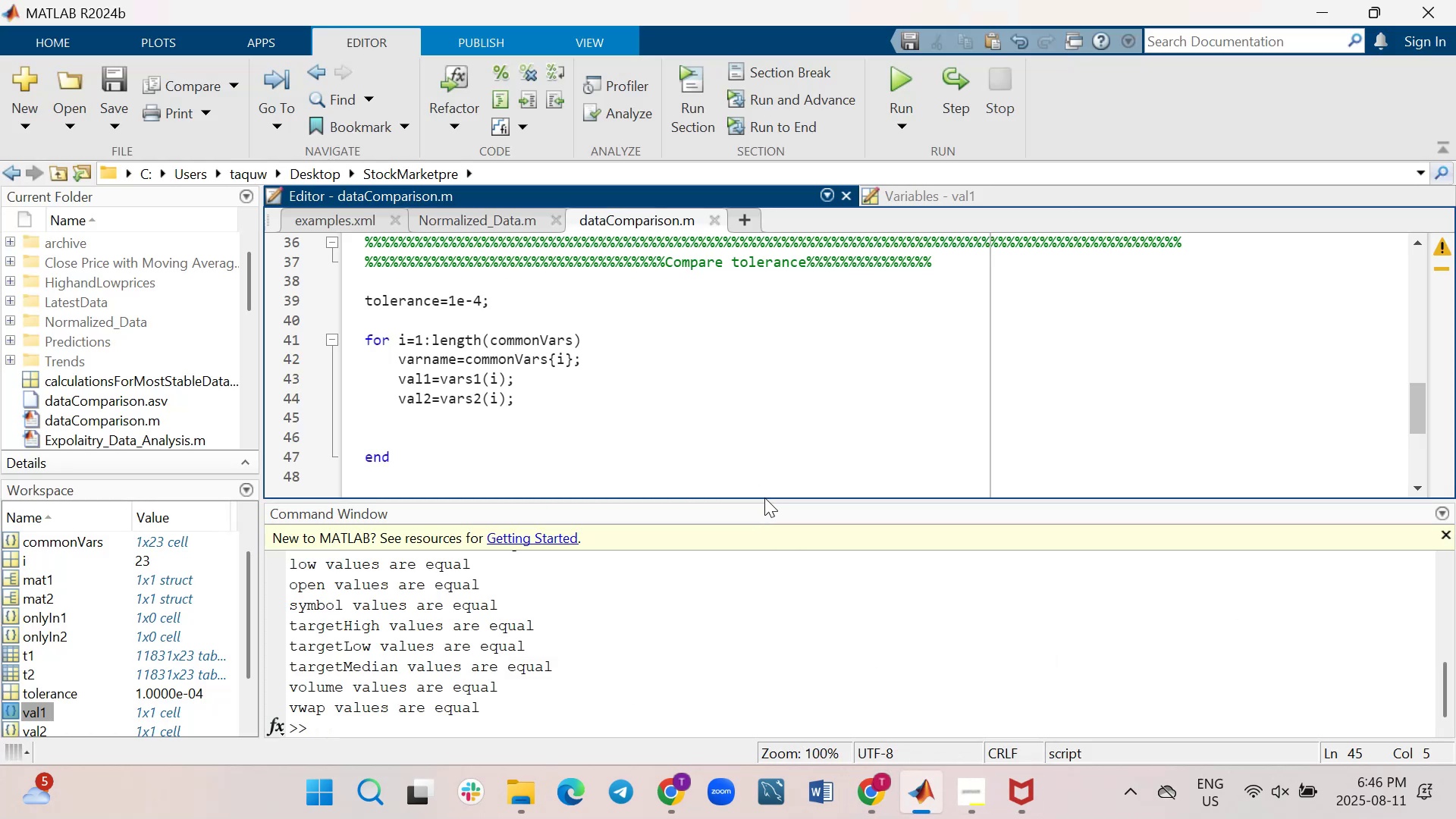 
type(if isnumeric()
 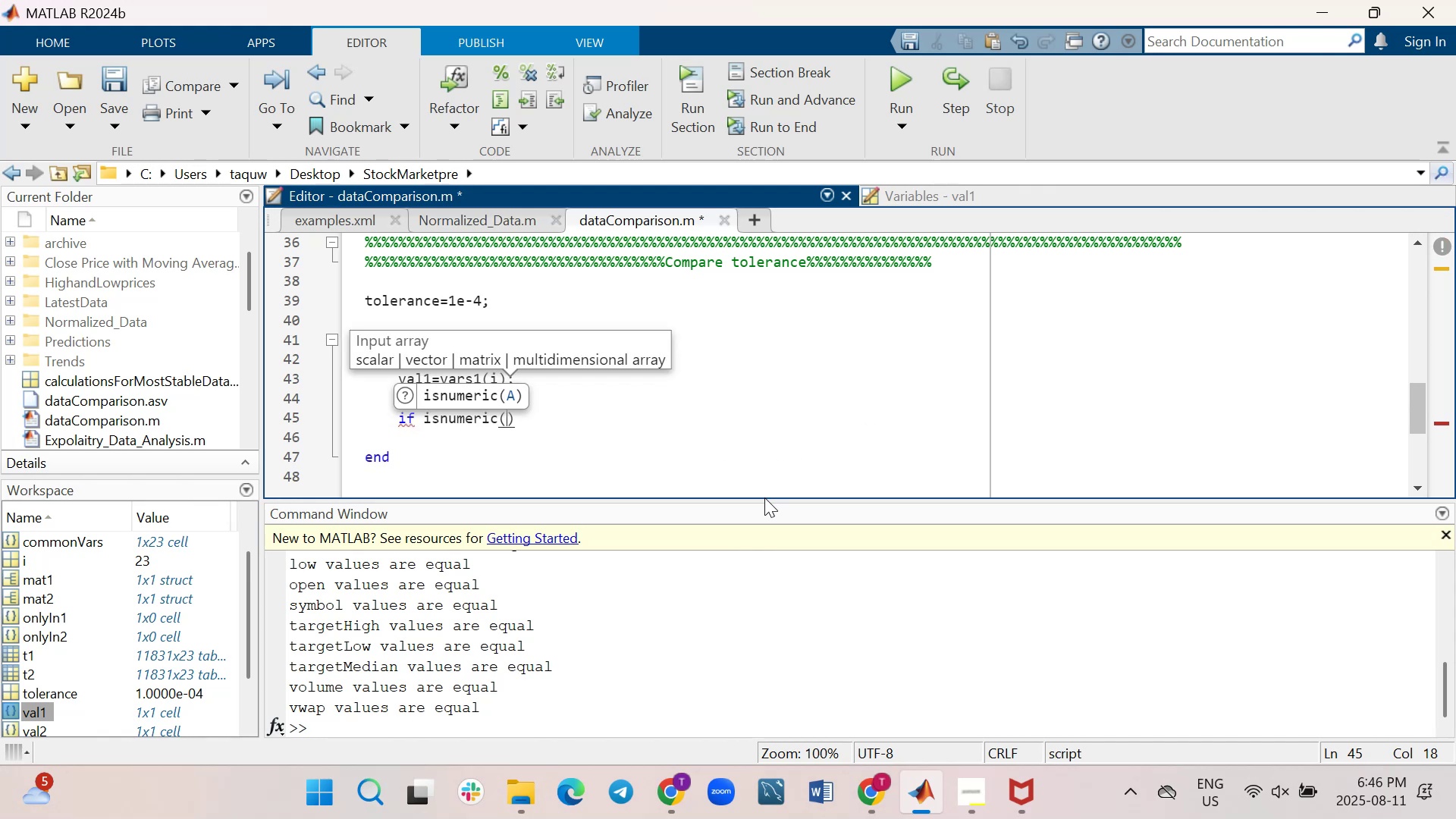 
type(val1 && val2)
 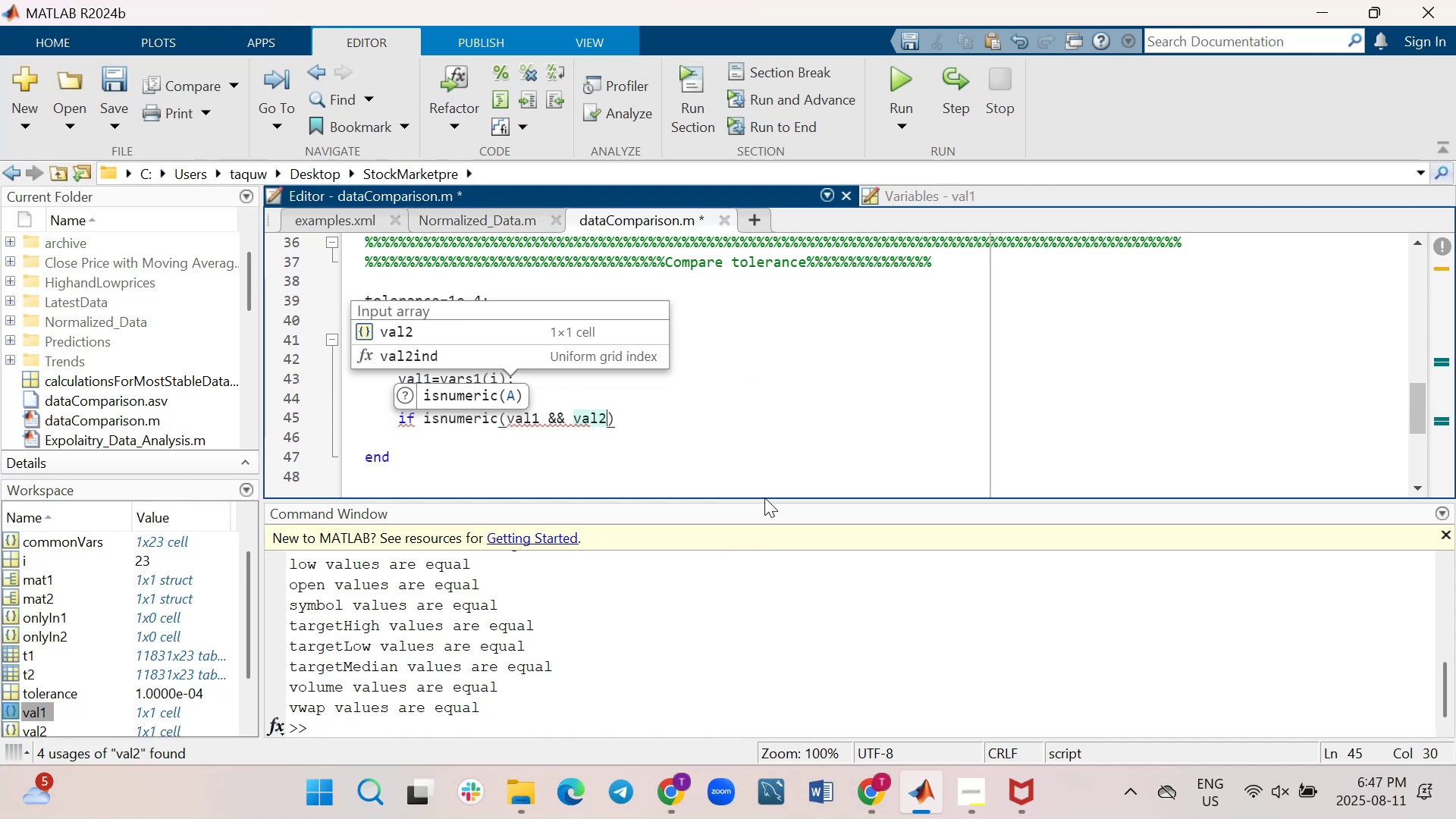 
wait(15.5)
 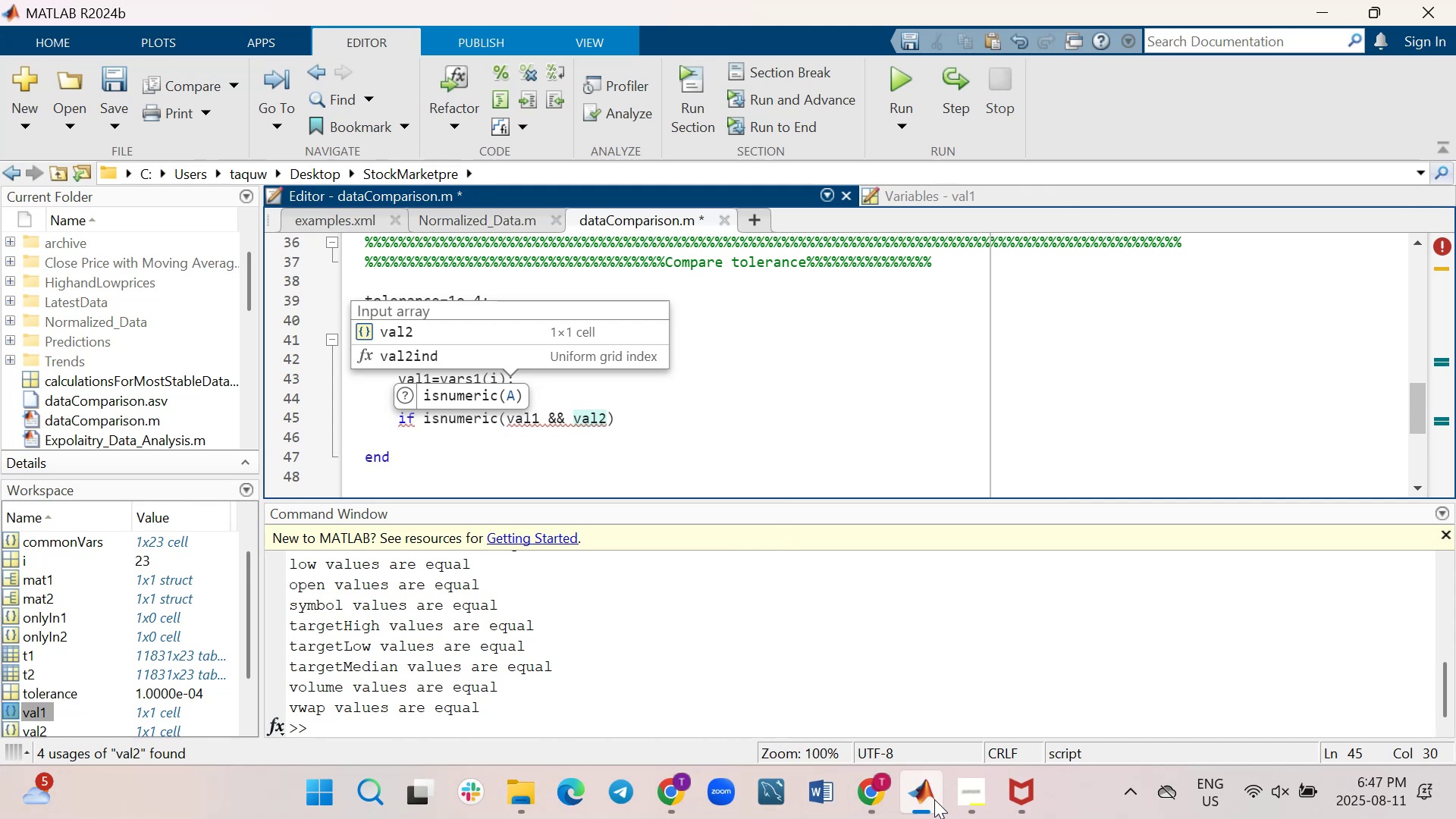 
left_click([927, 794])
 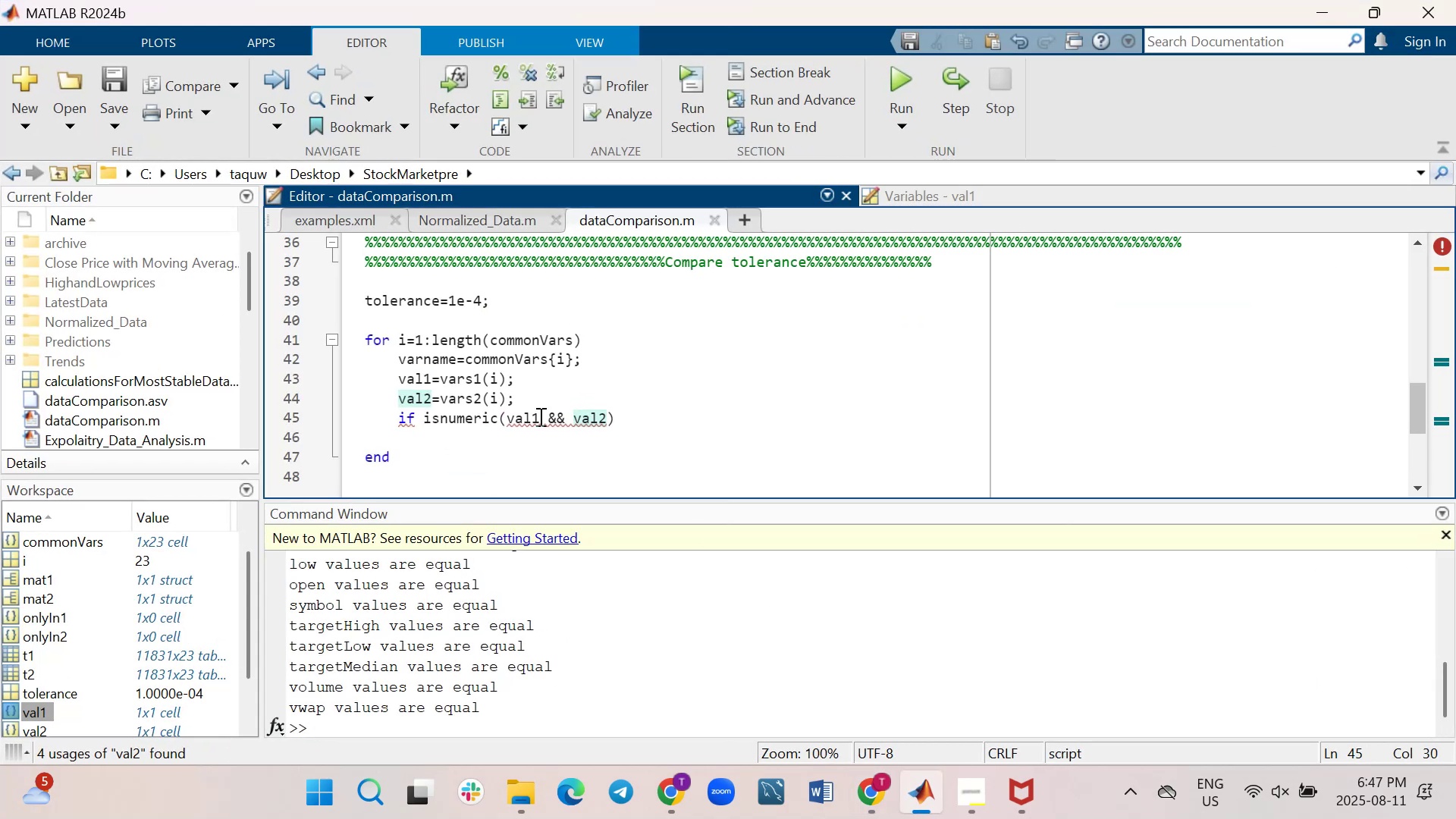 
left_click([541, 413])
 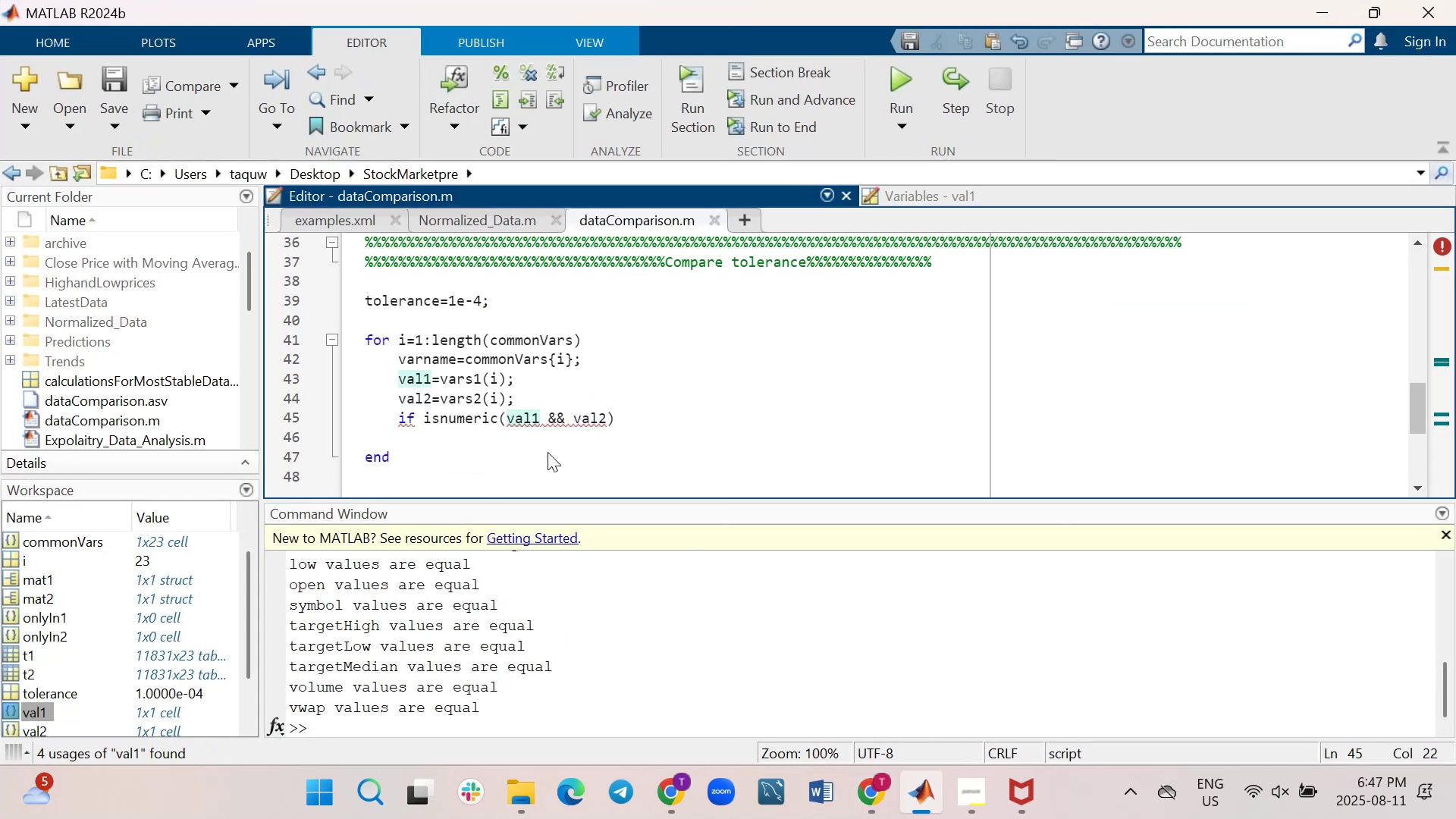 
key(Shift+ShiftRight)
 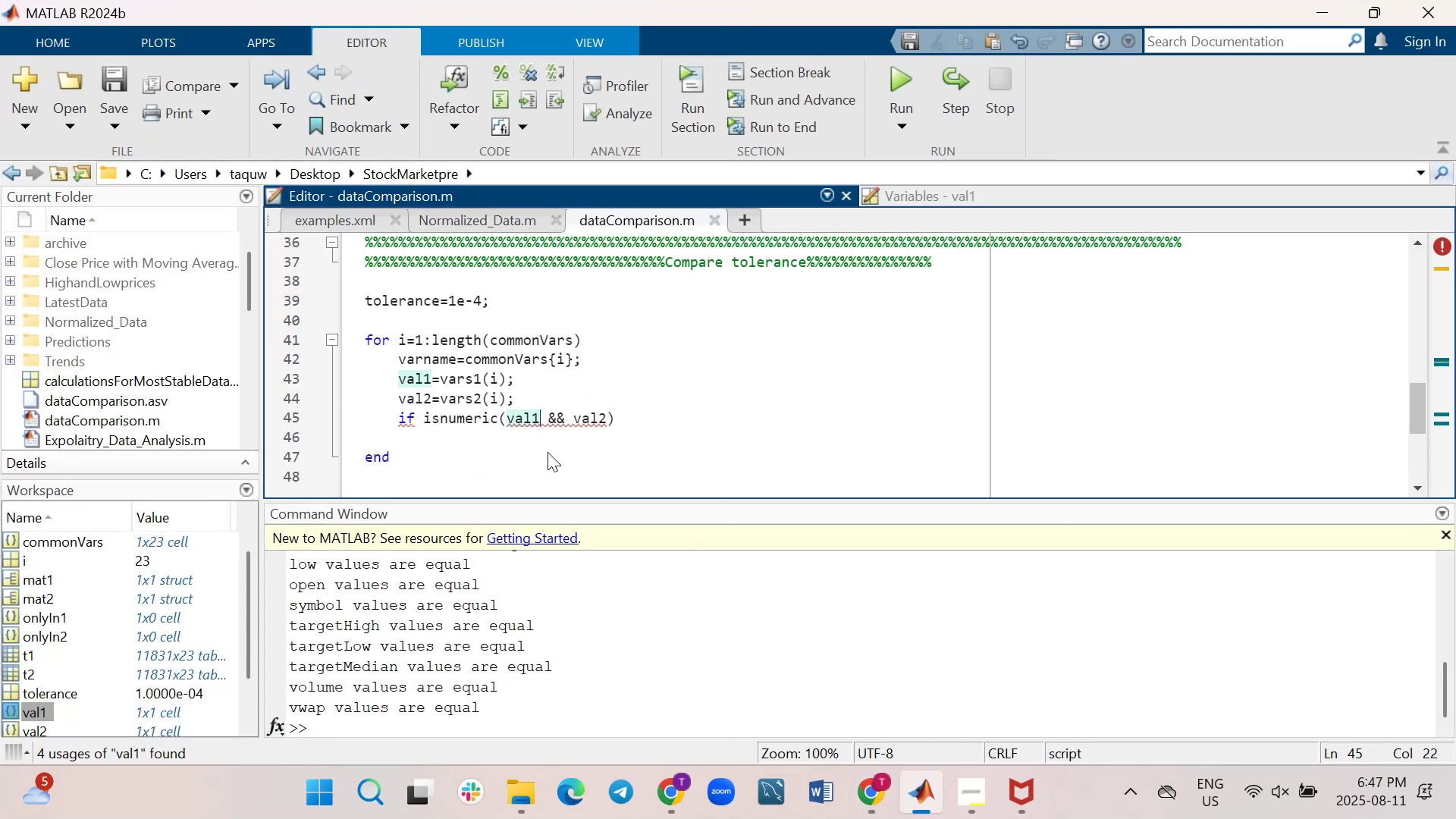 
key(Shift+0)
 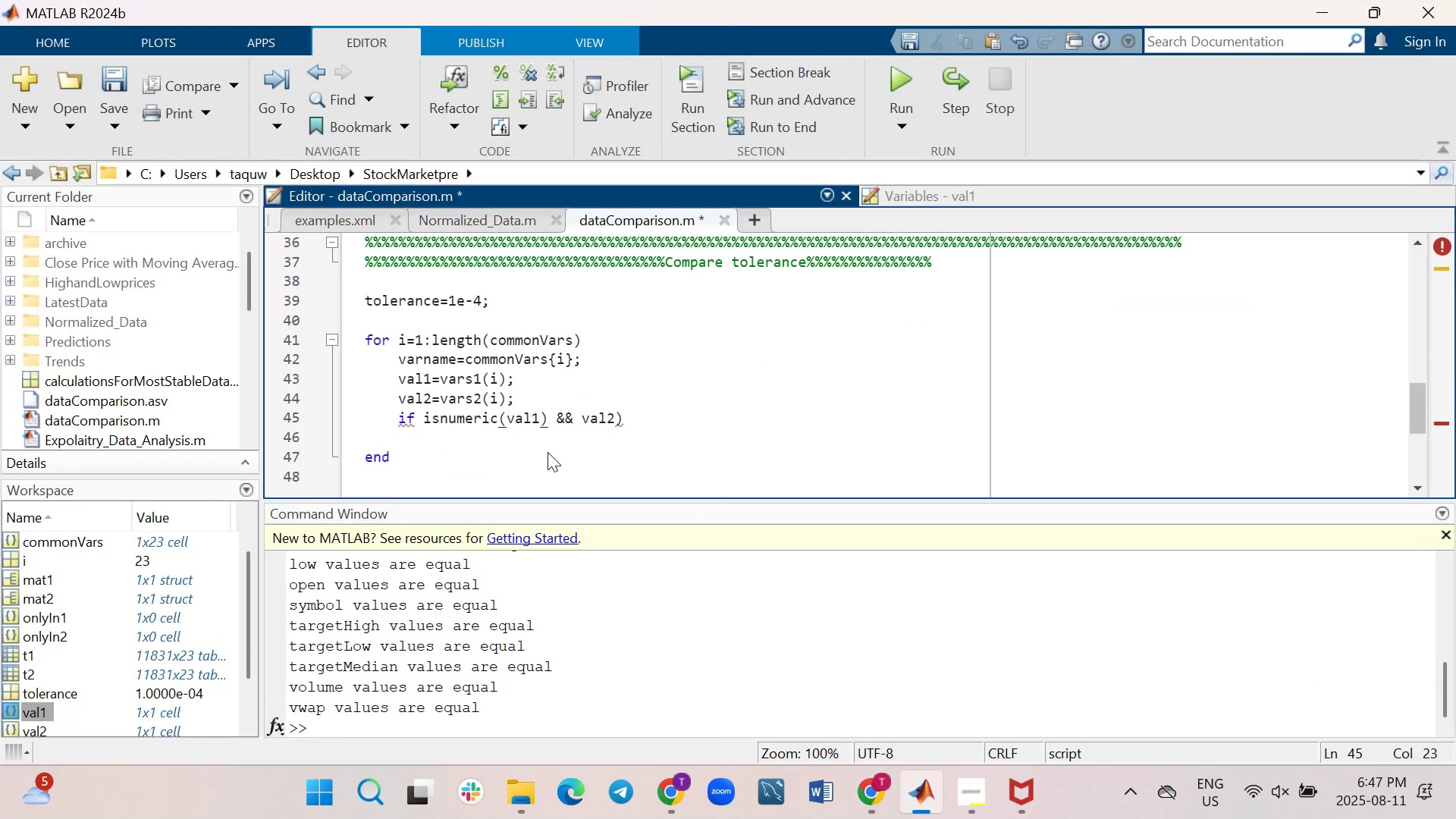 
key(ArrowRight)
 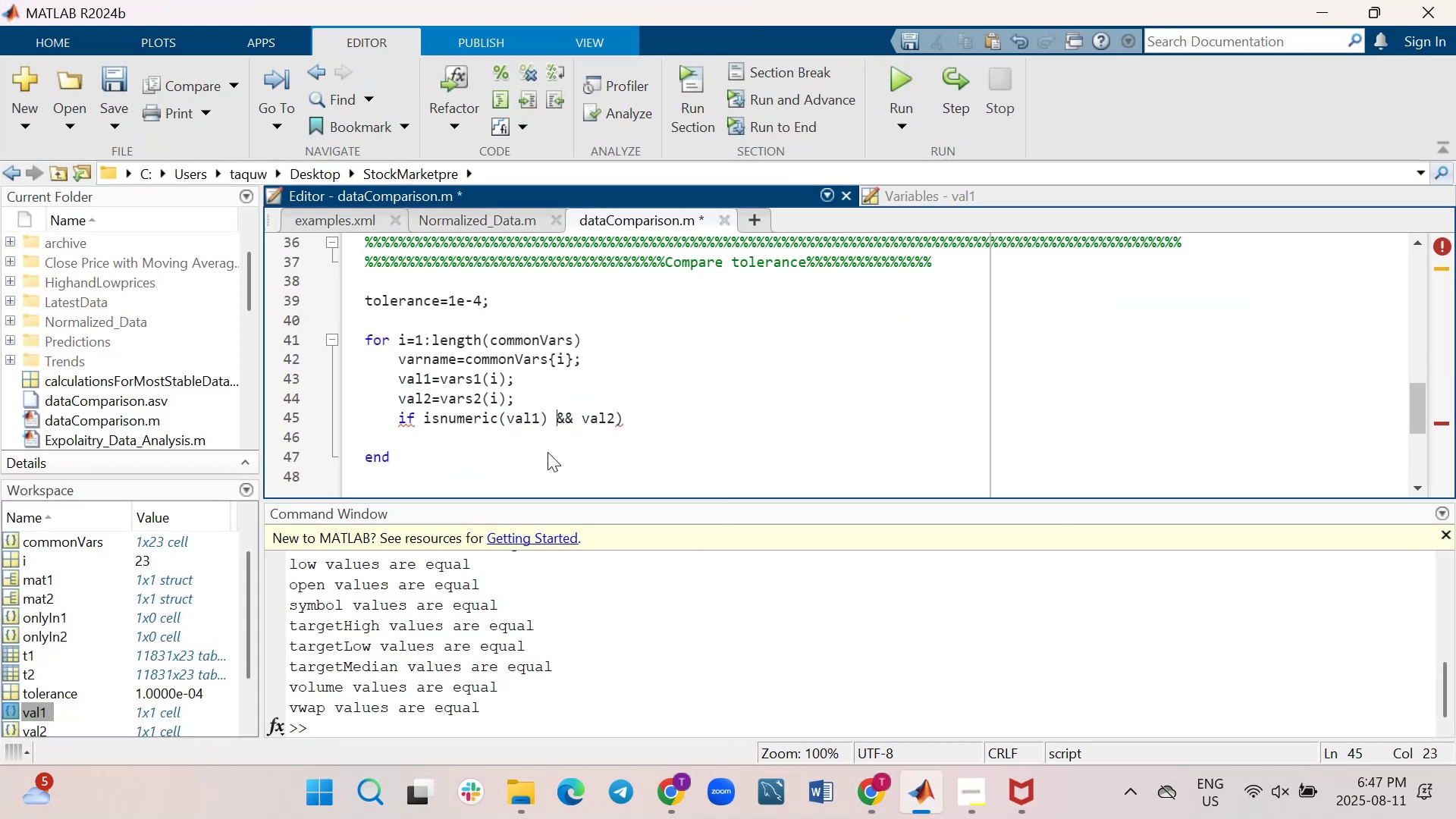 
key(ArrowRight)
 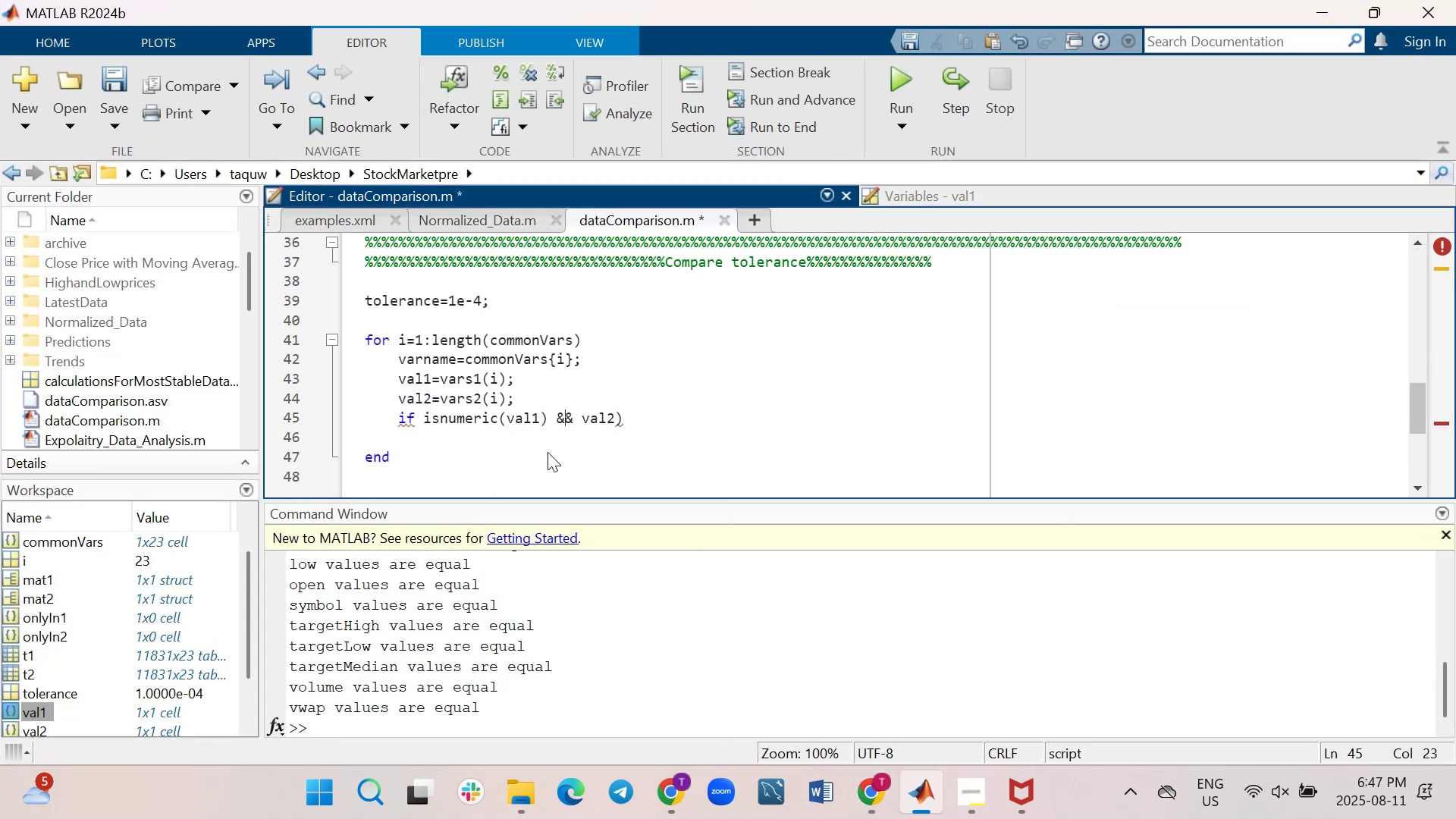 
key(ArrowRight)
 